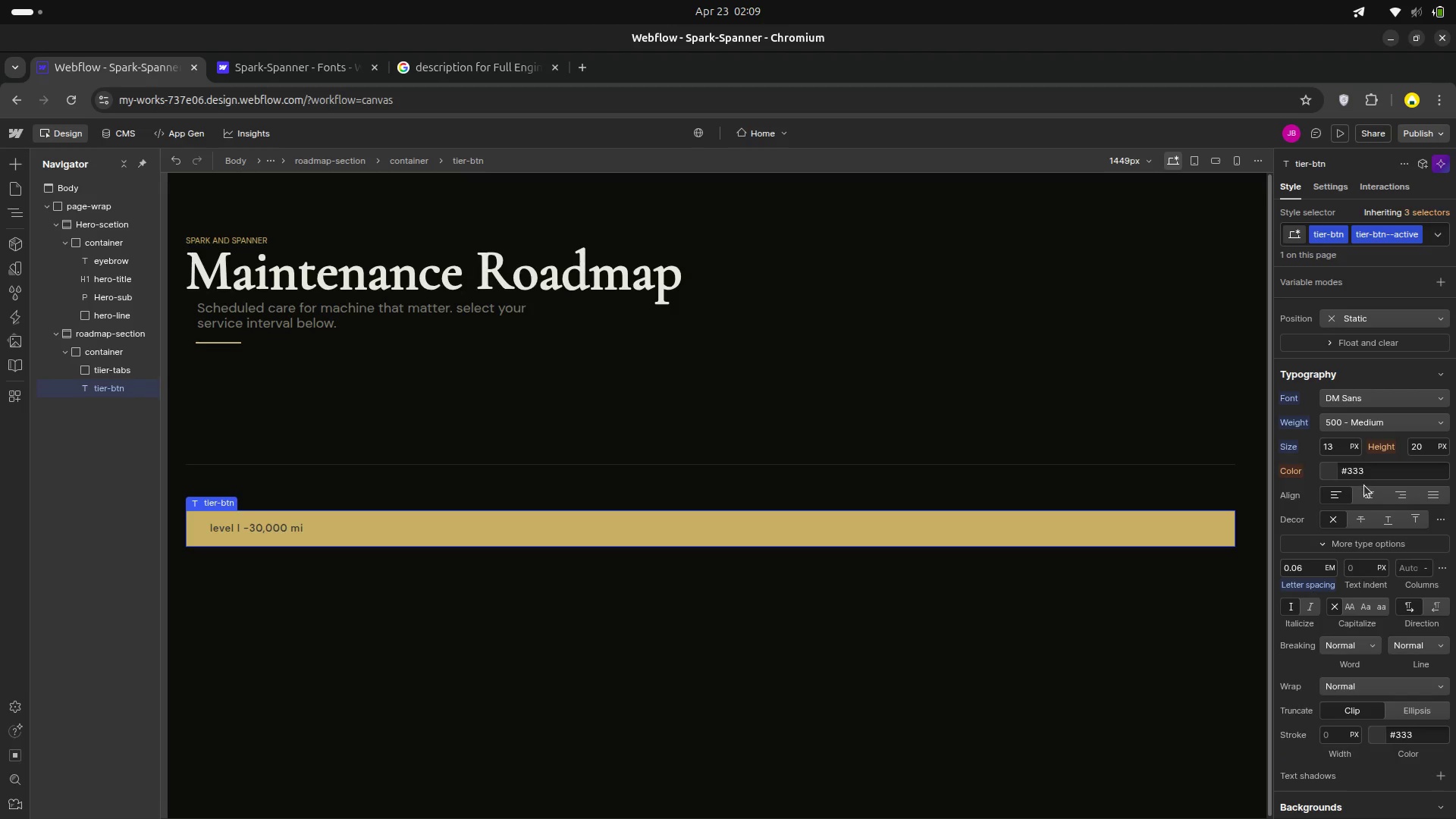 
left_click([1369, 468])
 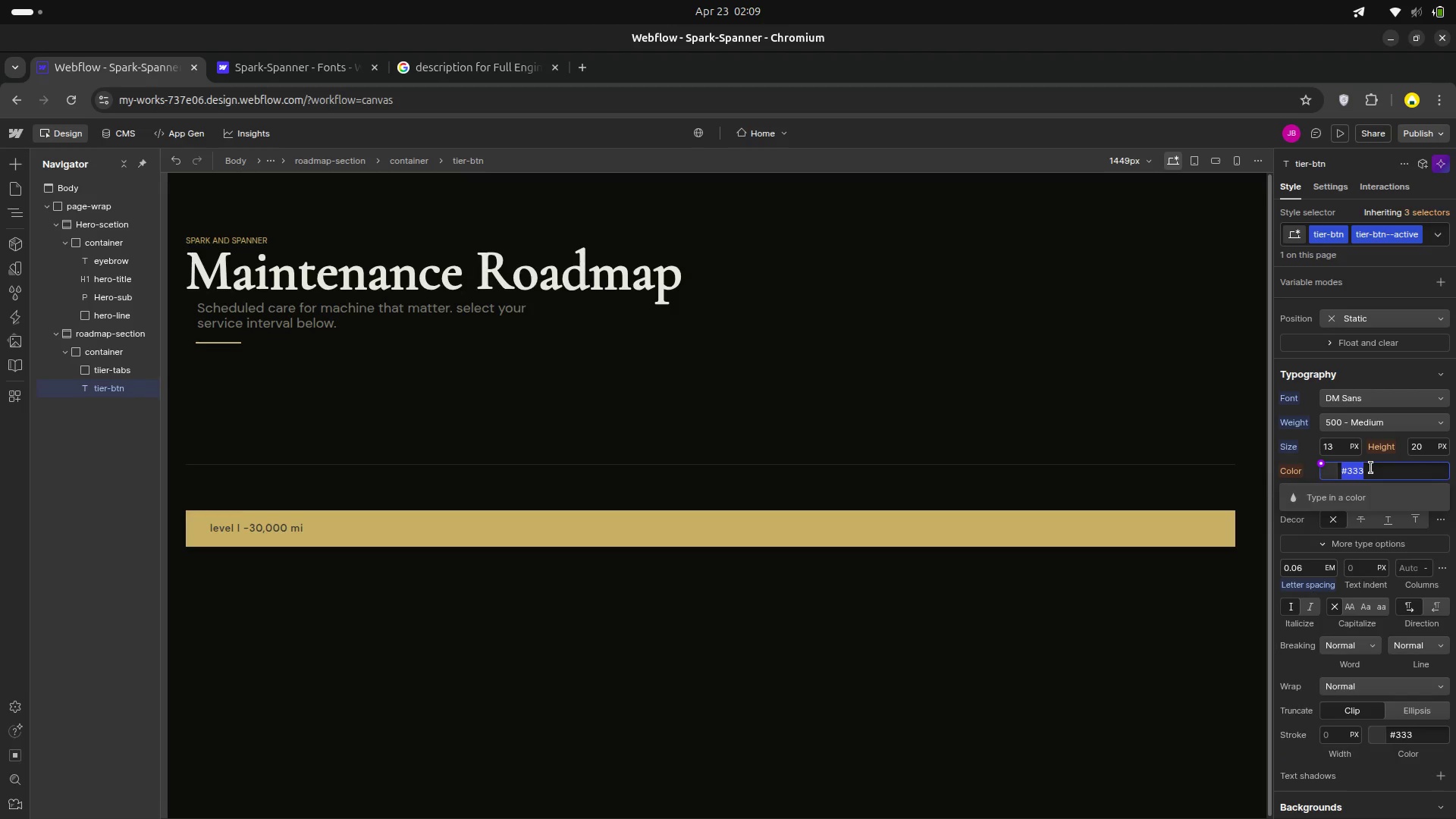 
left_click([1371, 468])
 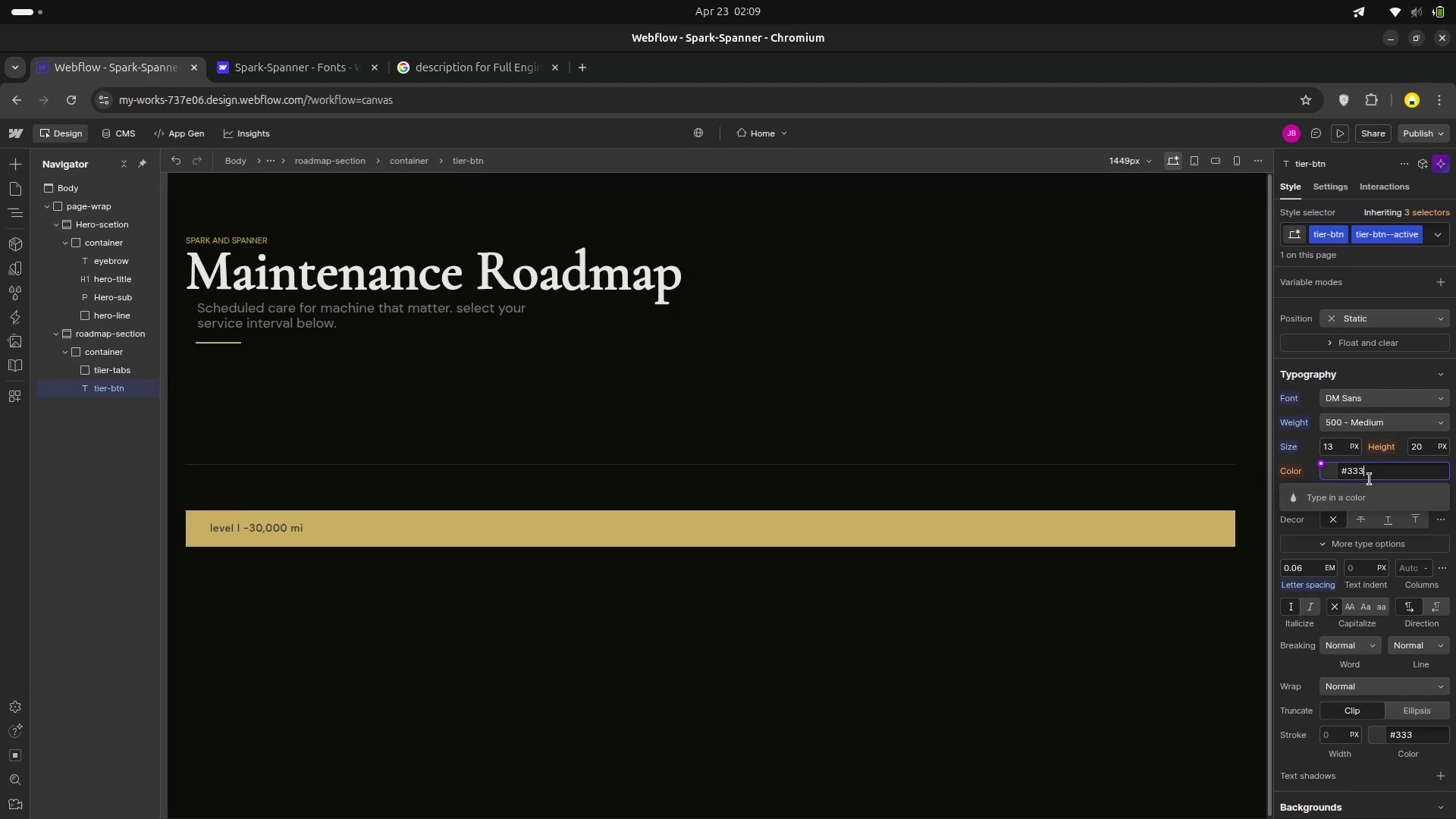 
key(Backspace)
key(Backspace)
key(Backspace)
type(0d0db)
 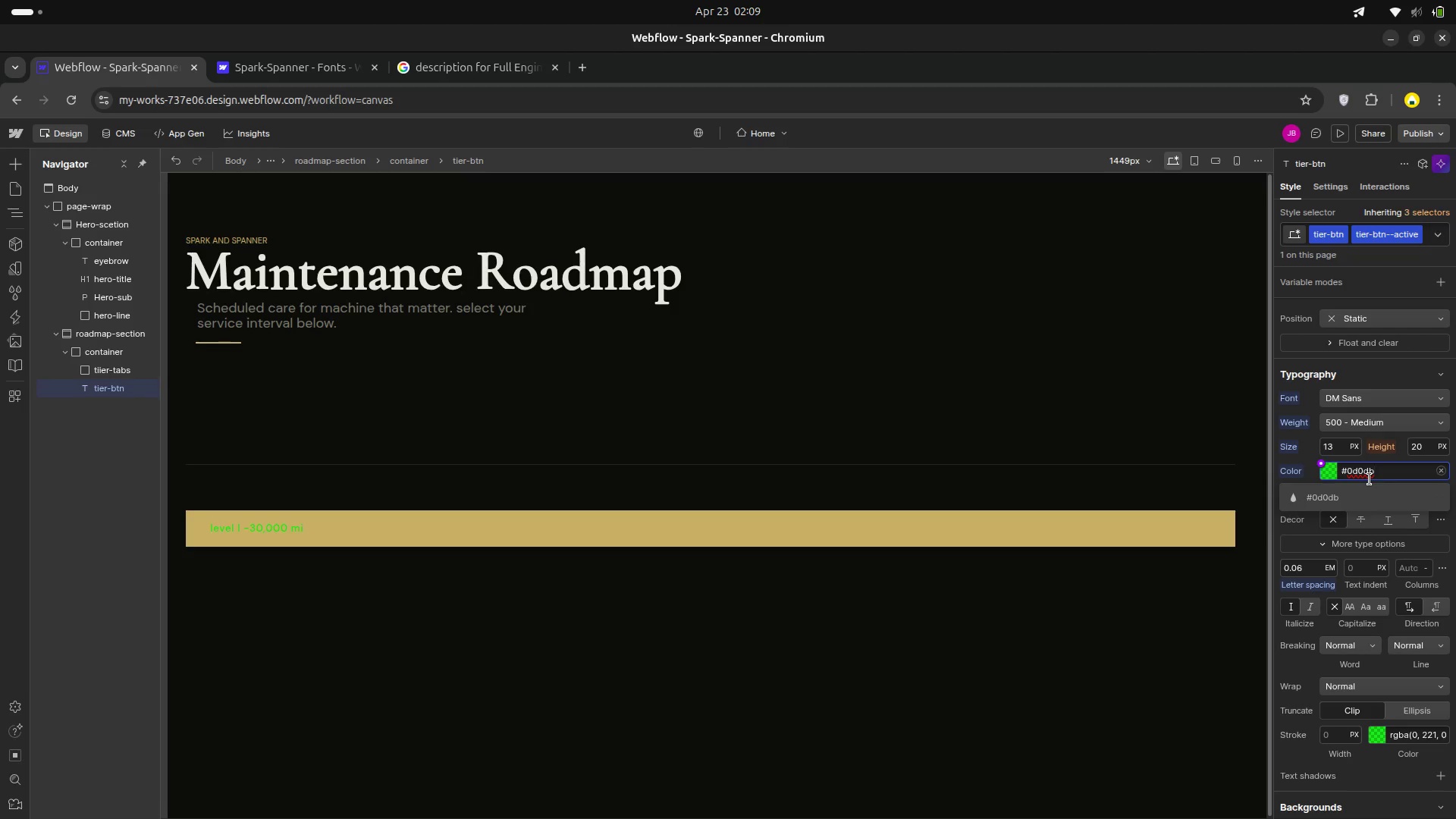 
key(Backspace)
type(0b)
 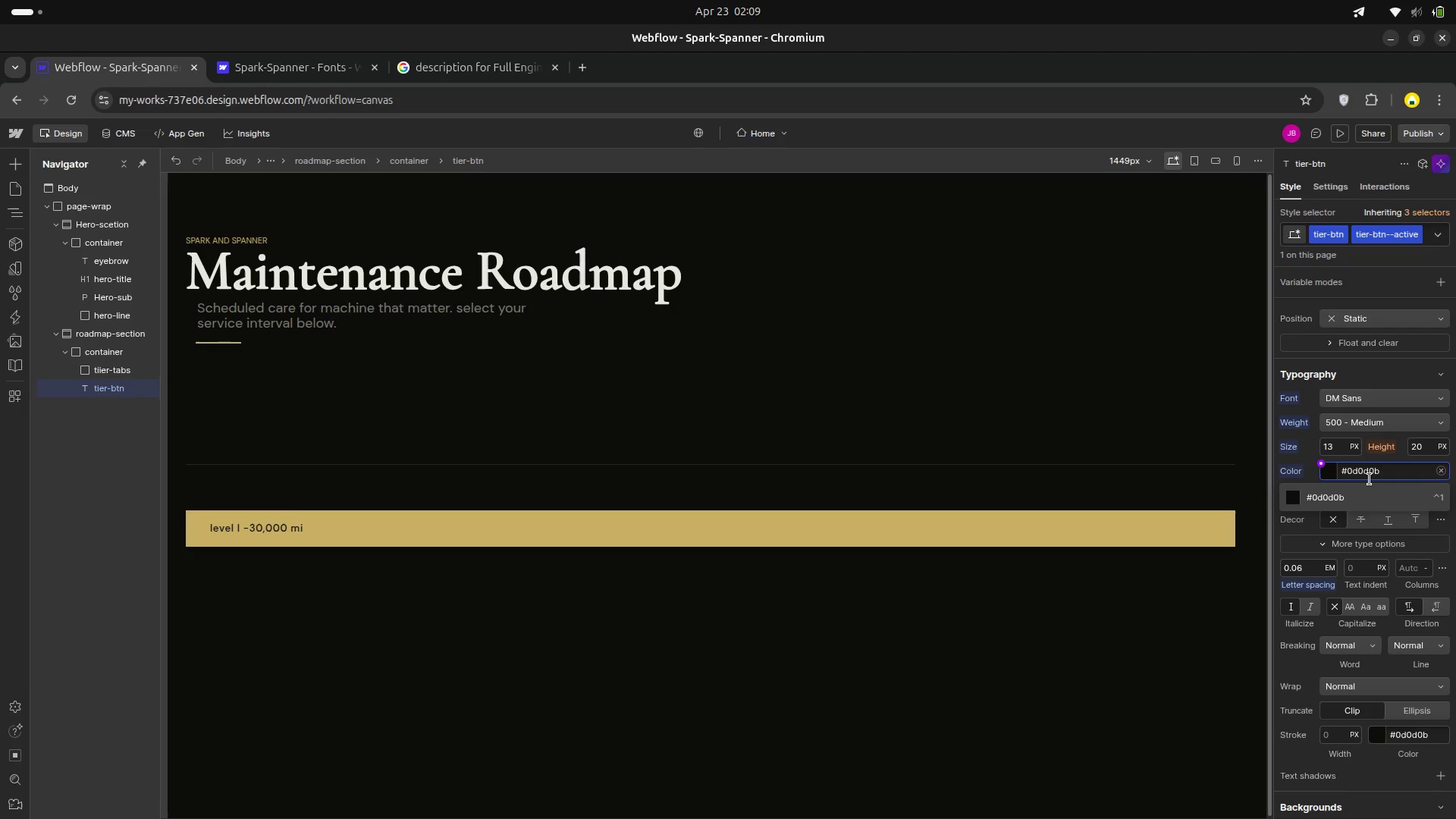 
key(Enter)
 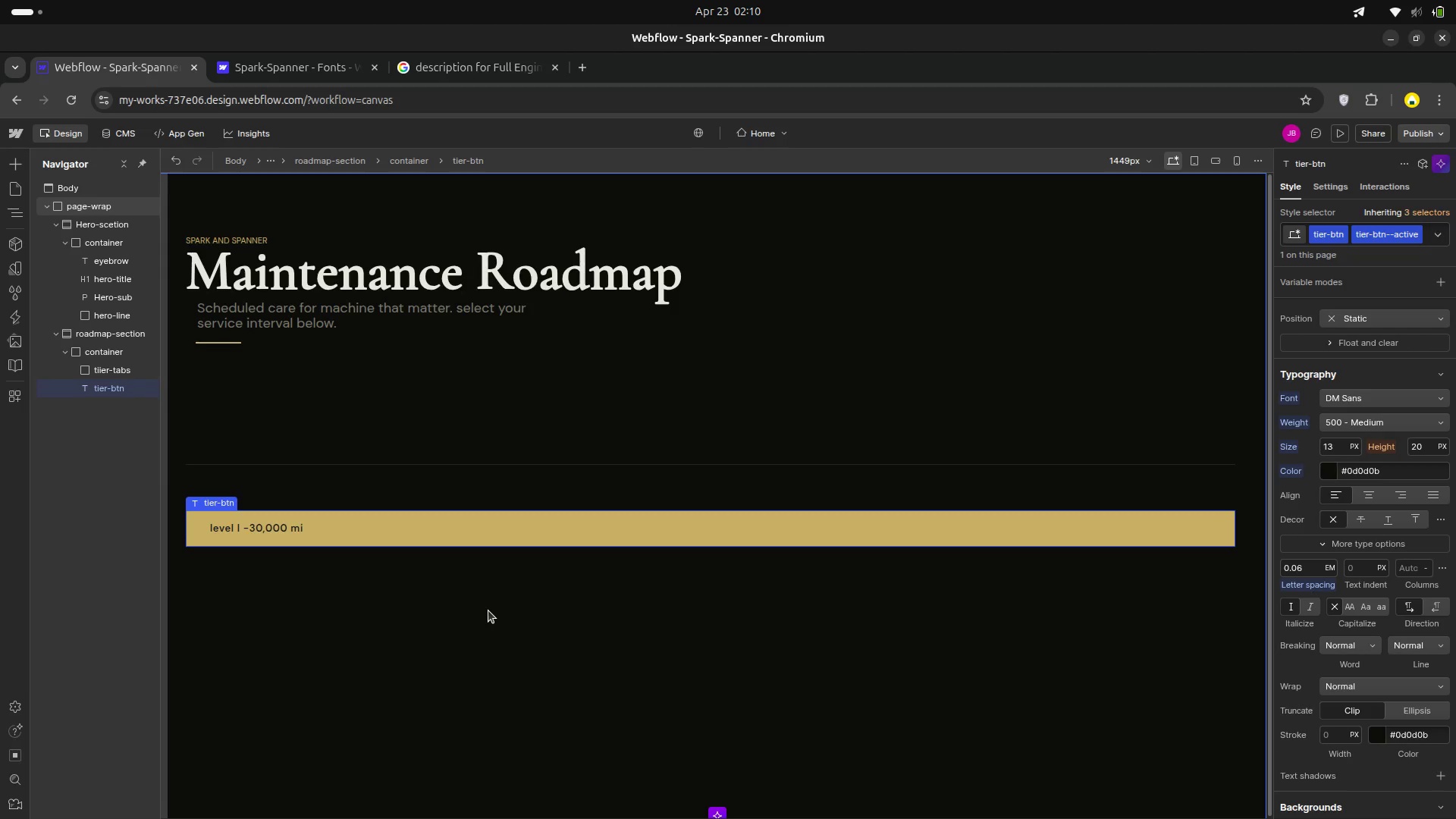 
wait(53.93)
 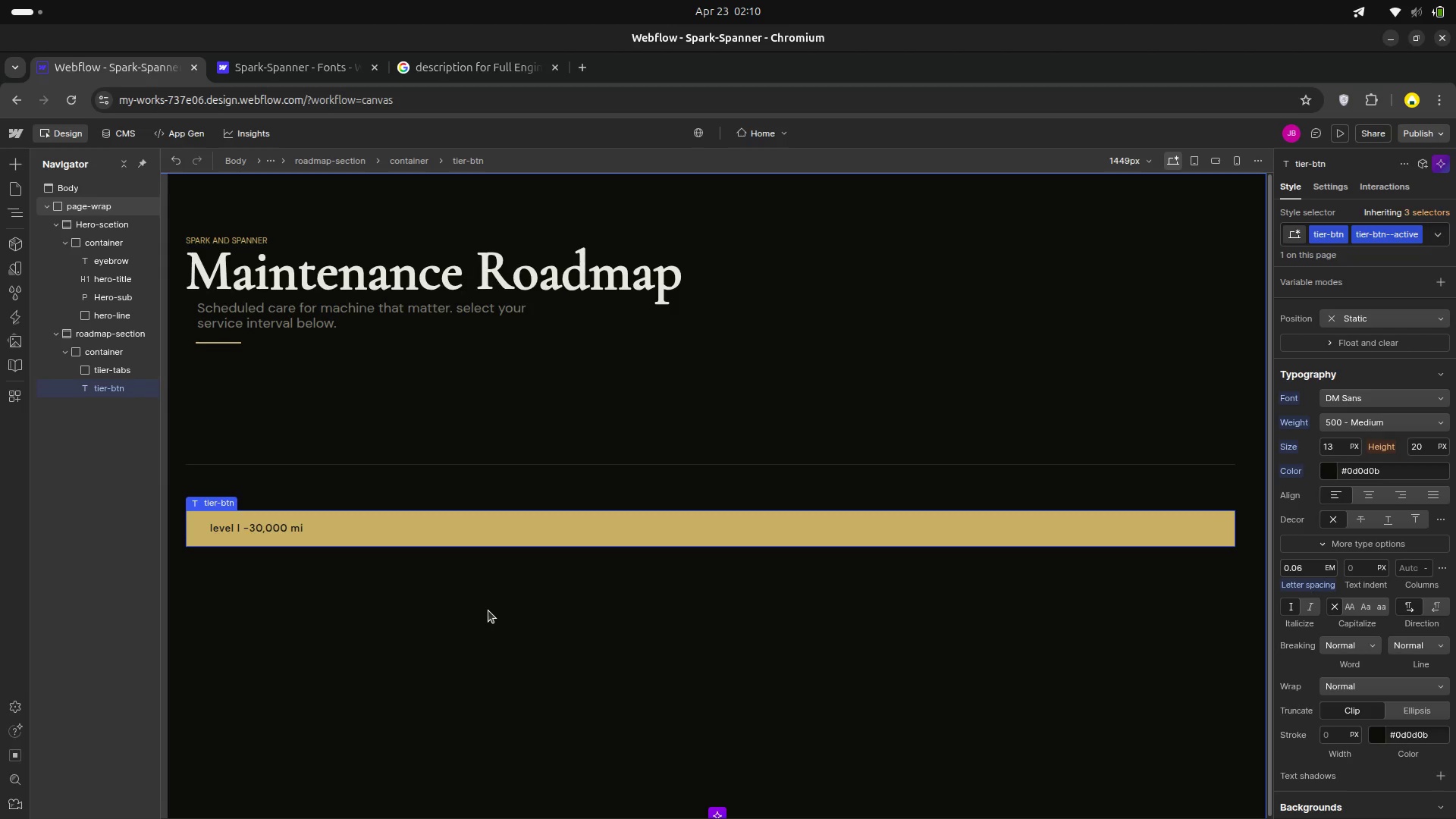 
left_click([215, 521])
 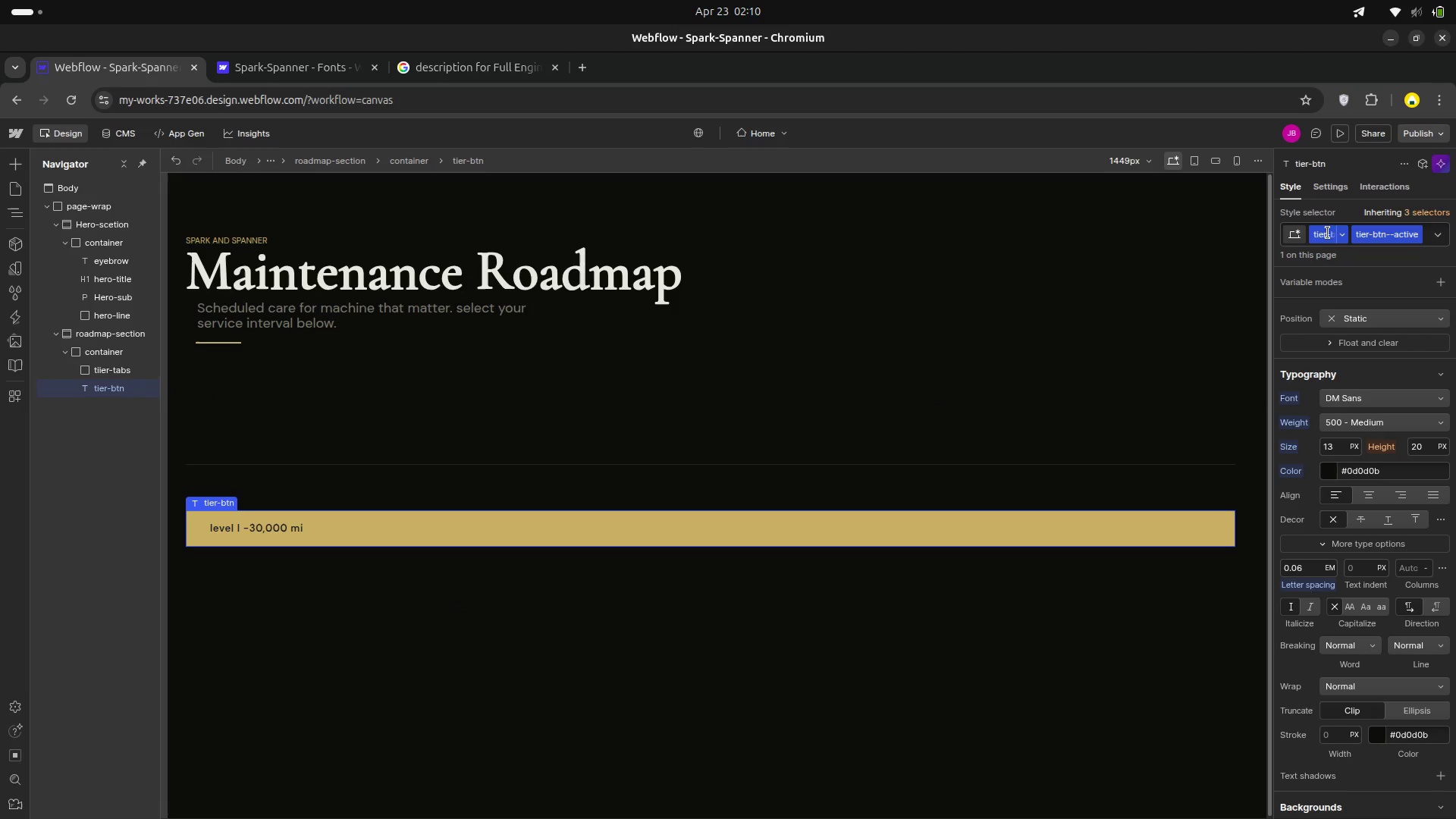 
left_click([1319, 237])
 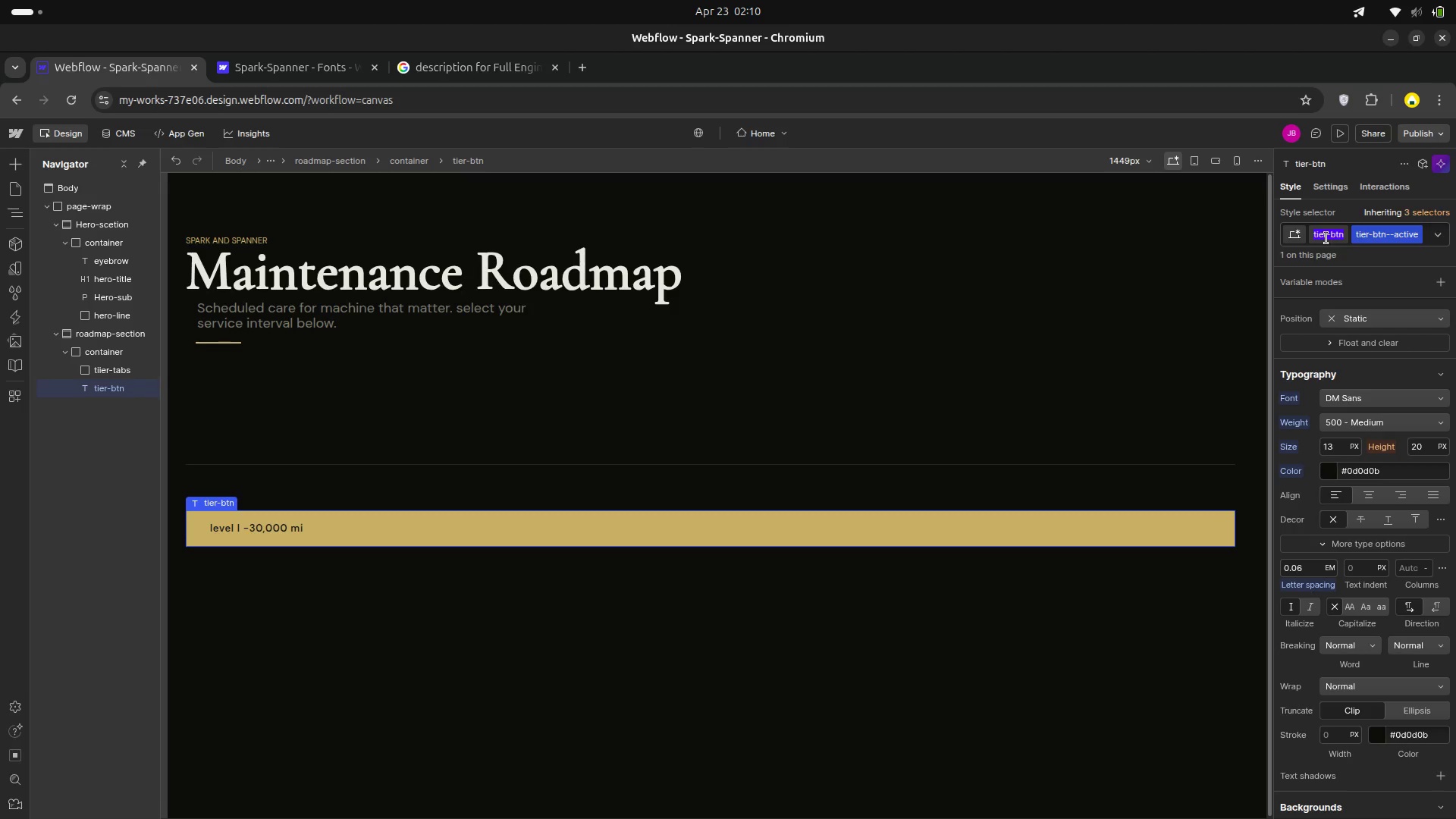 
left_click_drag(start_coordinate=[1398, 231], to_coordinate=[1398, 234])
 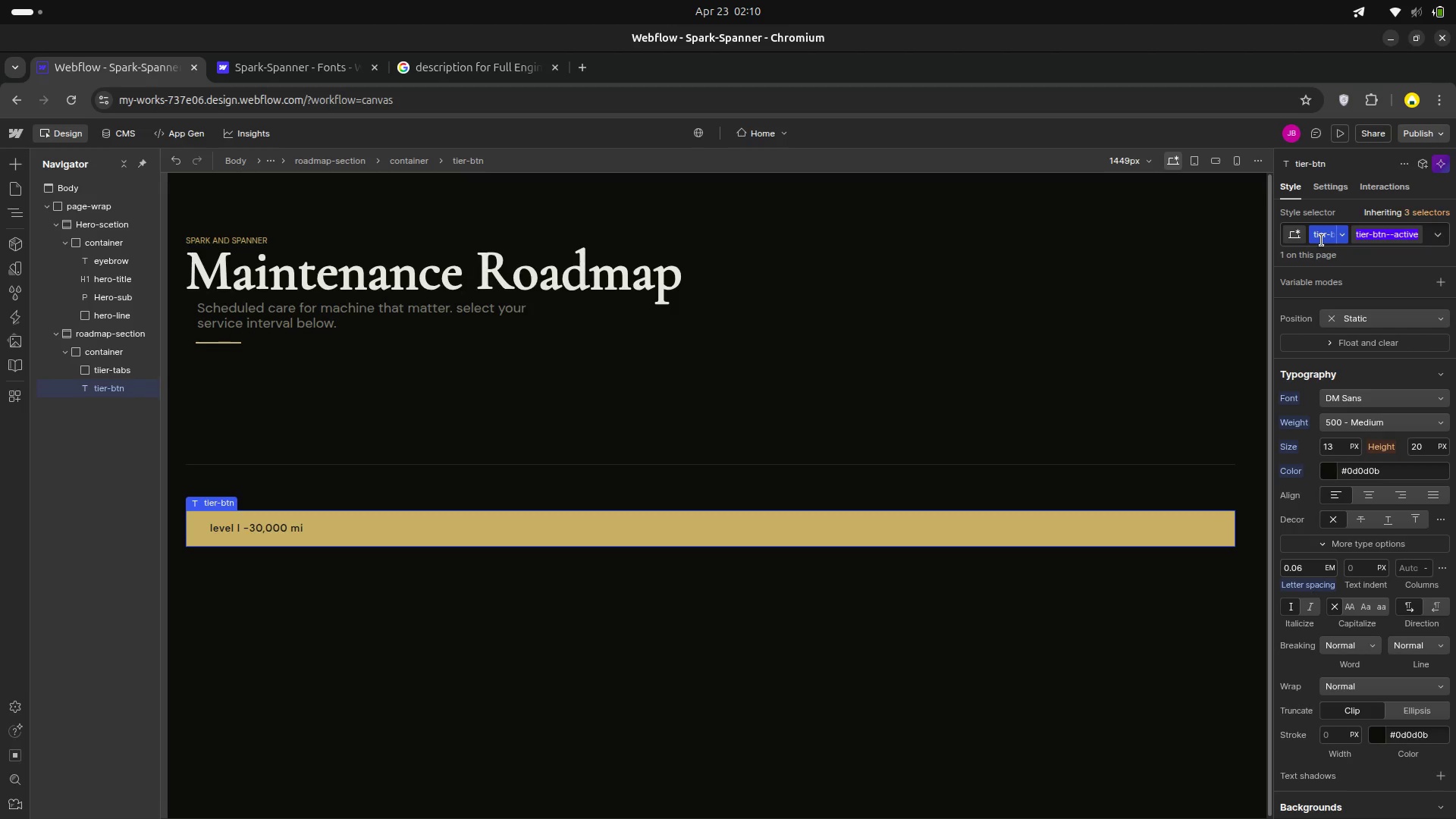 
left_click([1321, 240])
 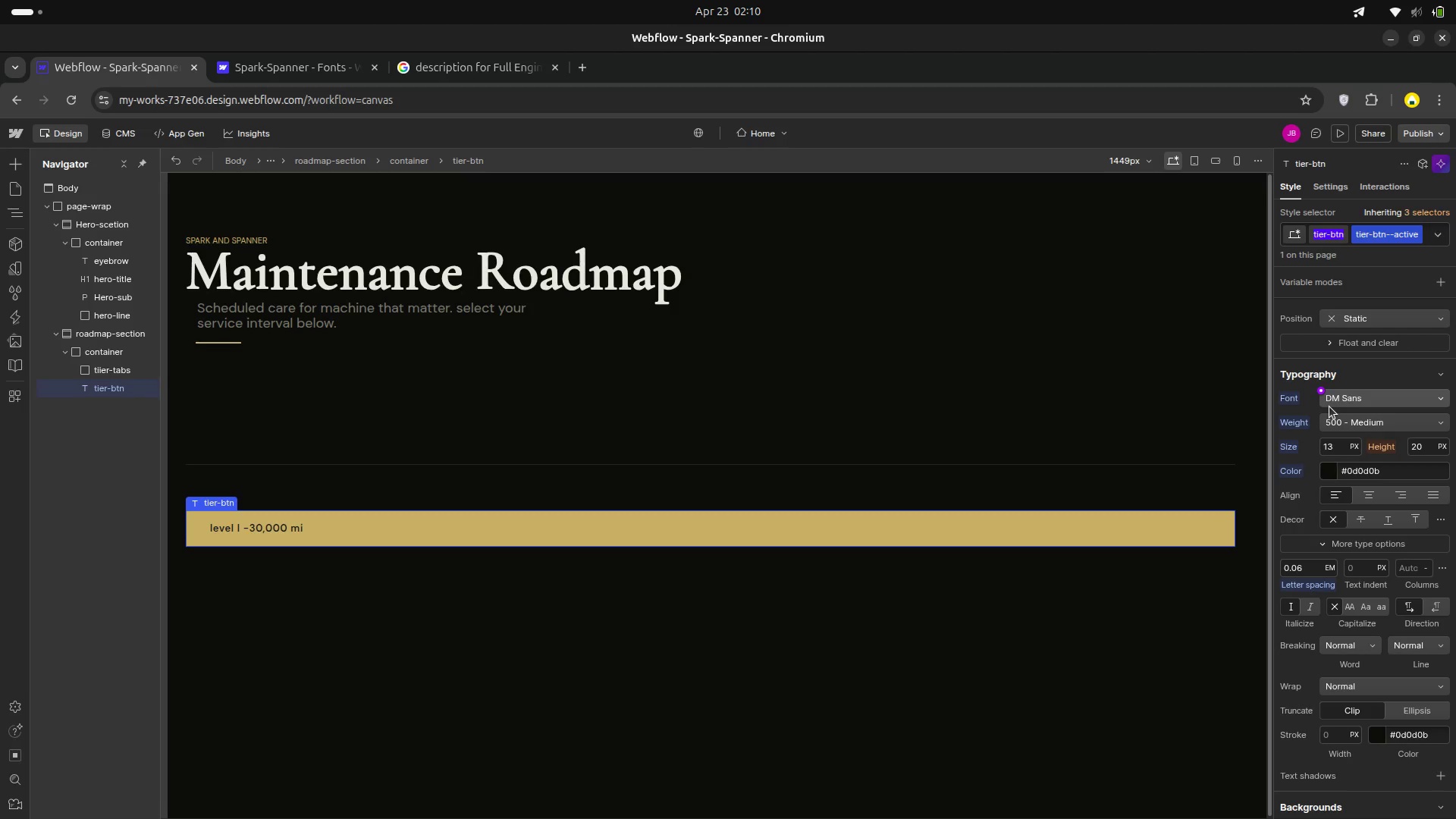 
wait(15.49)
 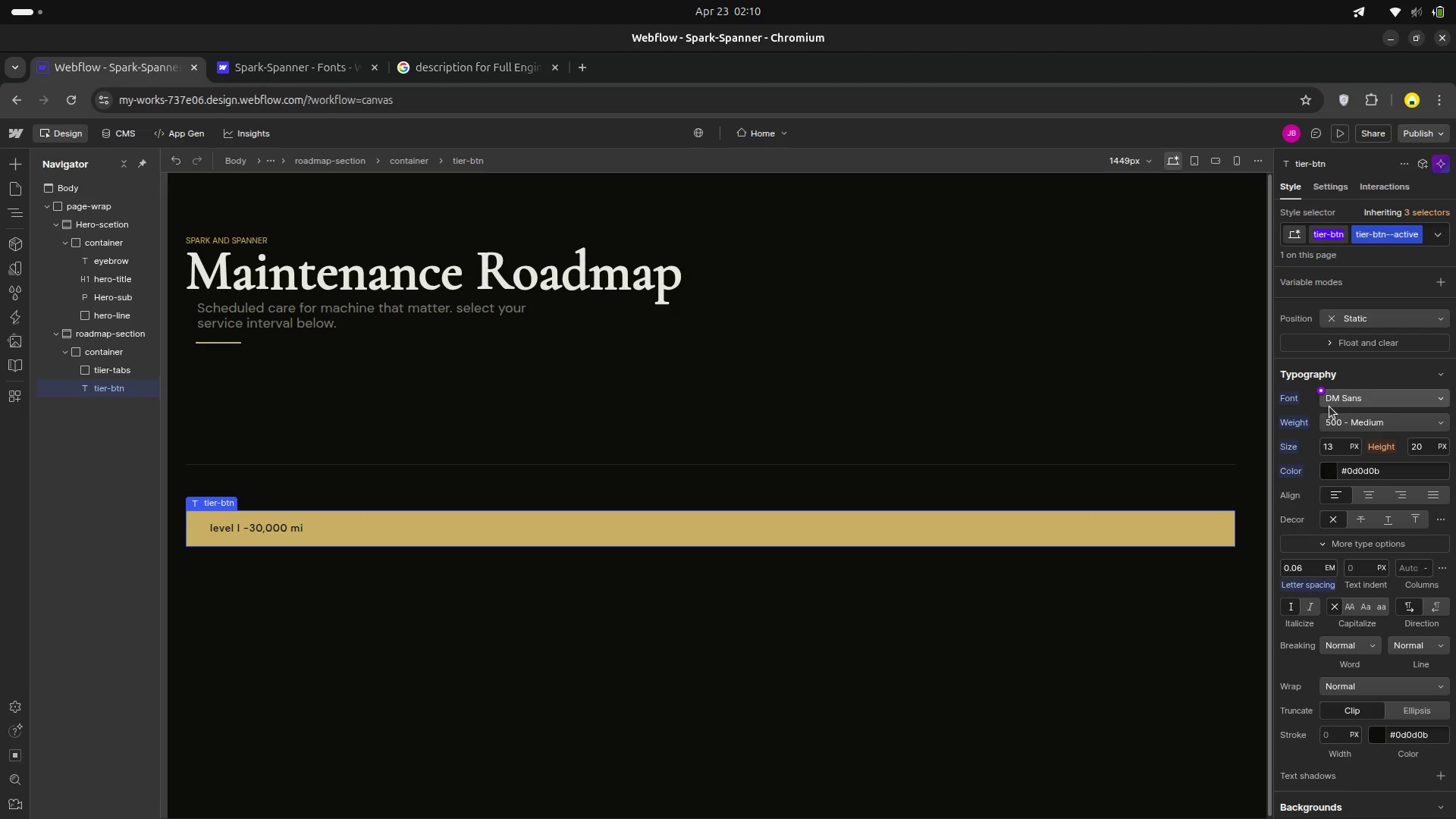 
scroll: coordinate [1384, 425], scroll_direction: down, amount: 5.0
 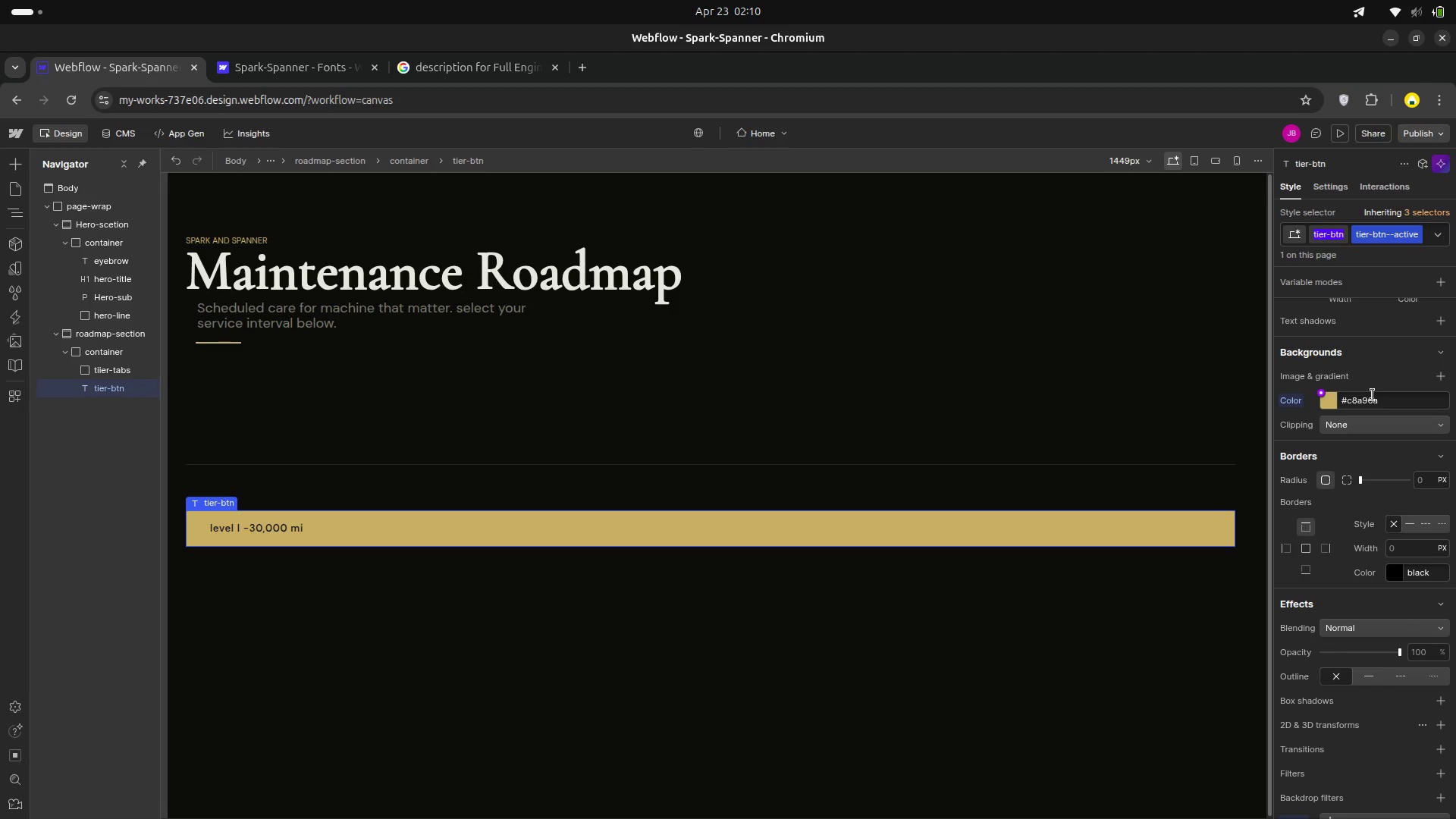 
left_click([1387, 399])
 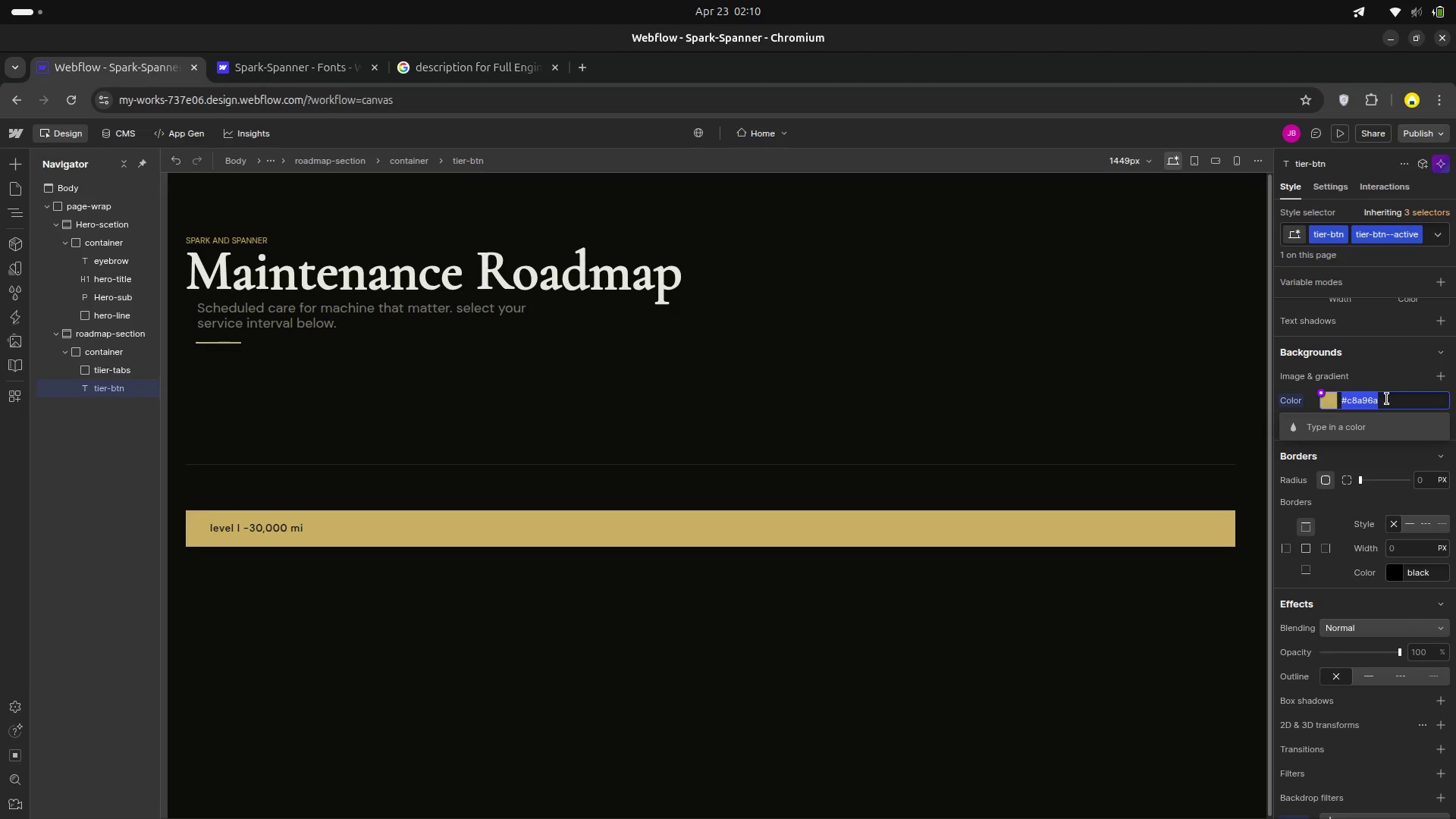 
left_click([1387, 399])
 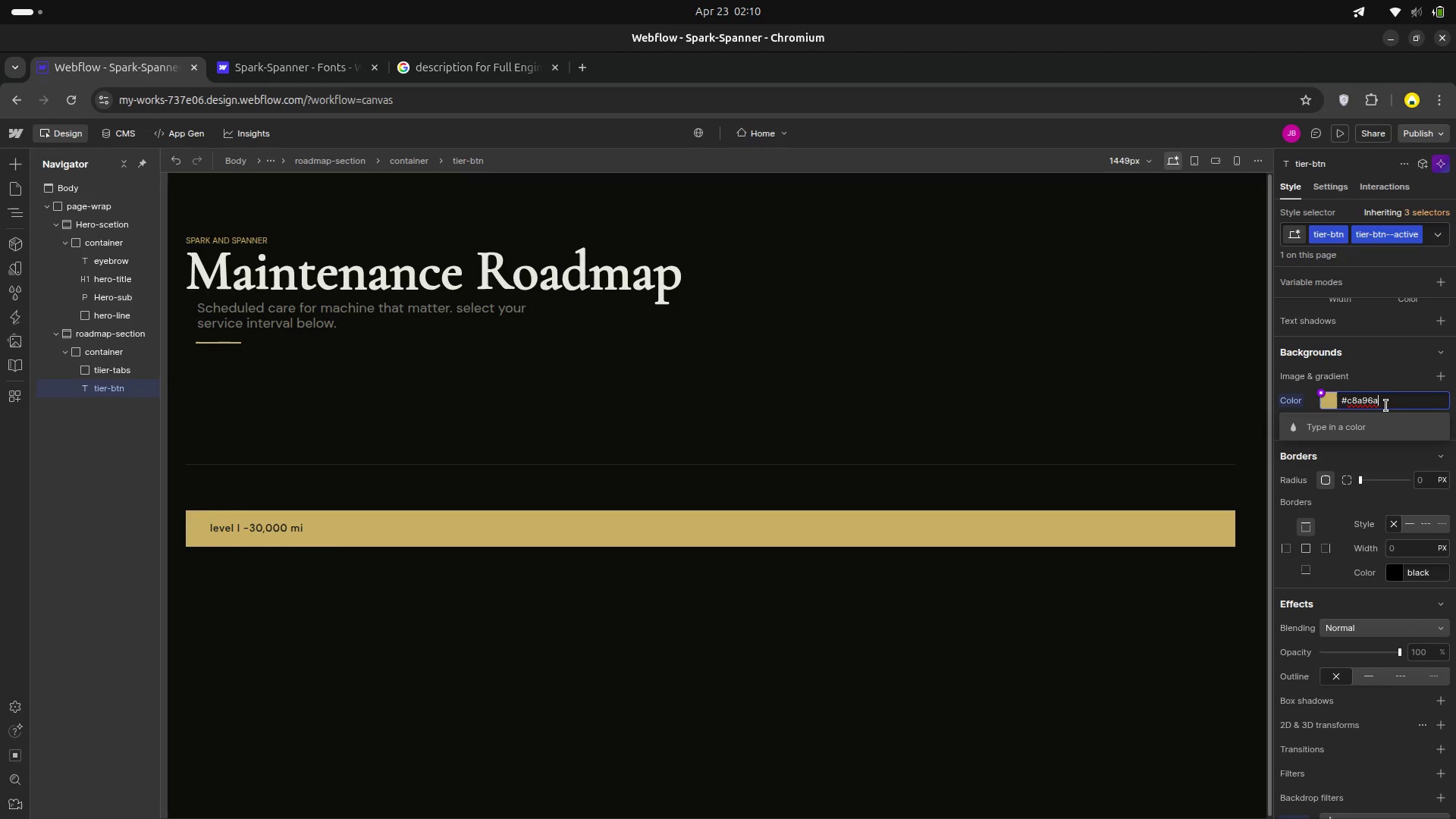 
key(Backspace)
key(Backspace)
key(Backspace)
key(Backspace)
key(Backspace)
key(Backspace)
type(171714)
 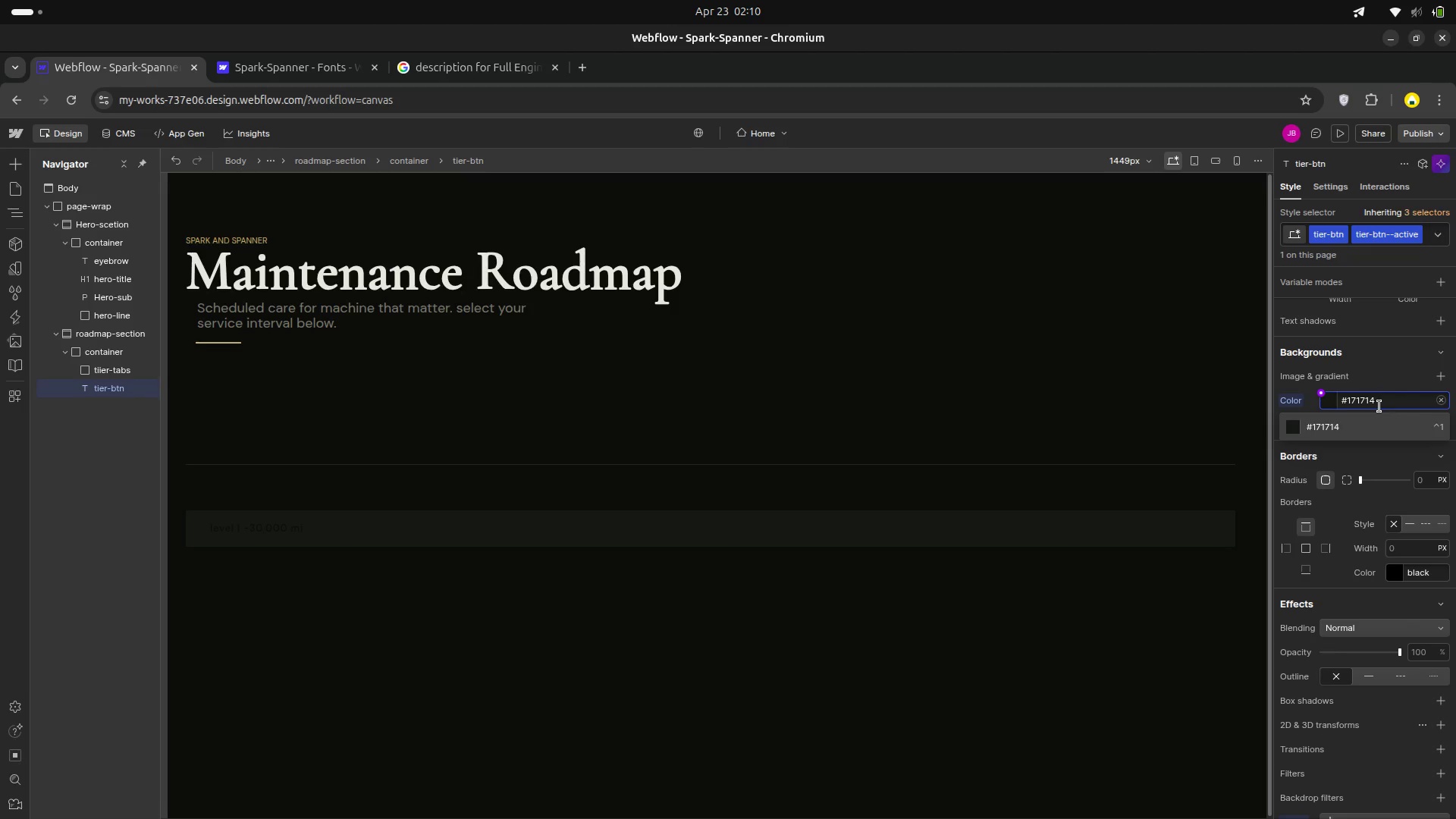 
left_click([1330, 231])
 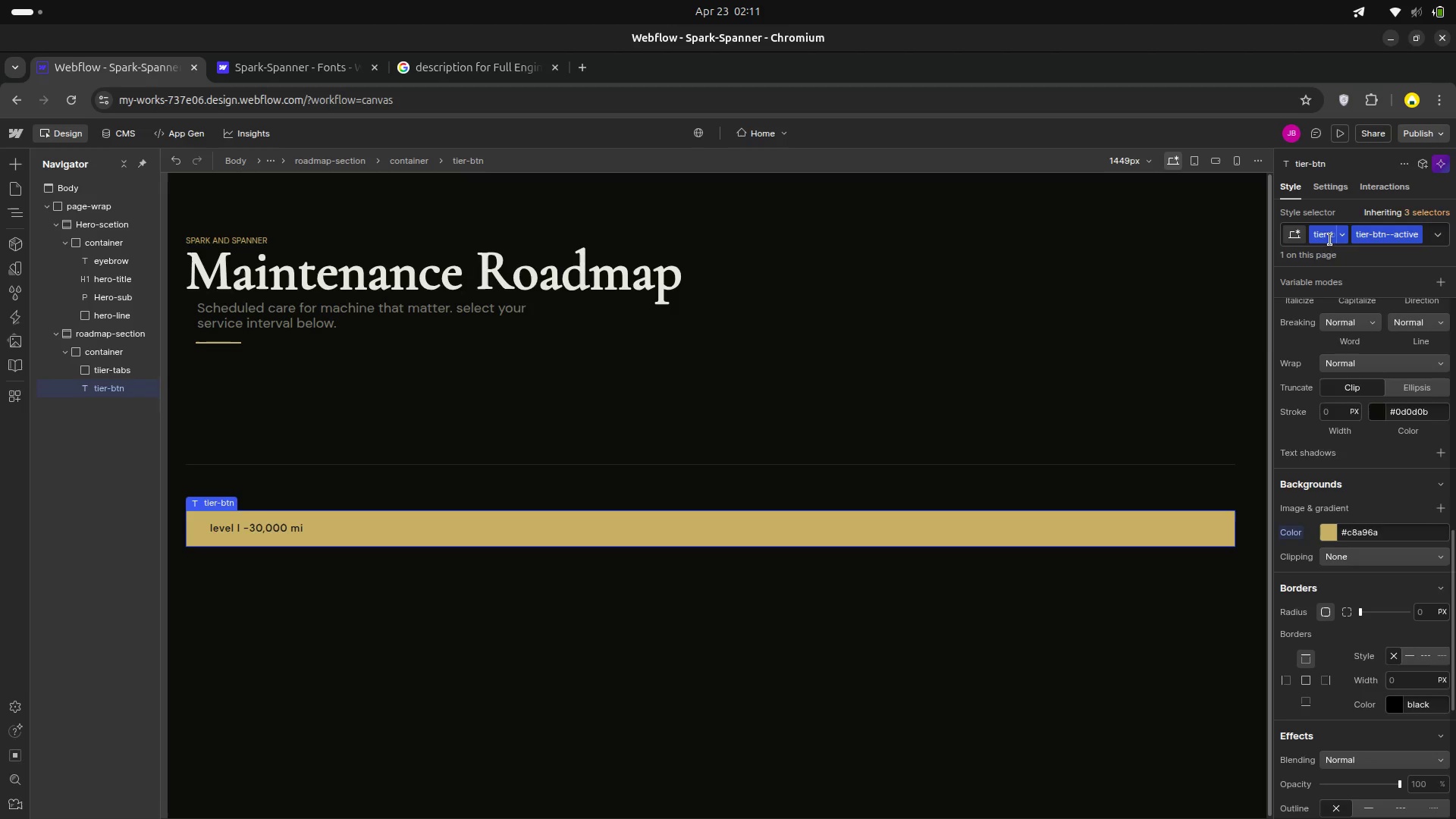 
left_click([1323, 235])
 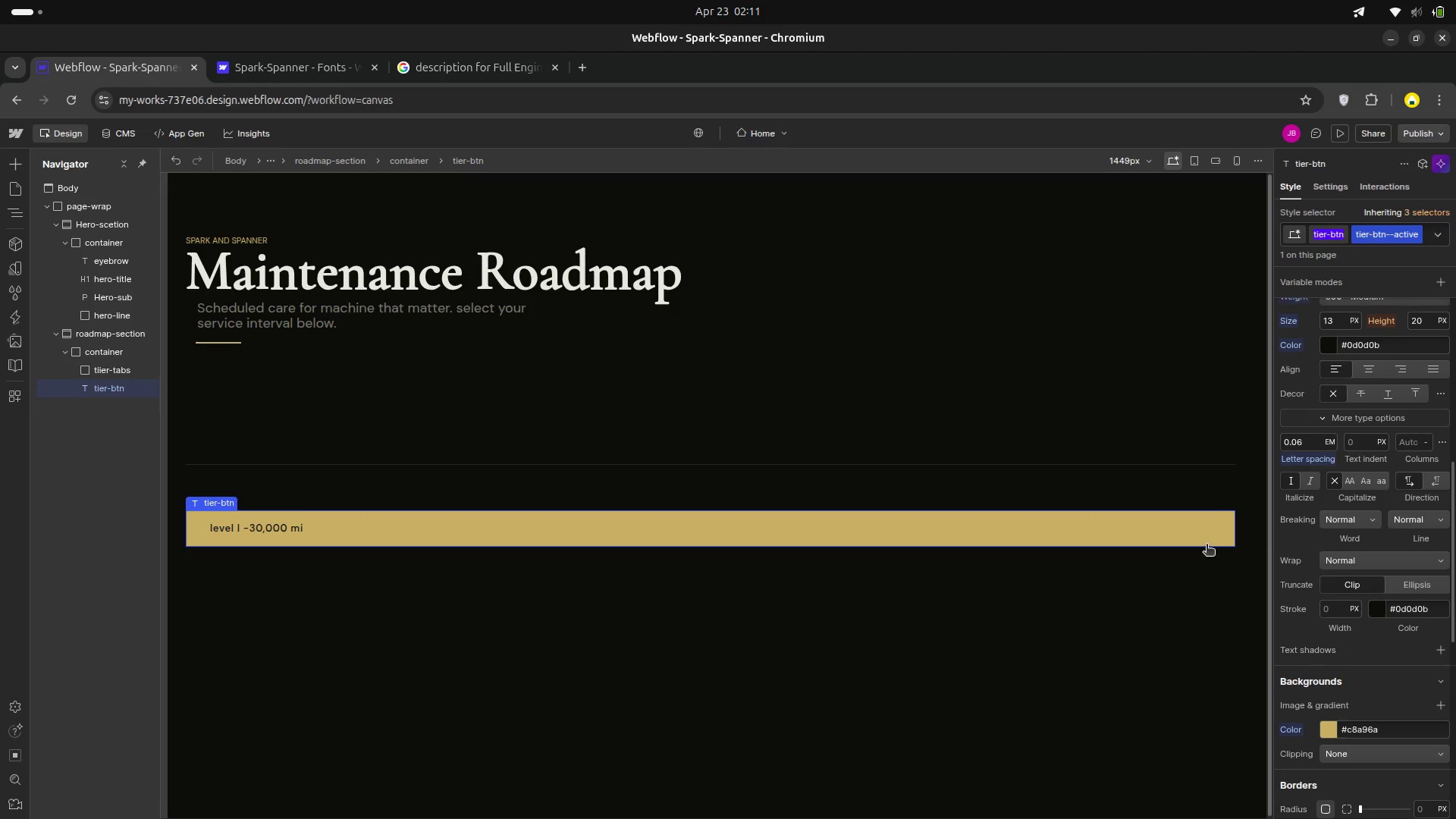 
left_click([977, 680])
 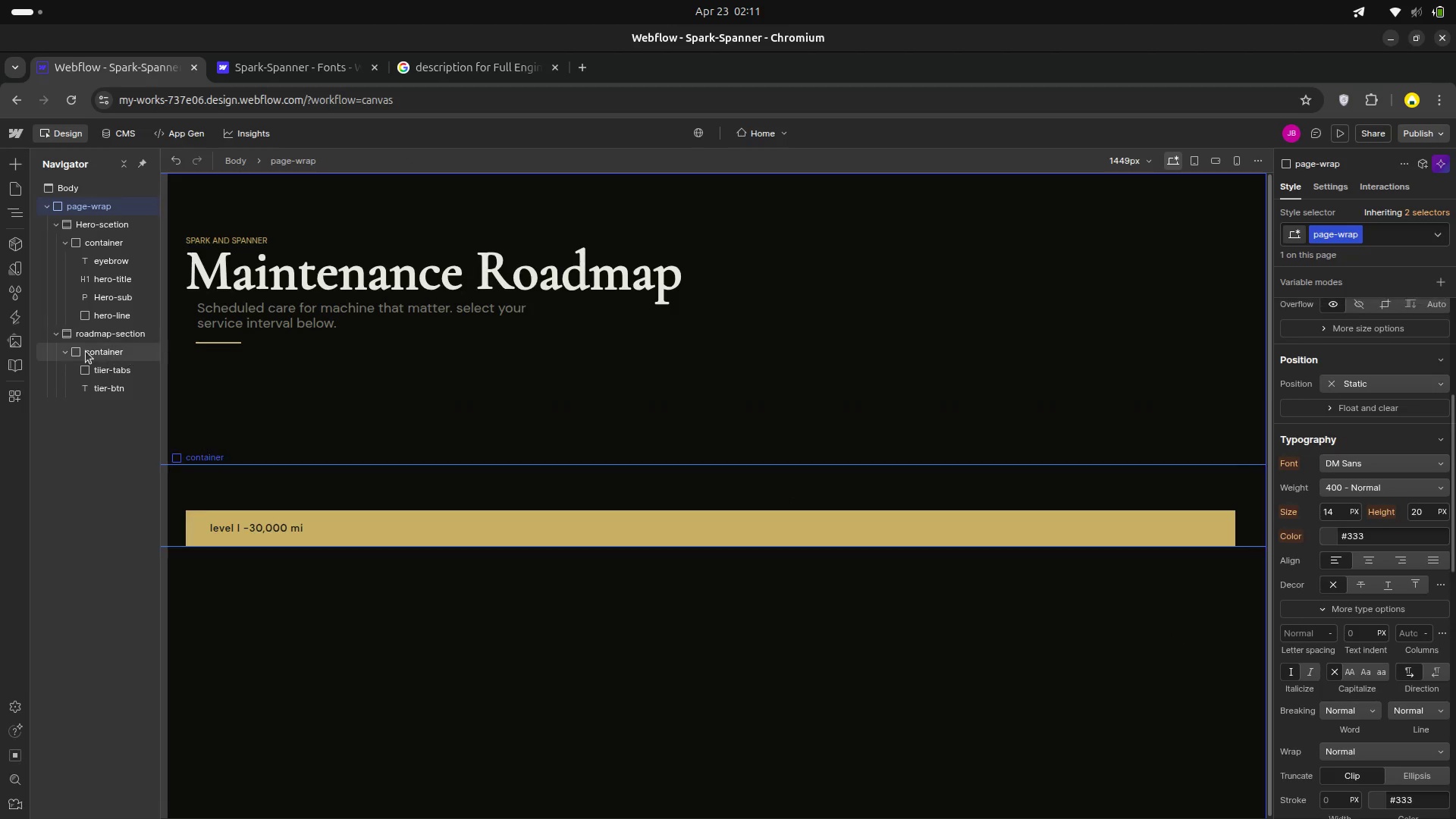 
left_click([101, 387])
 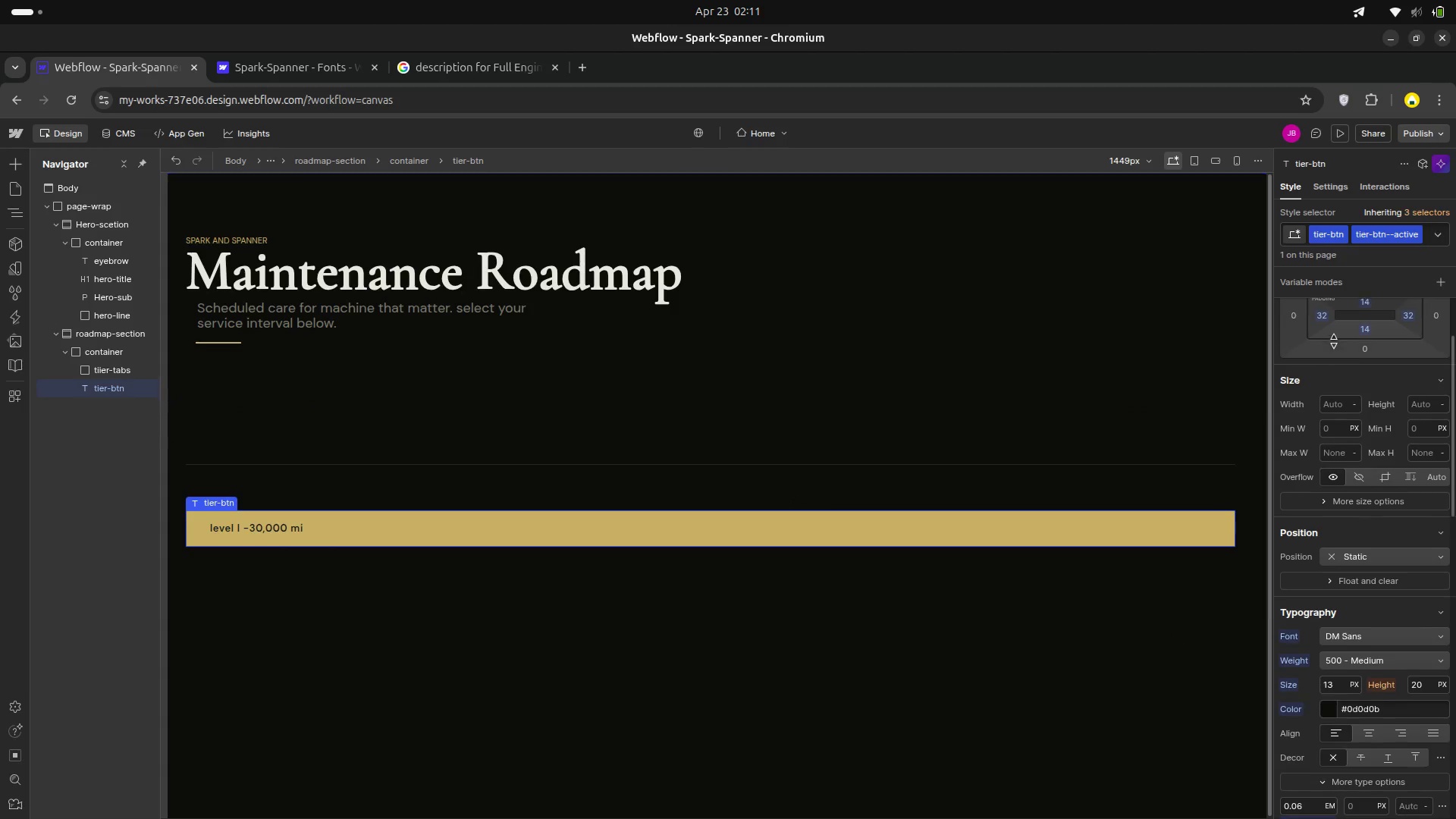 
scroll: coordinate [1338, 337], scroll_direction: up, amount: 8.0
 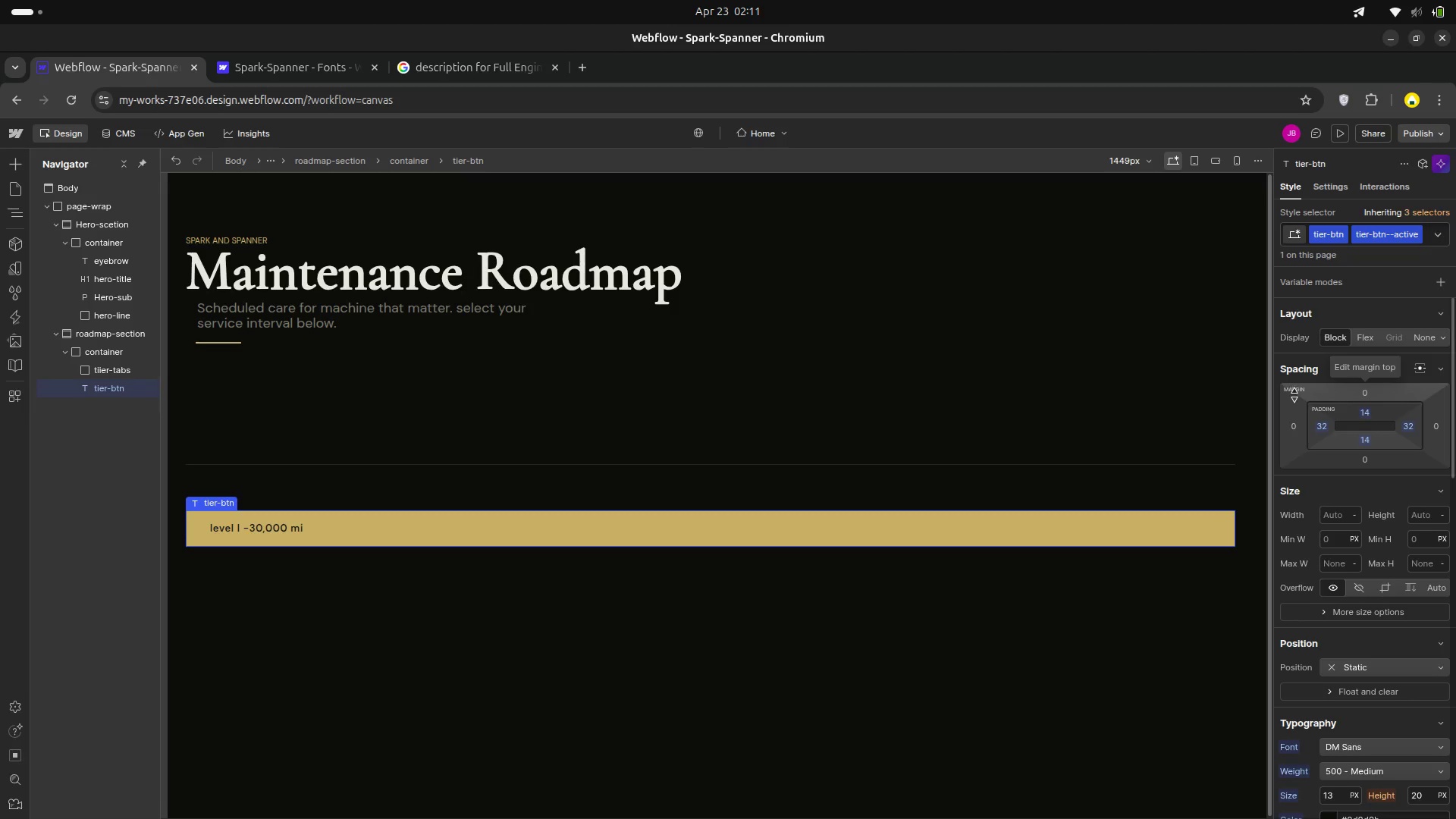 
scroll: coordinate [1307, 420], scroll_direction: down, amount: 7.0
 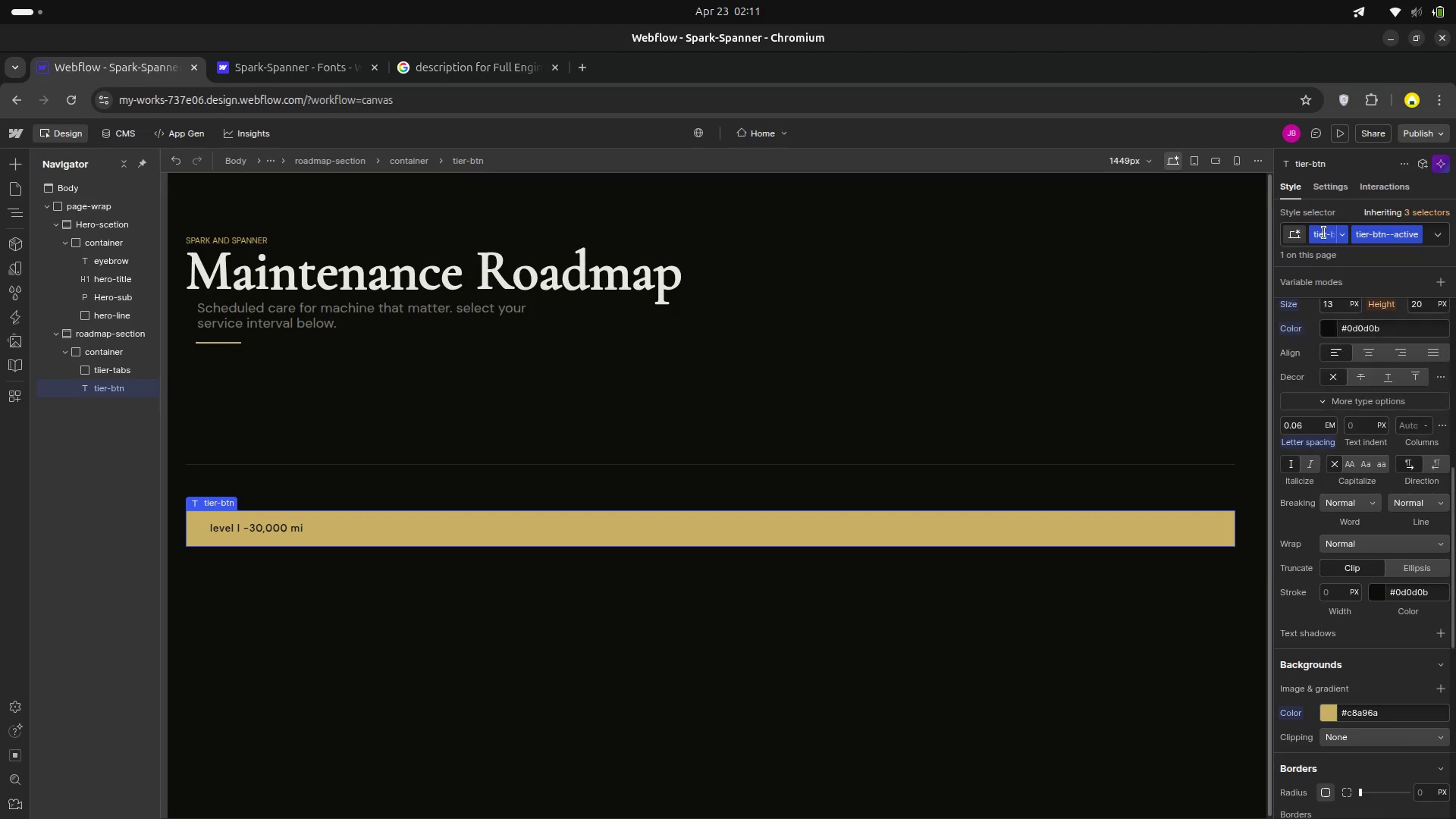 
mouse_move([1314, 356])
 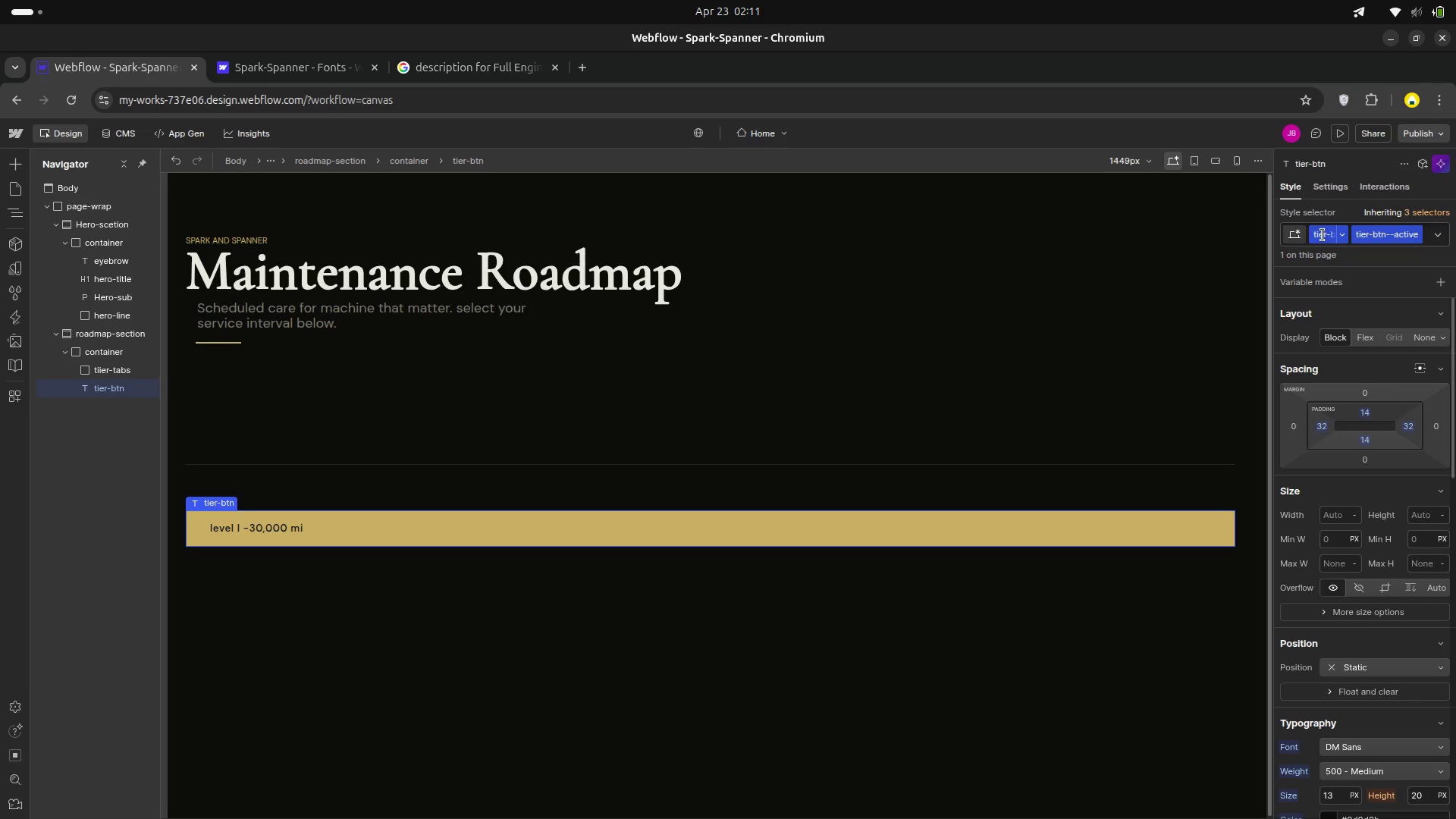 
left_click([1318, 235])
 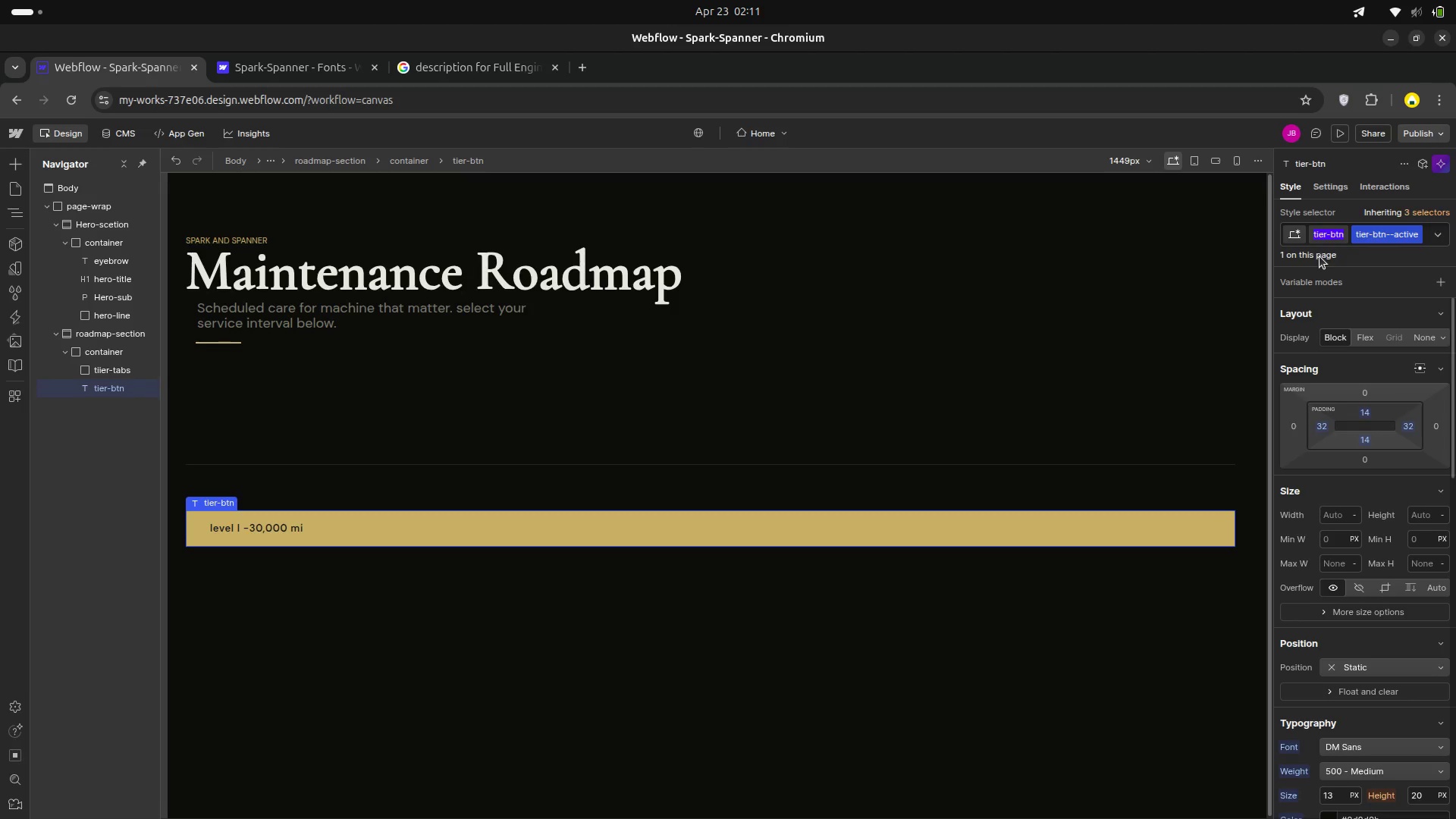 
left_click([1320, 237])
 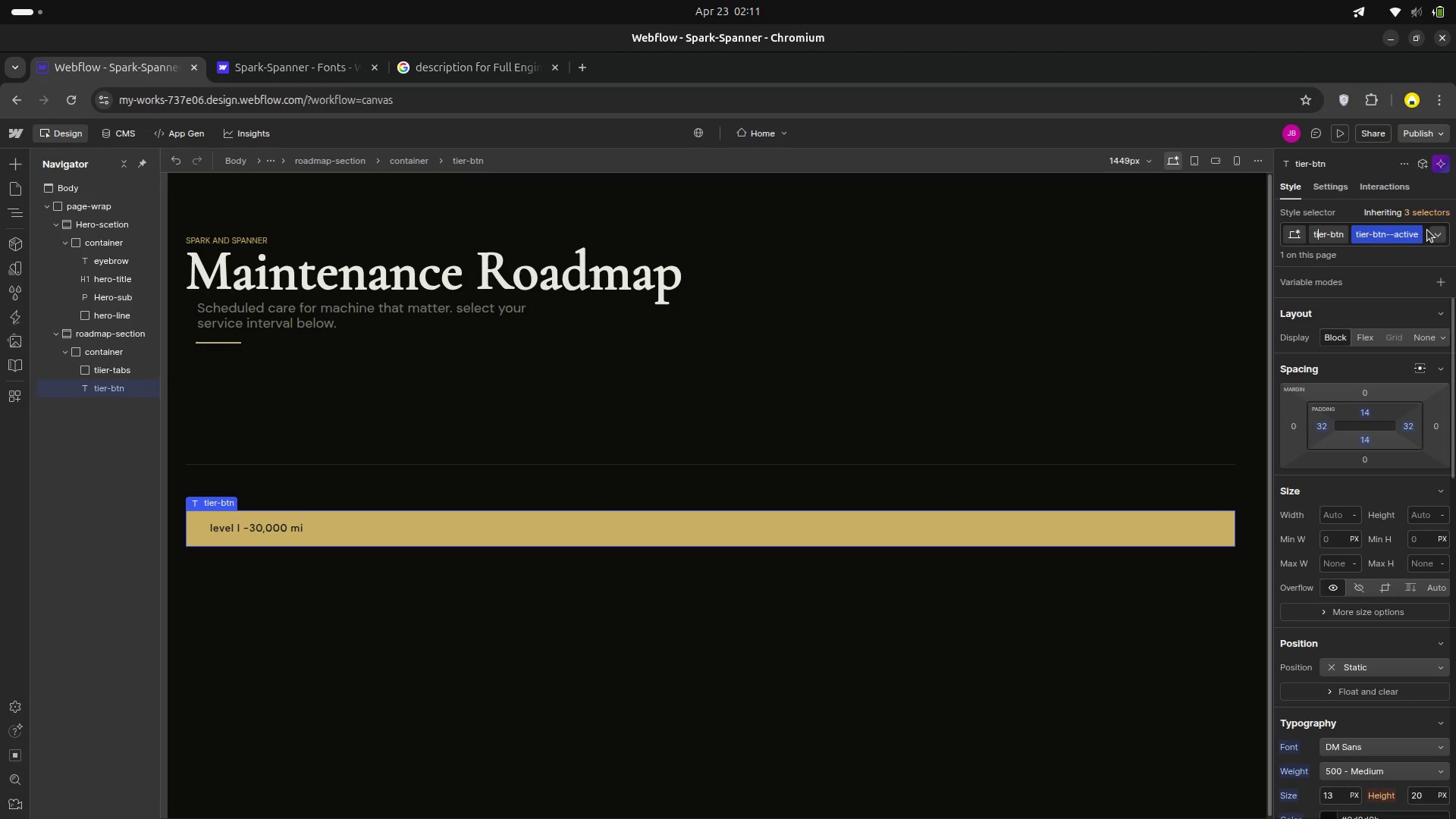 
left_click([1419, 232])
 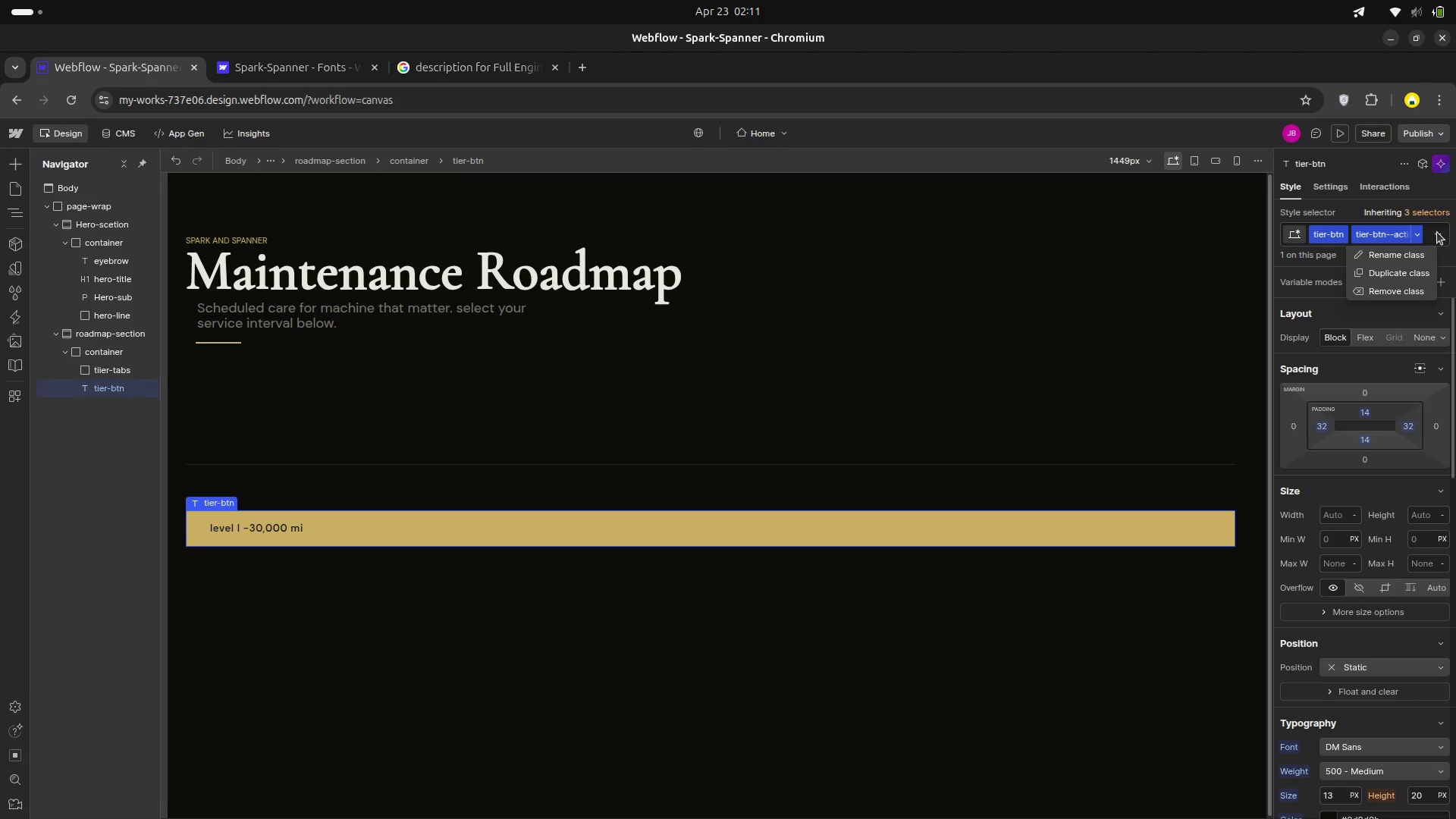 
left_click([1436, 233])
 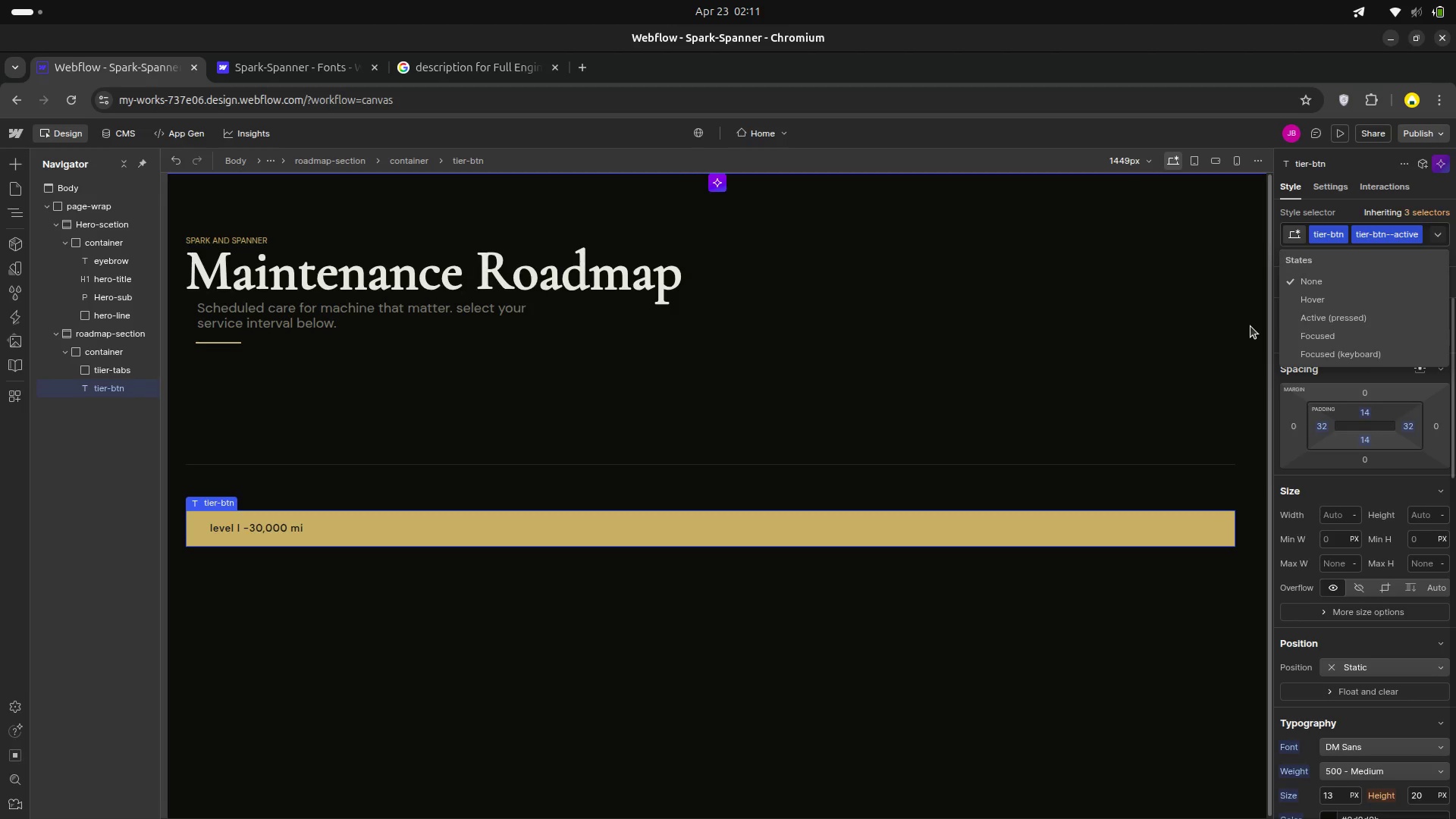 
wait(6.62)
 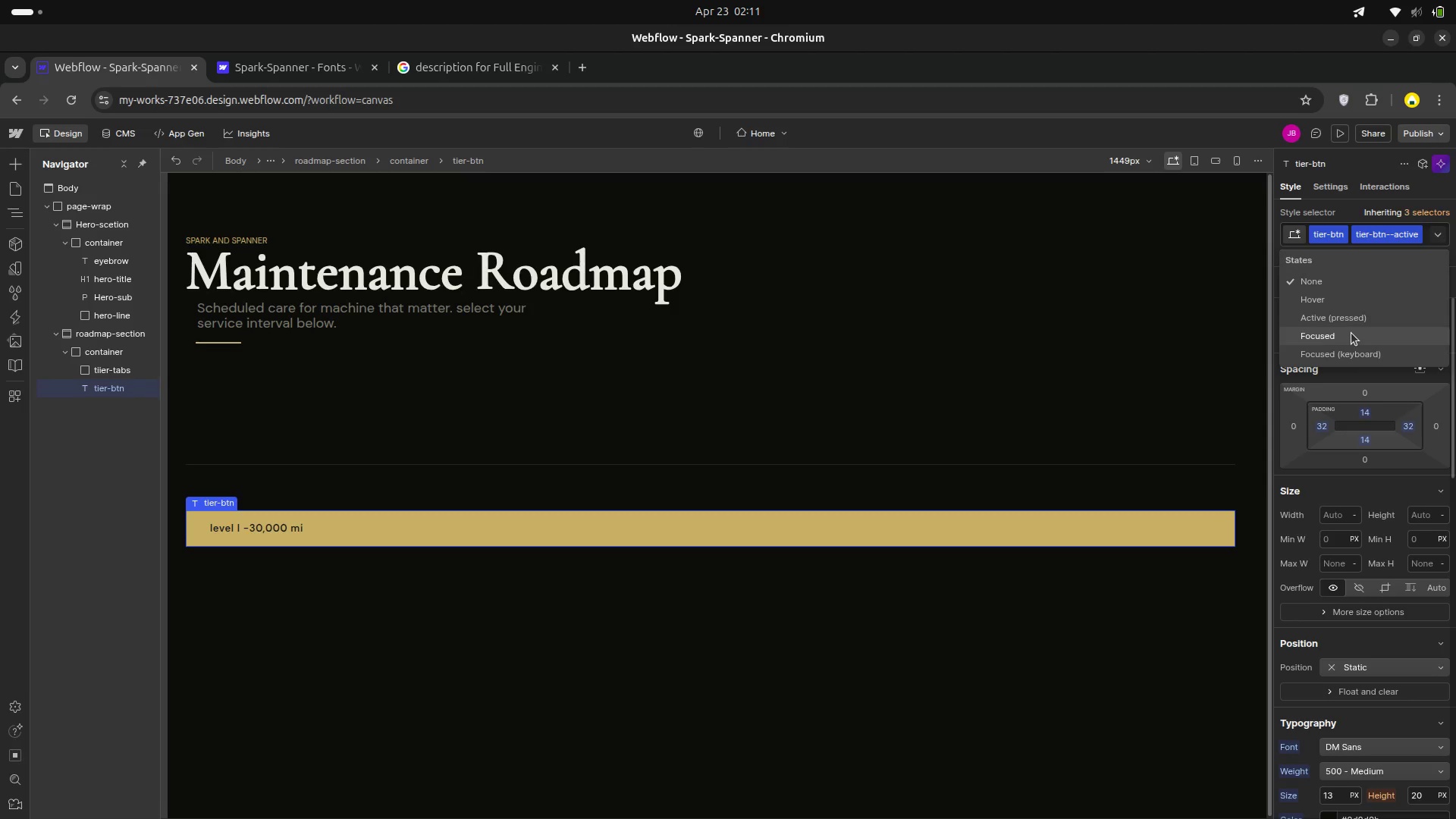 
mouse_move([1329, 344])
 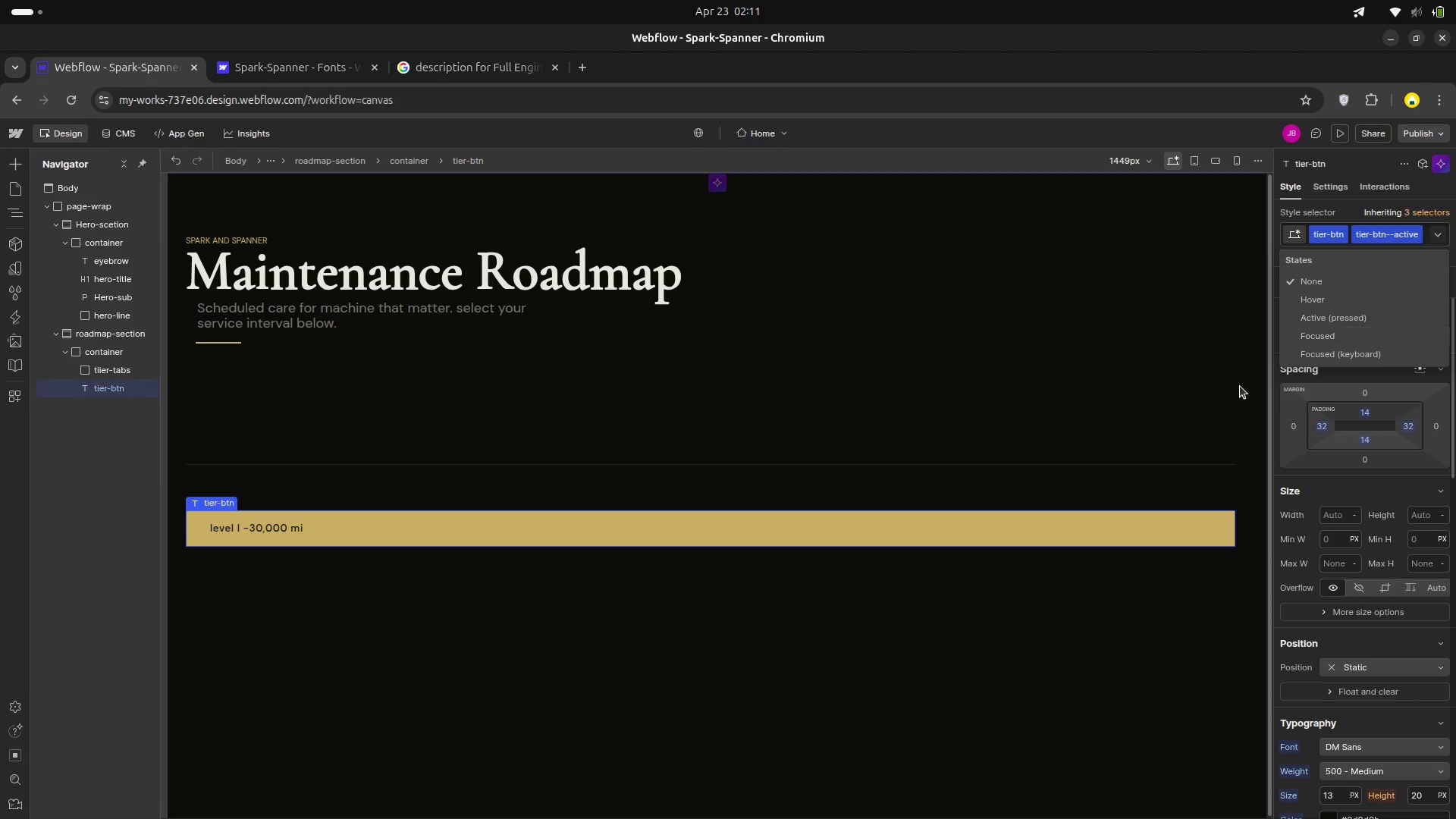 
left_click([1206, 388])
 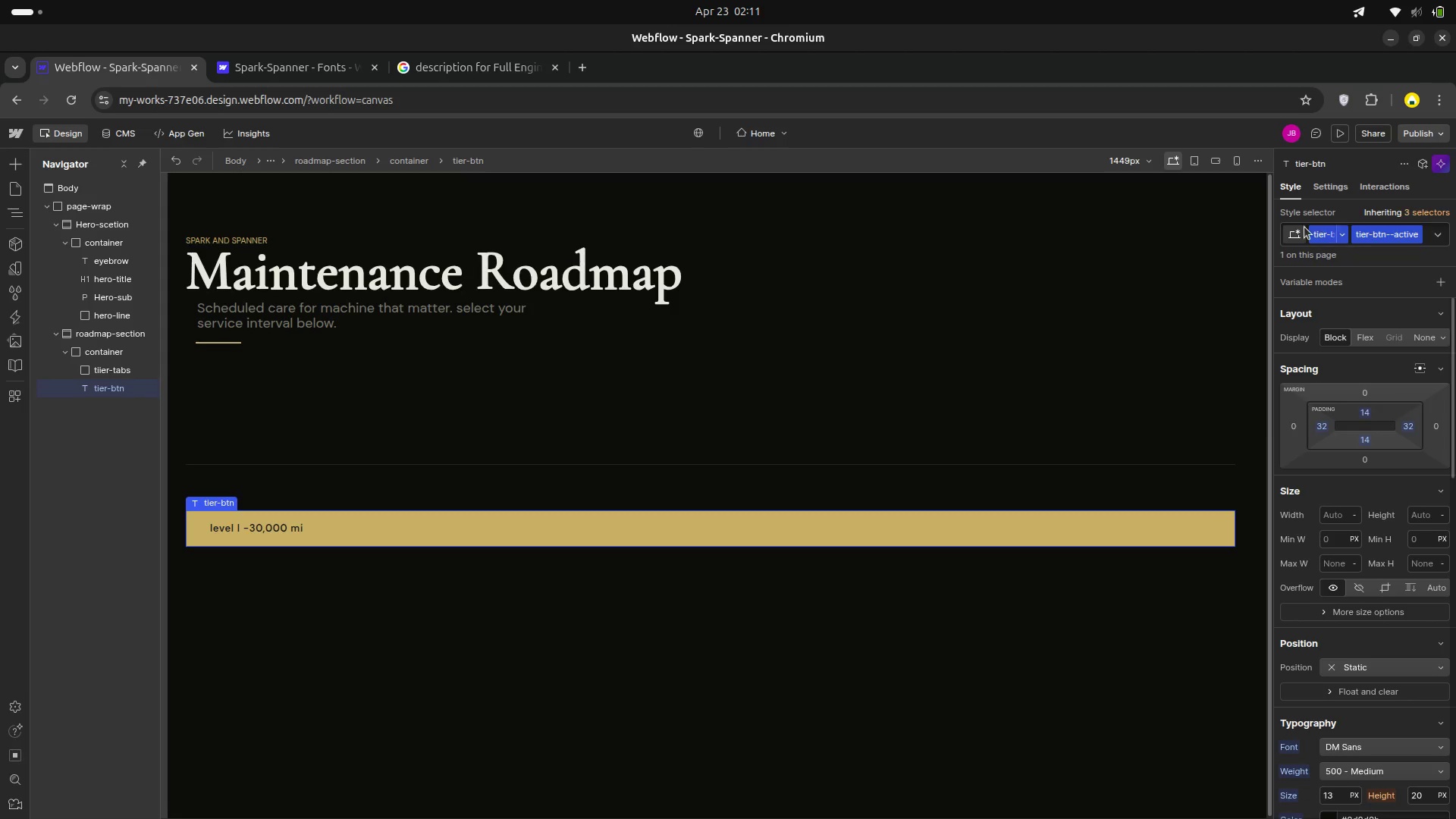 
wait(6.41)
 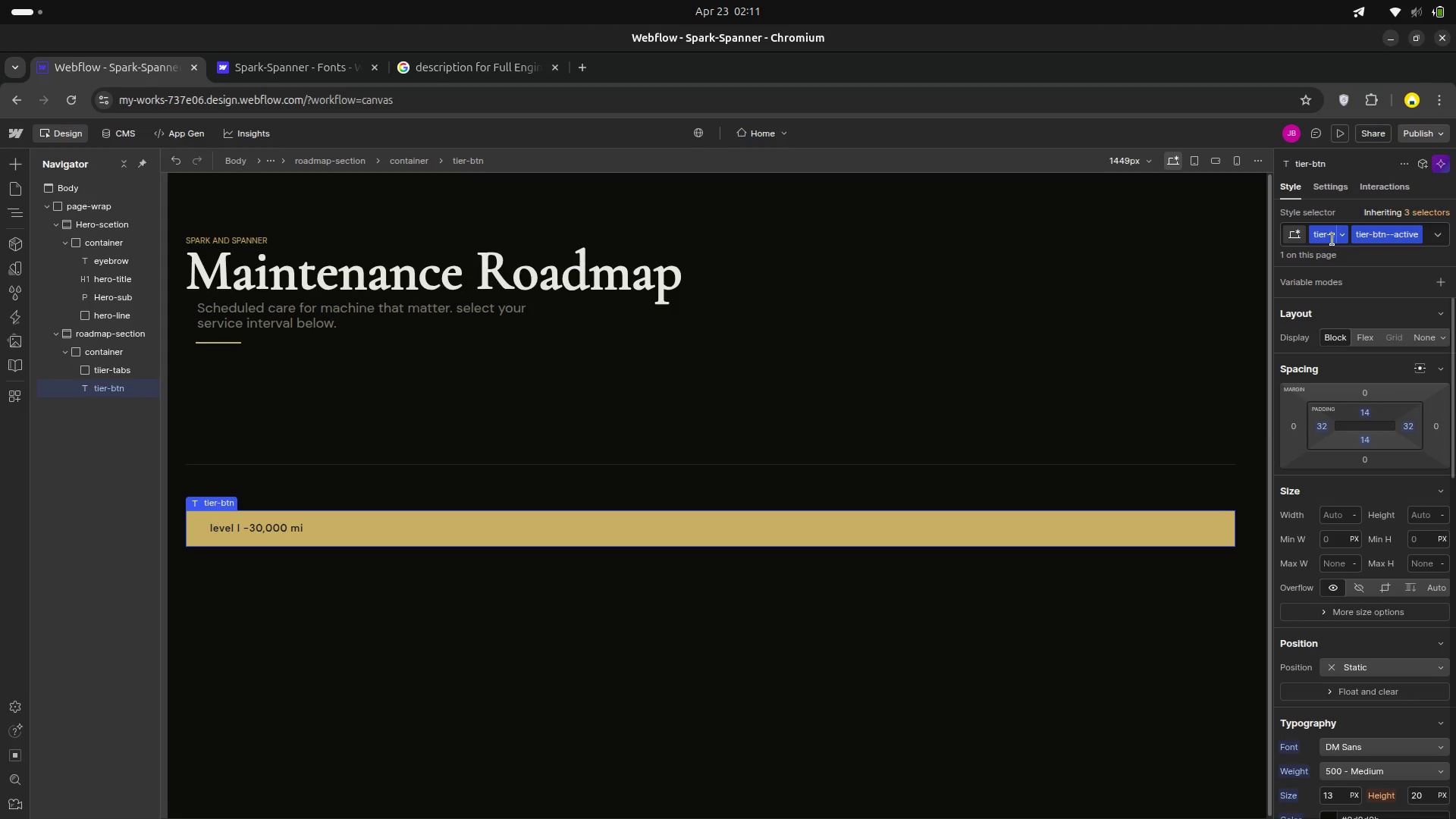 
left_click([1313, 212])
 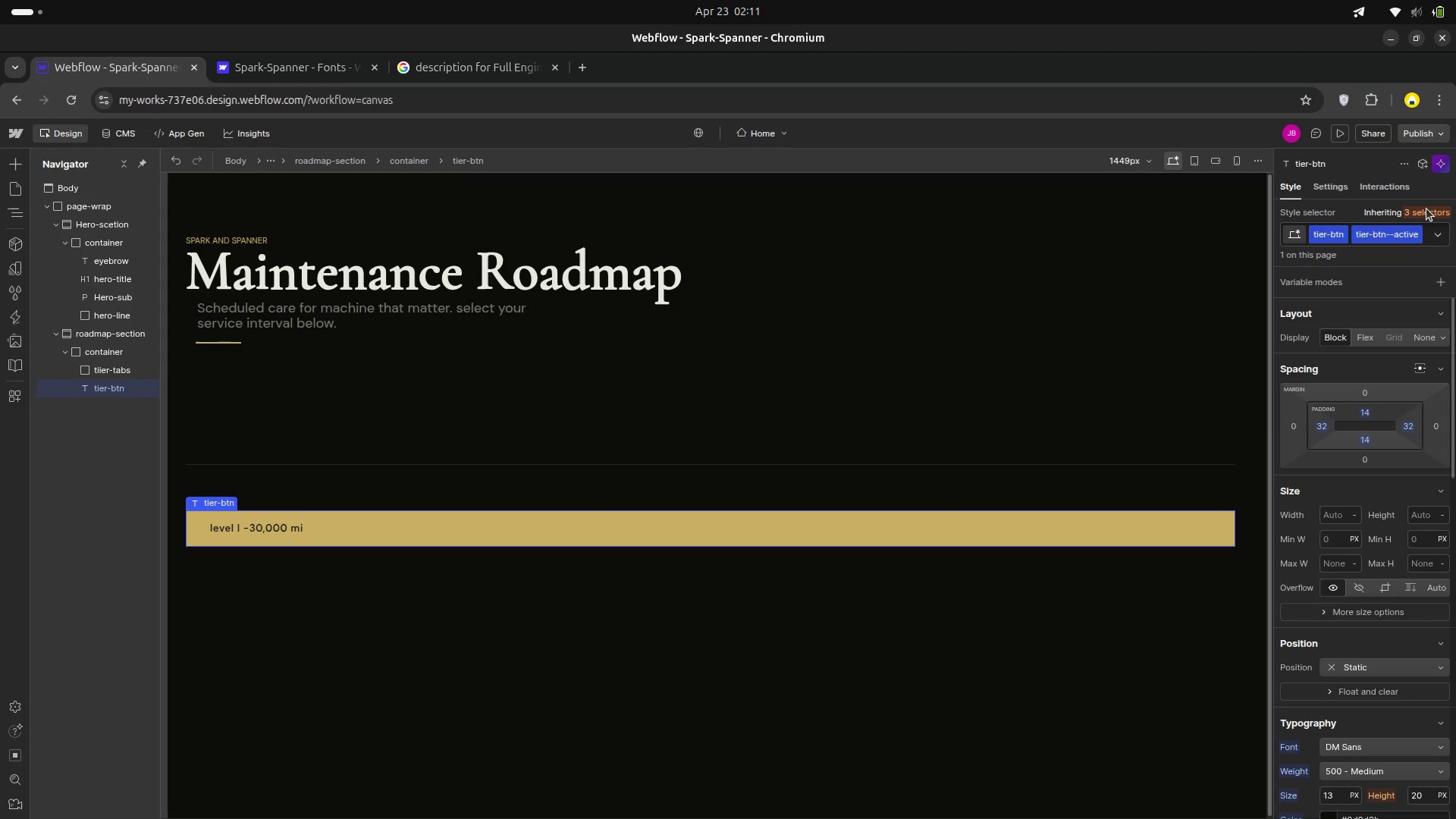 
left_click([1428, 209])
 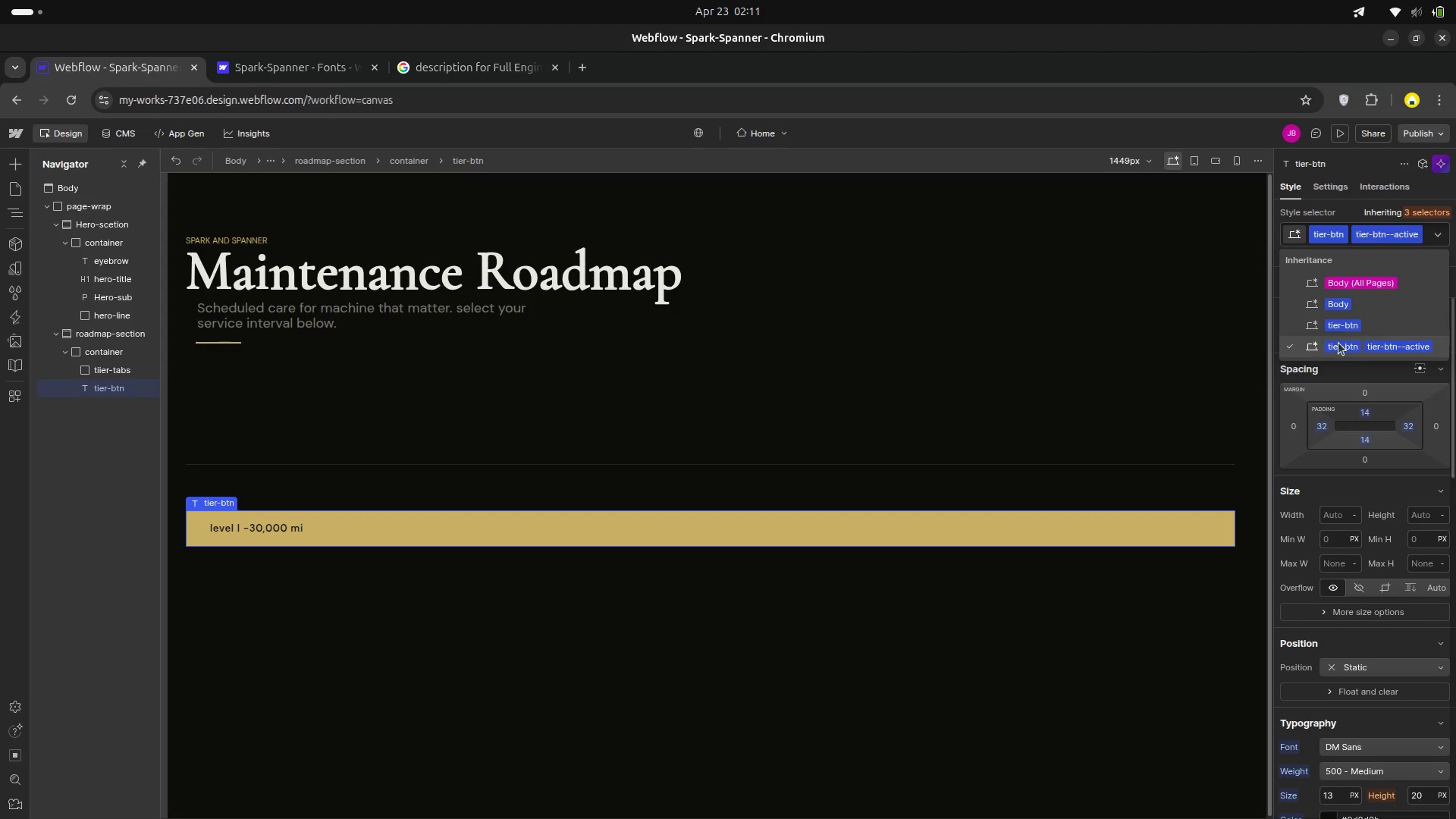 
wait(5.41)
 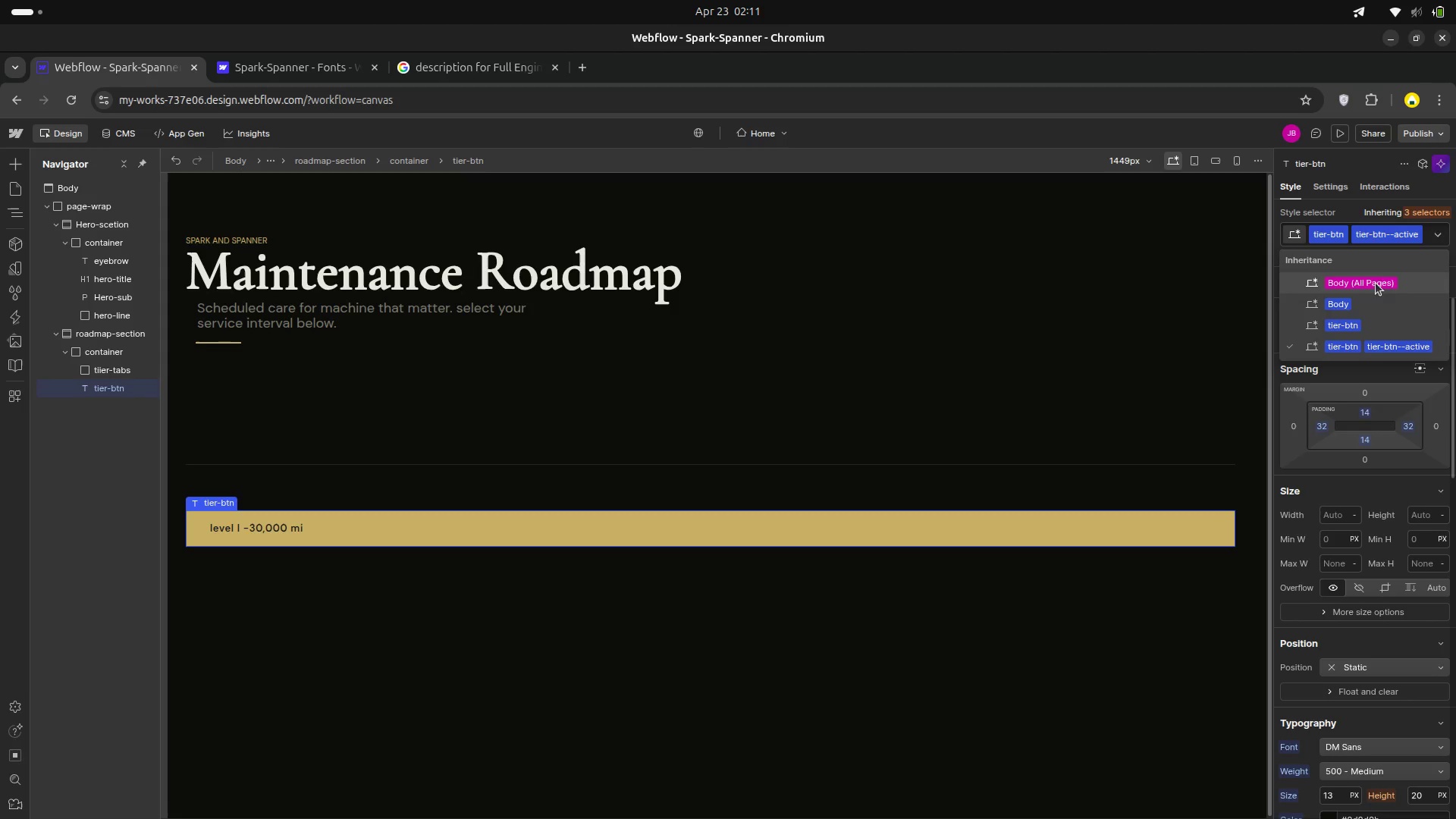 
left_click([1348, 350])
 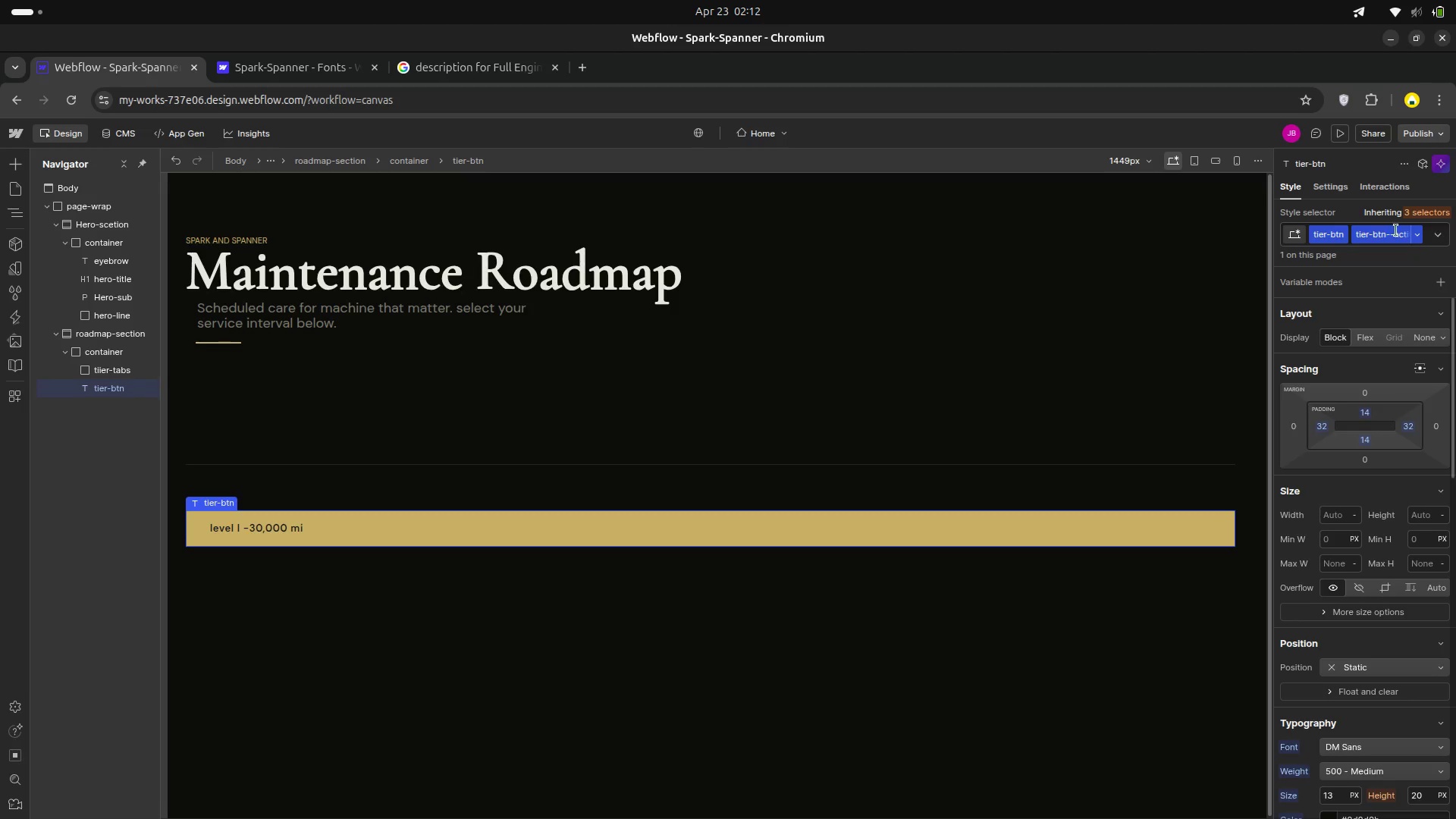 
left_click([1430, 212])
 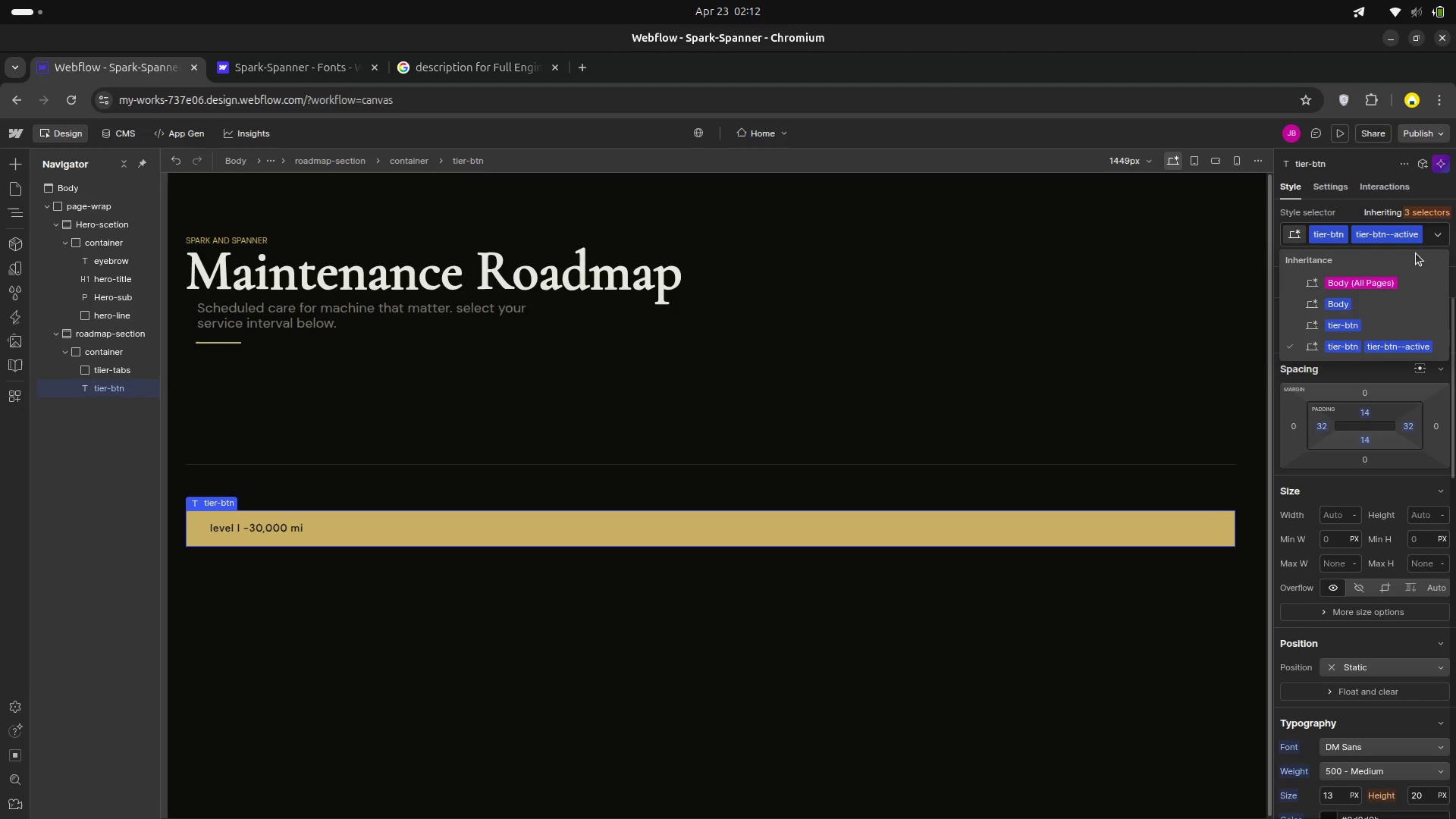 
wait(5.29)
 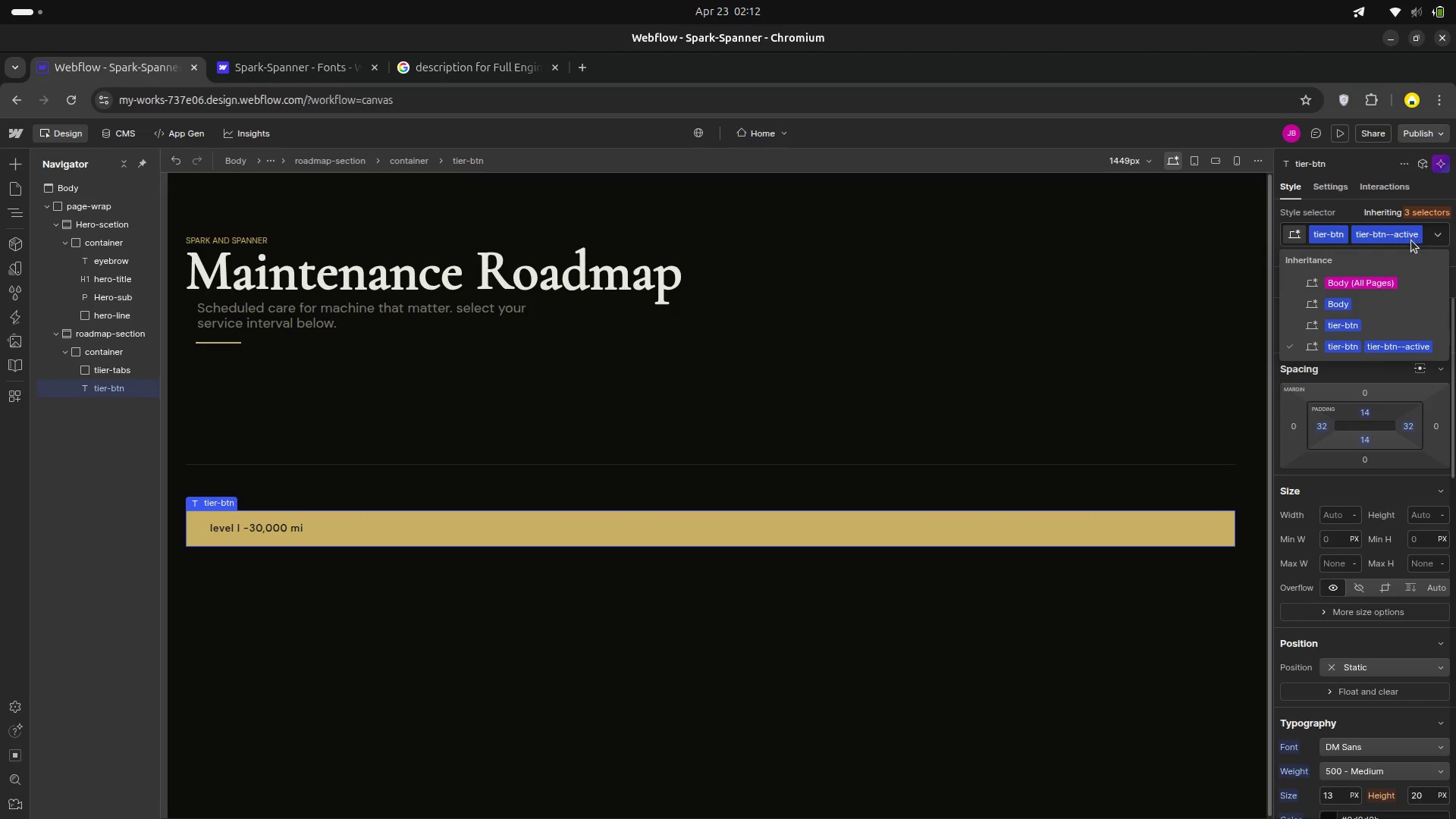 
left_click([1351, 320])
 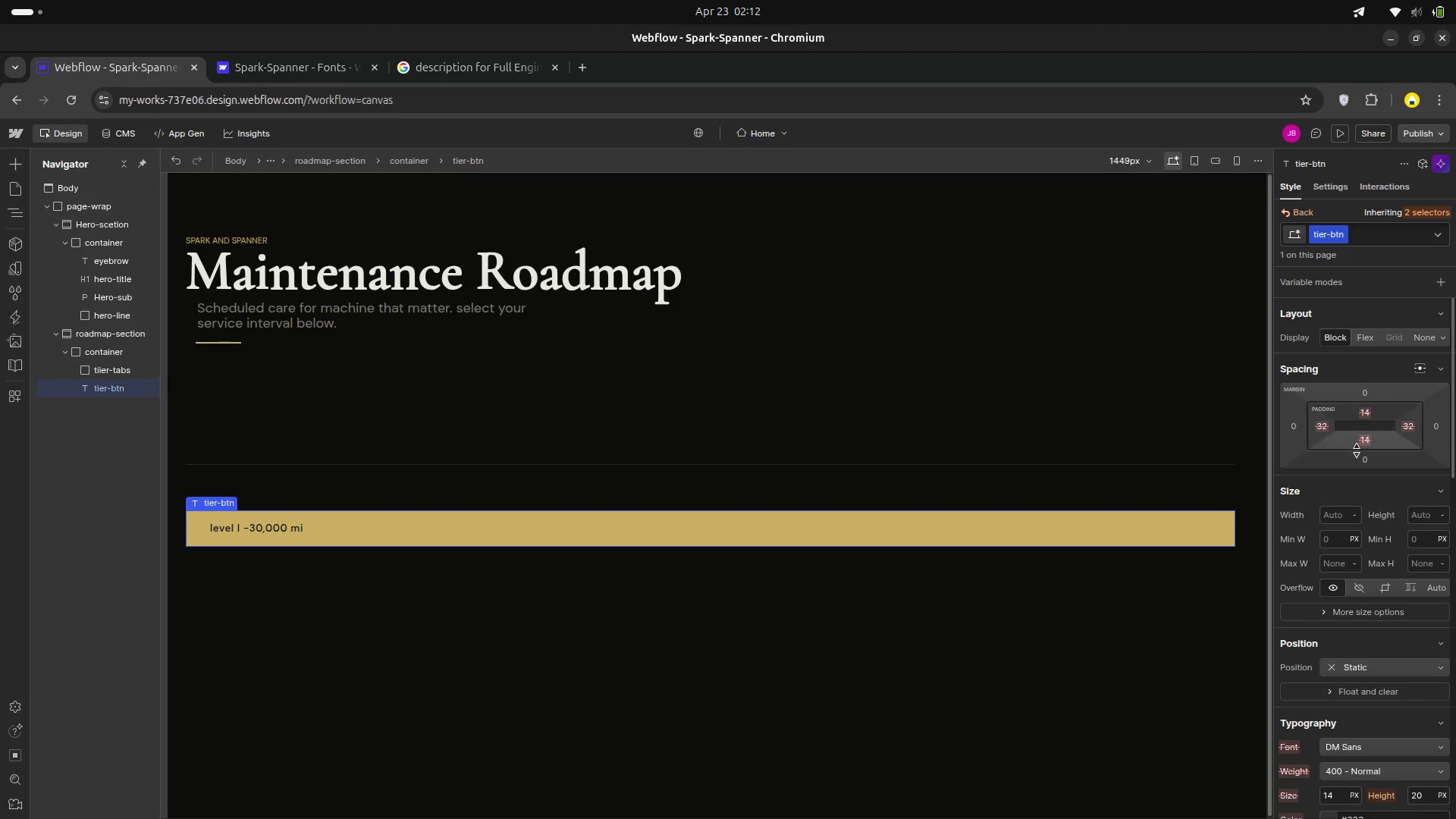 
scroll: coordinate [1377, 425], scroll_direction: down, amount: 5.0
 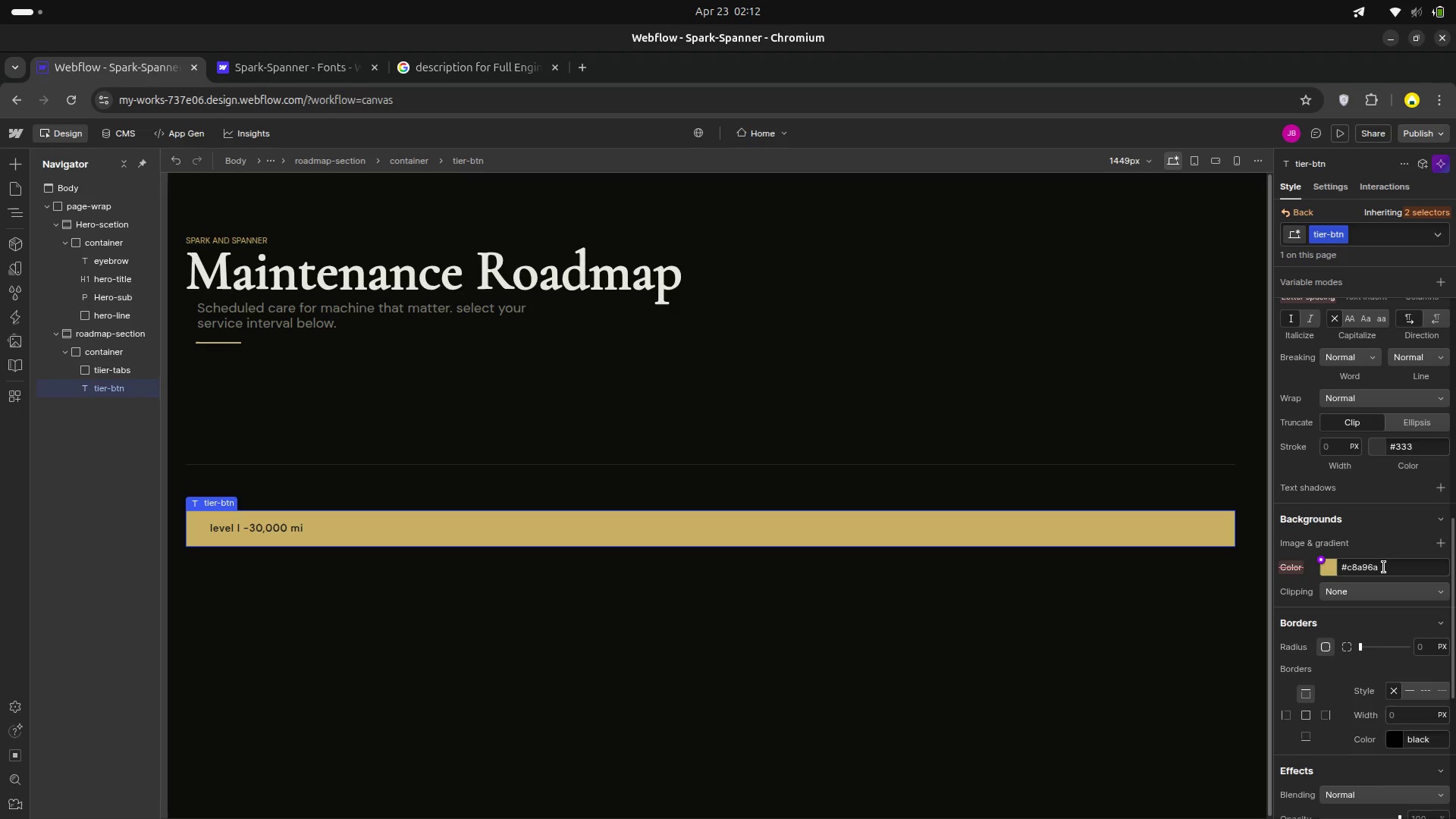 
left_click([1391, 565])
 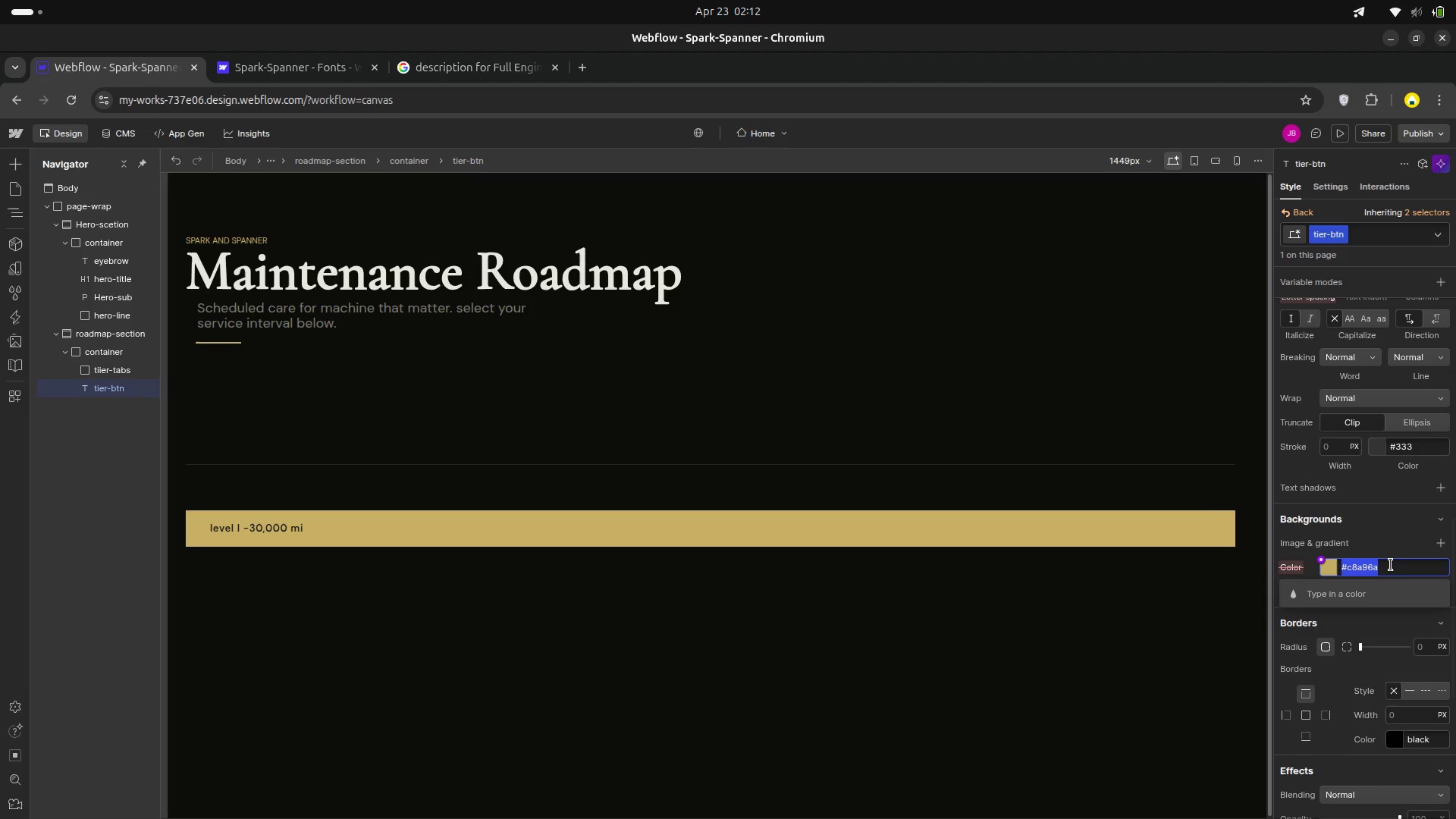 
left_click([1391, 565])
 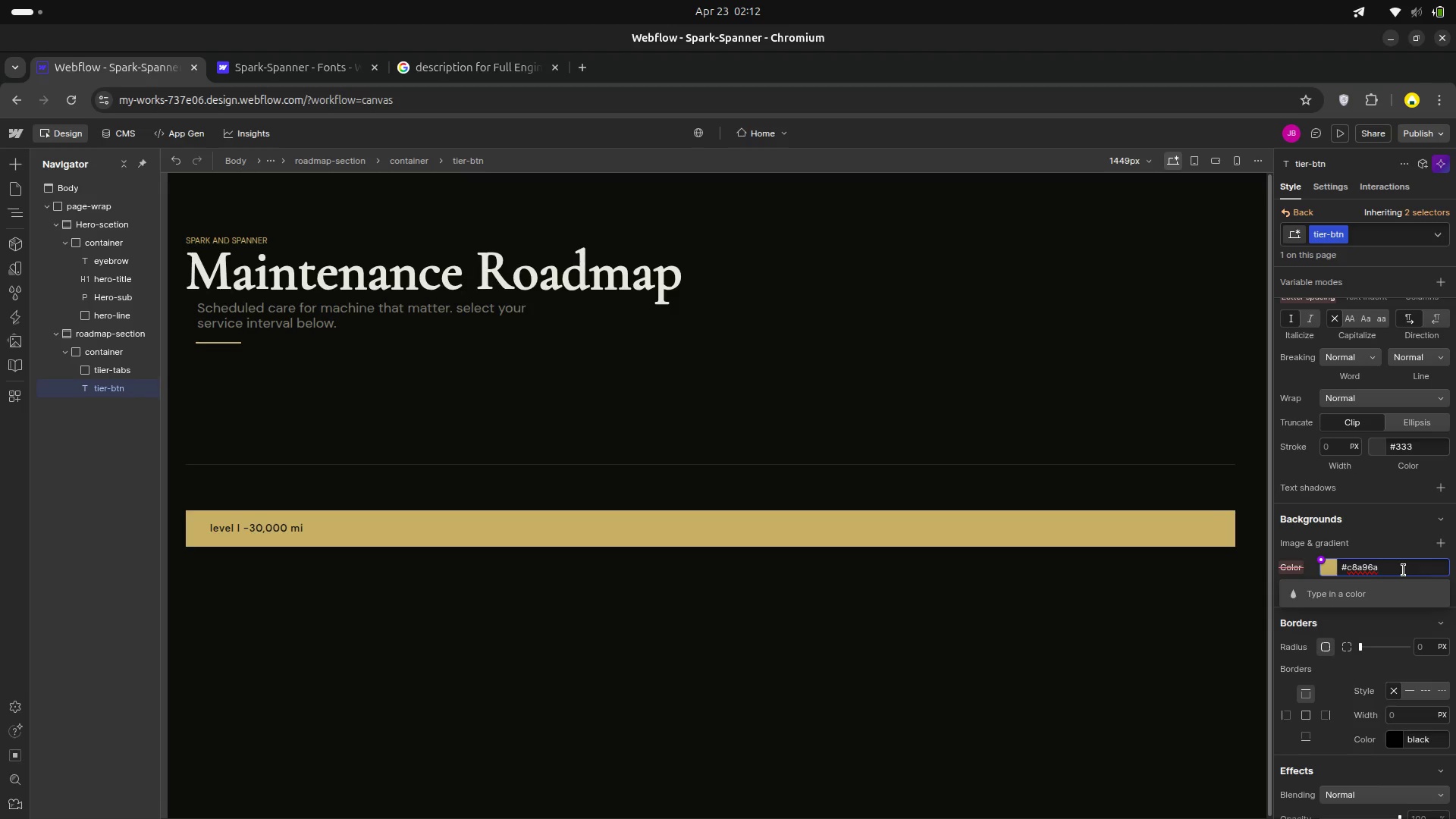 
key(Backspace)
key(Backspace)
key(Backspace)
key(Backspace)
key(Backspace)
type(171714)
 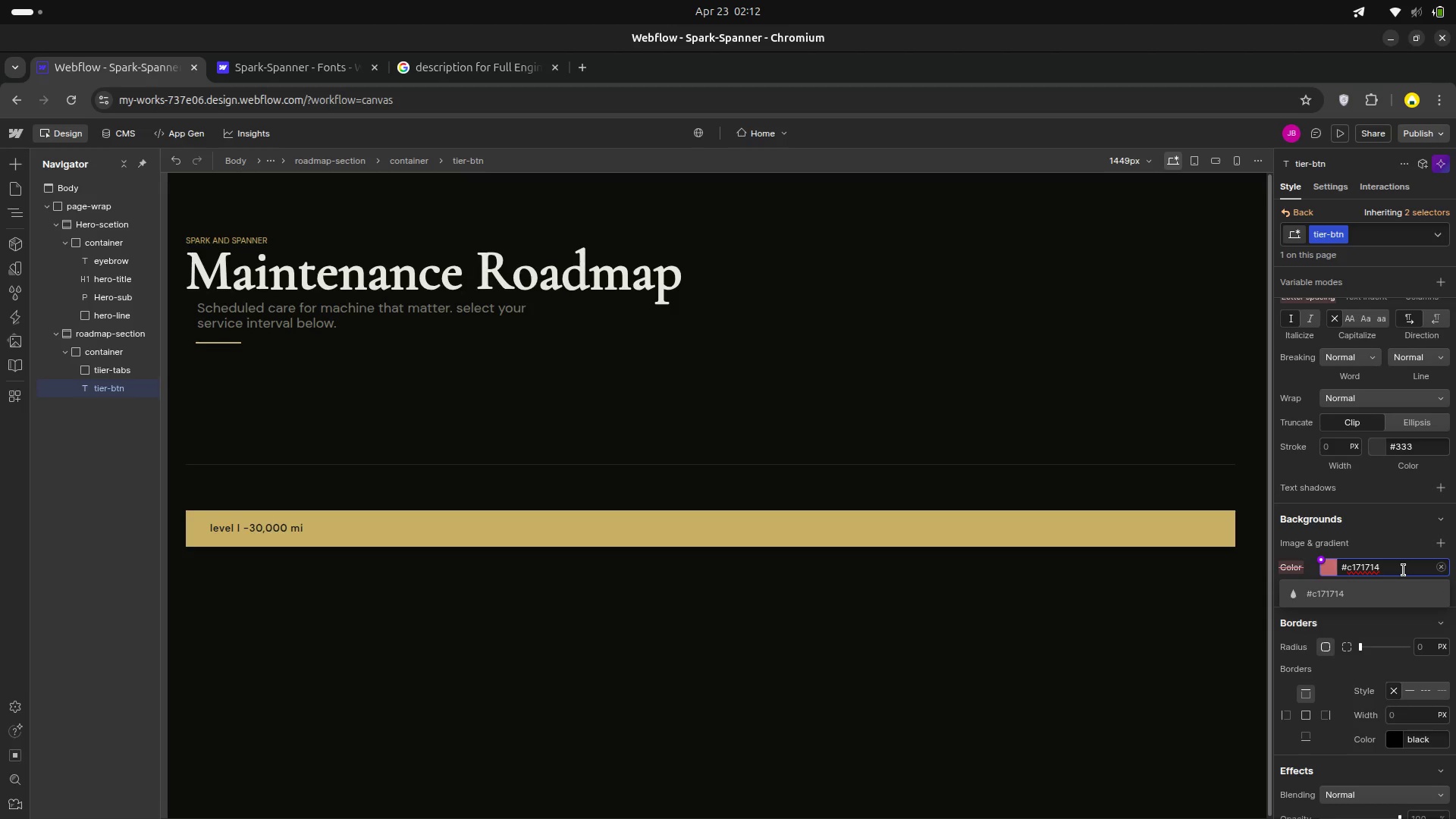 
key(ArrowLeft)
 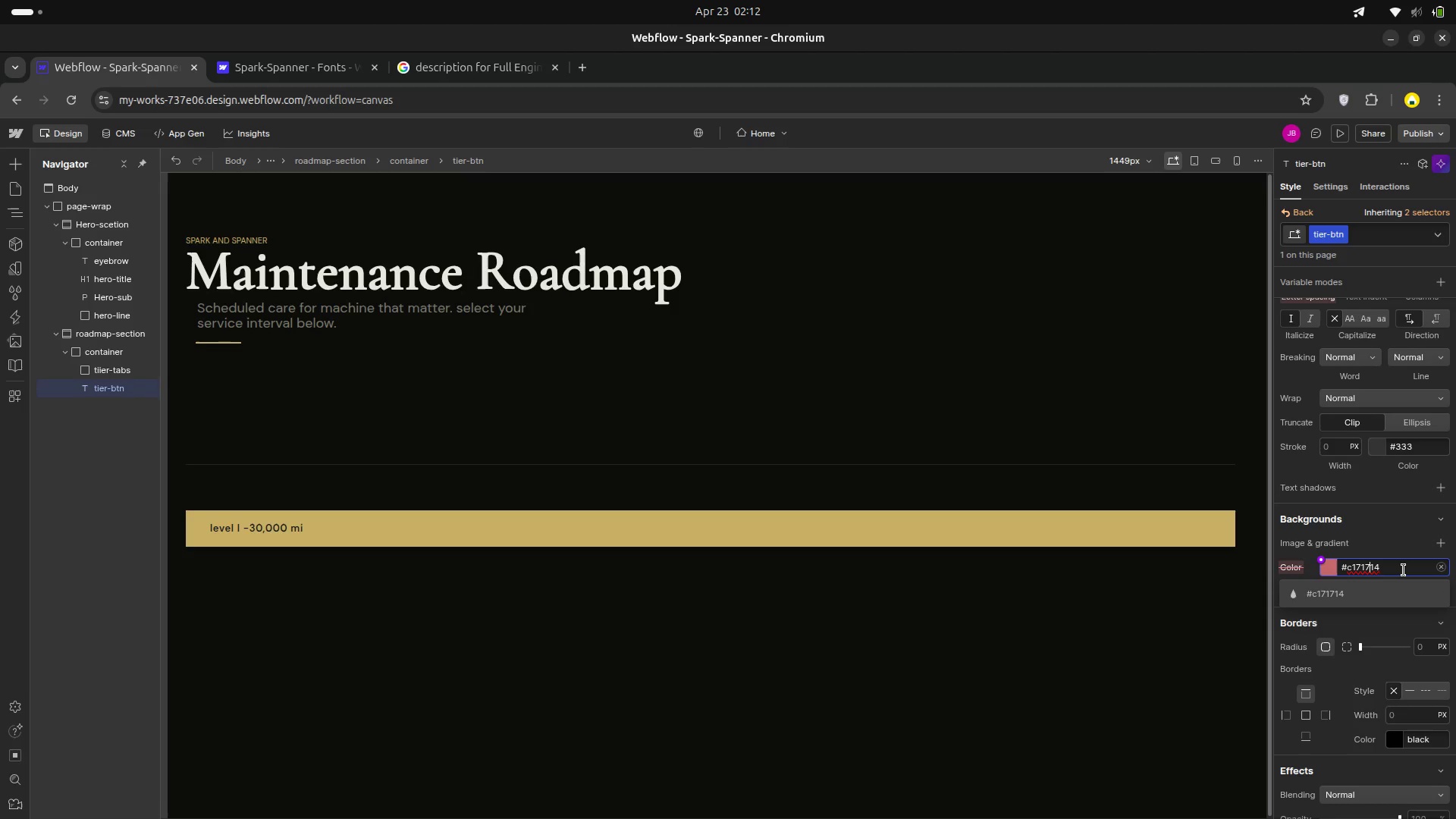 
key(ArrowLeft)
 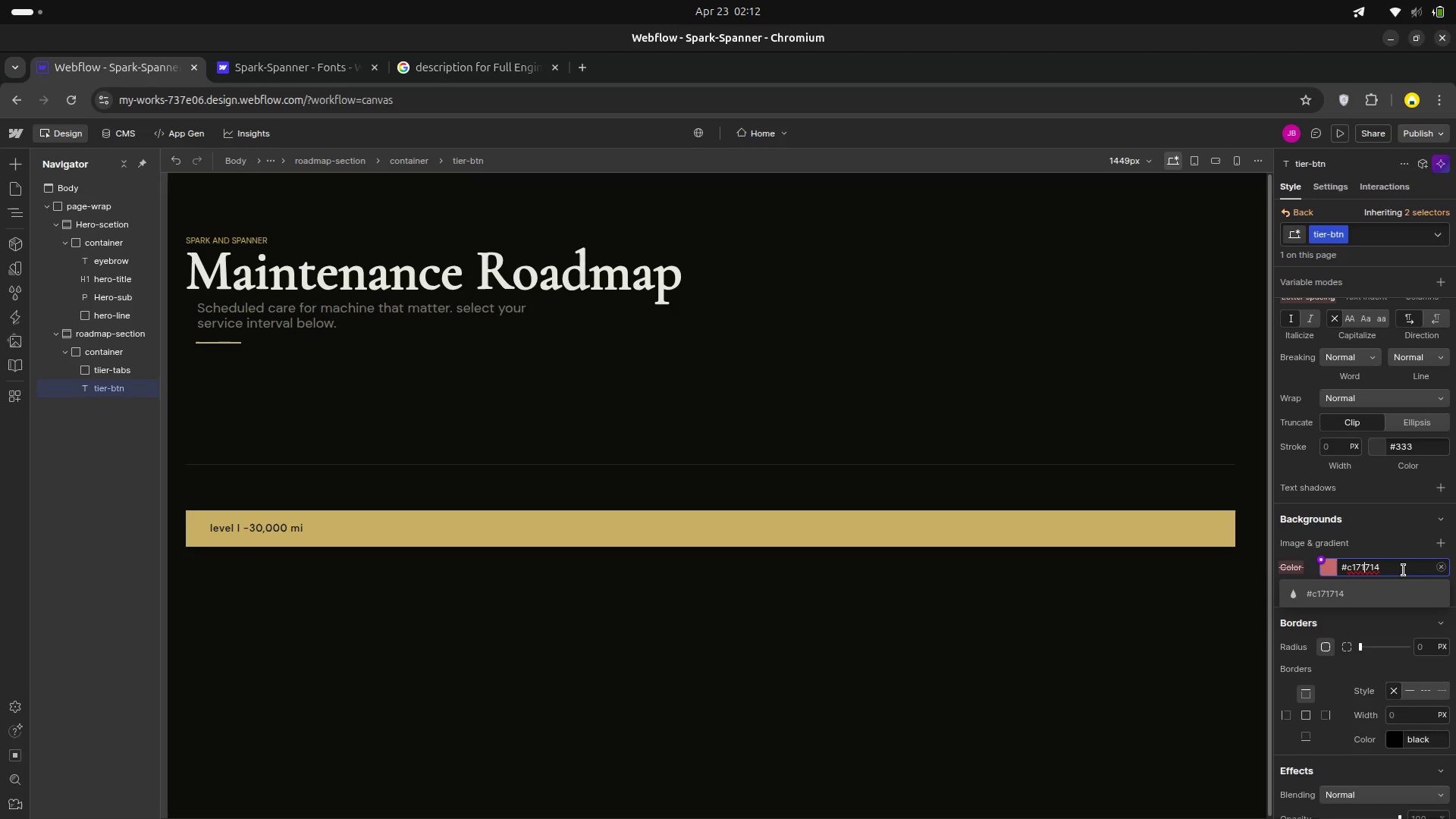 
key(ArrowLeft)
 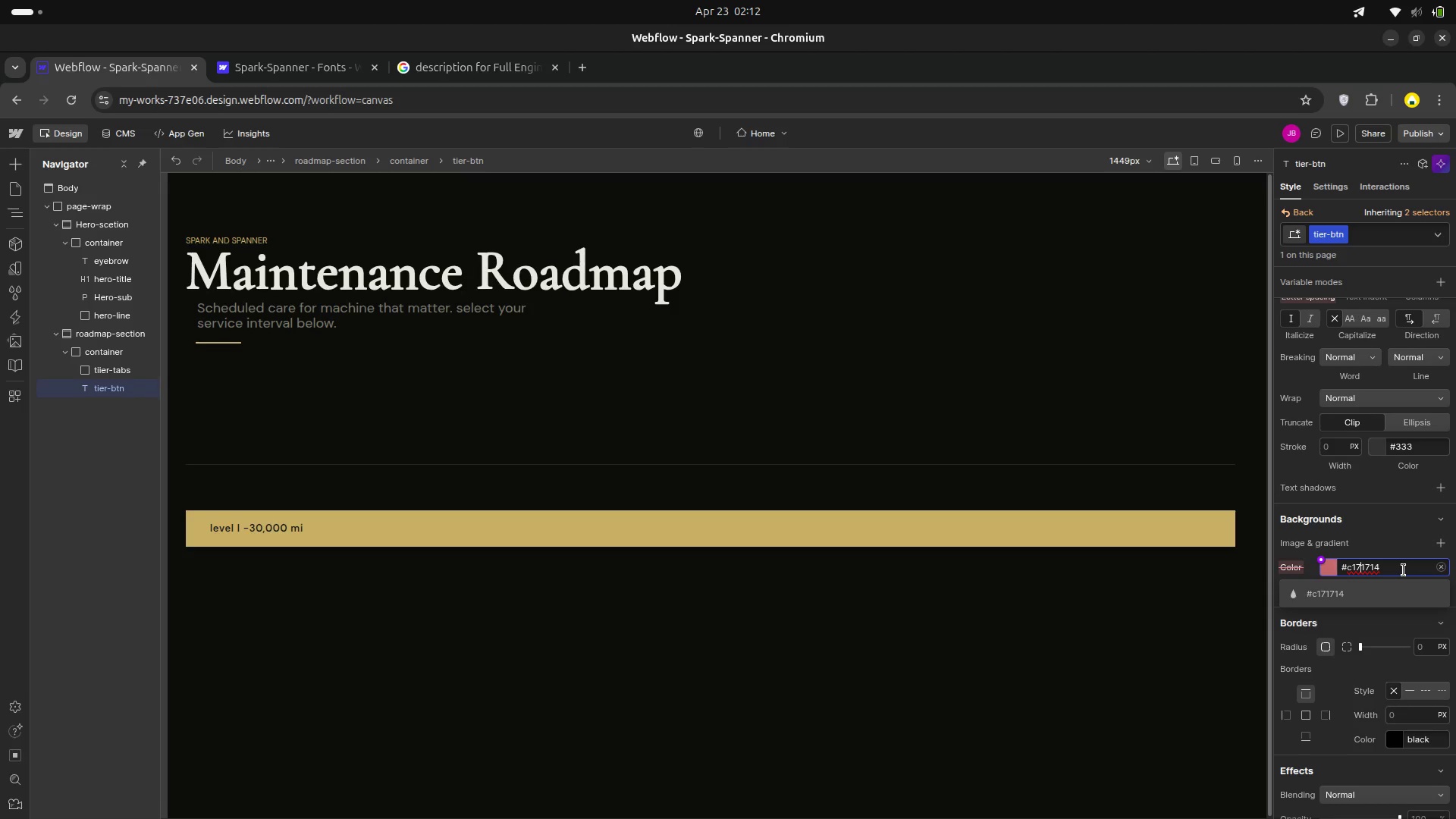 
key(ArrowLeft)
 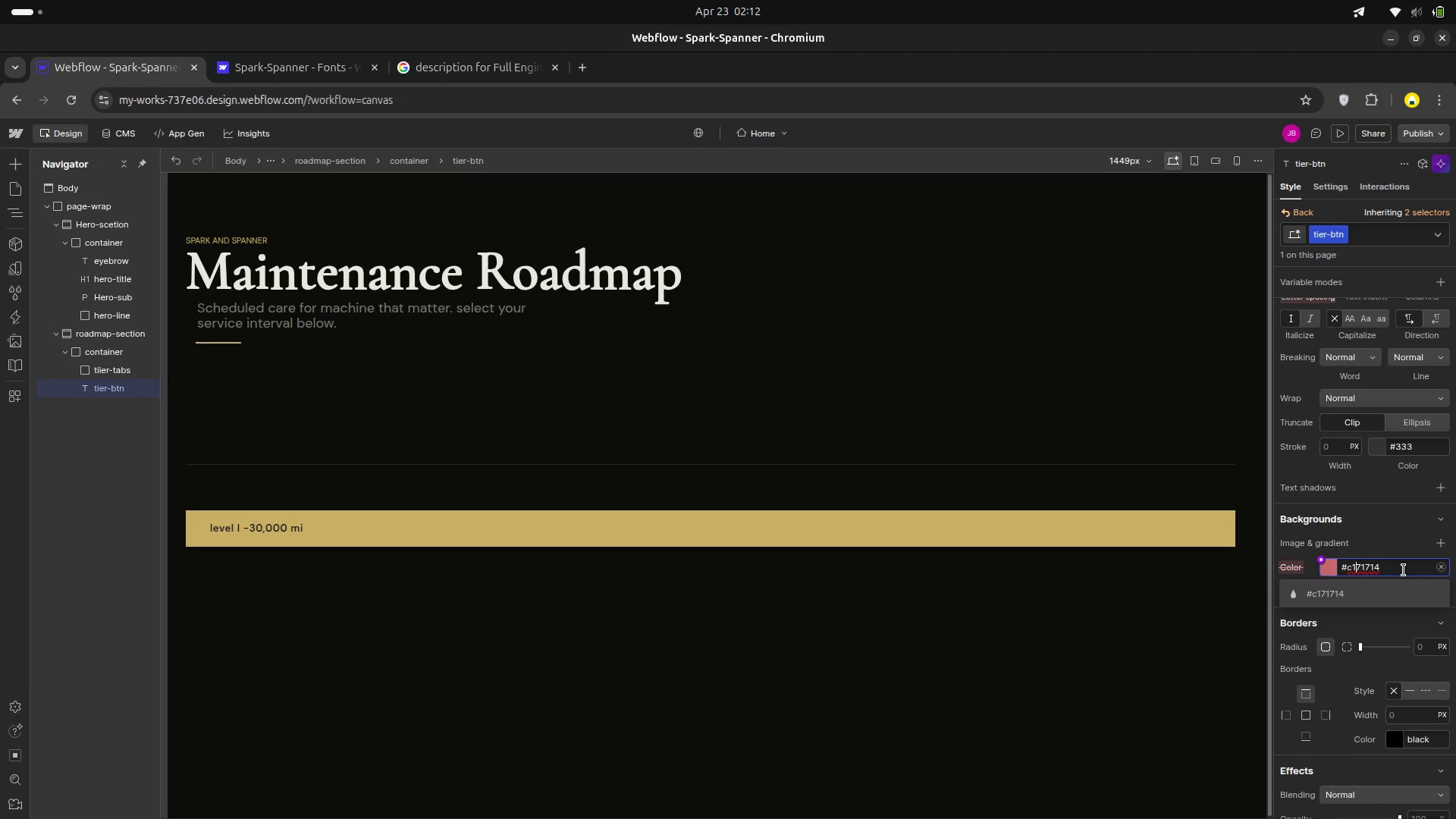 
key(ArrowLeft)
 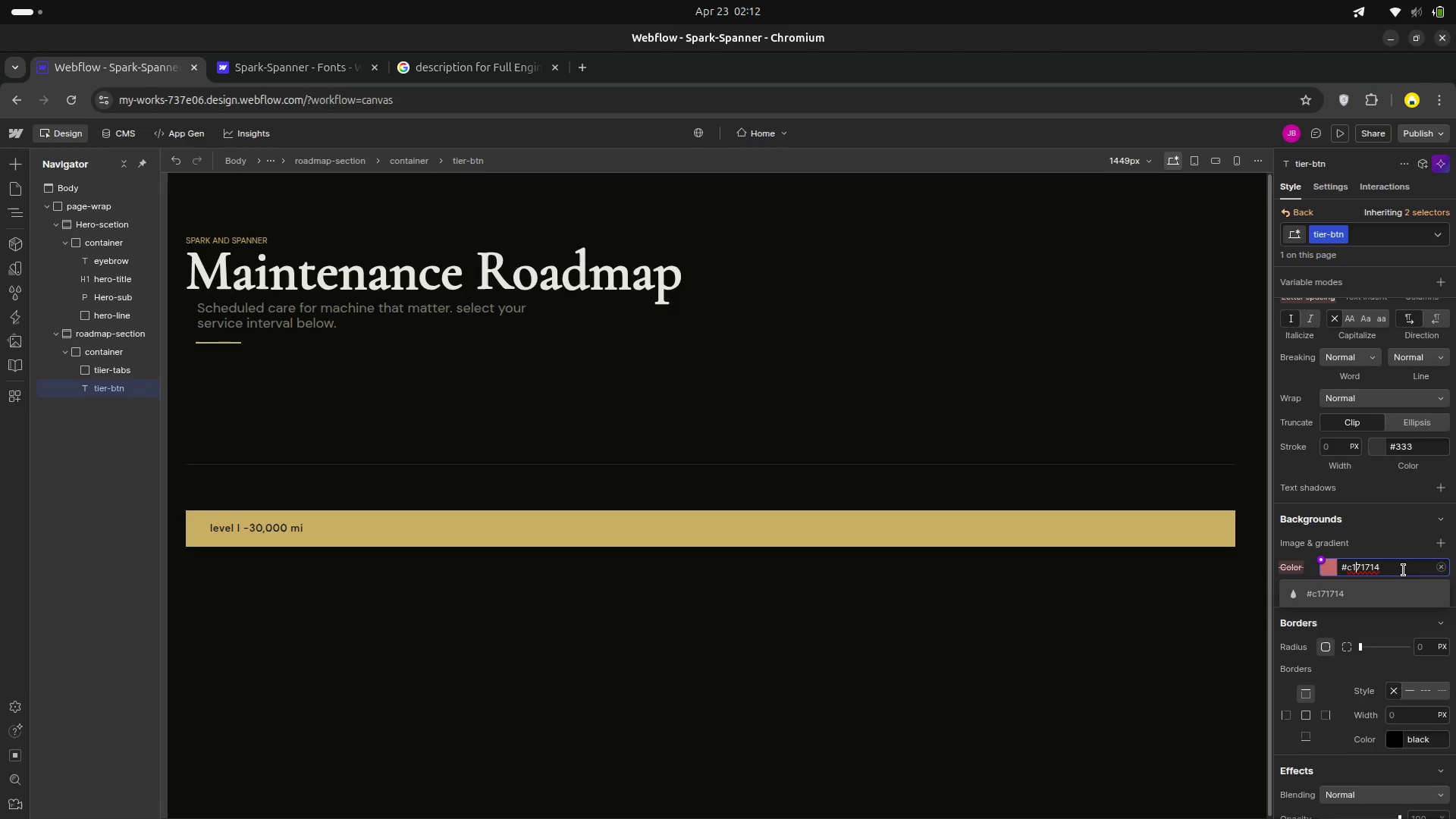 
key(ArrowLeft)
 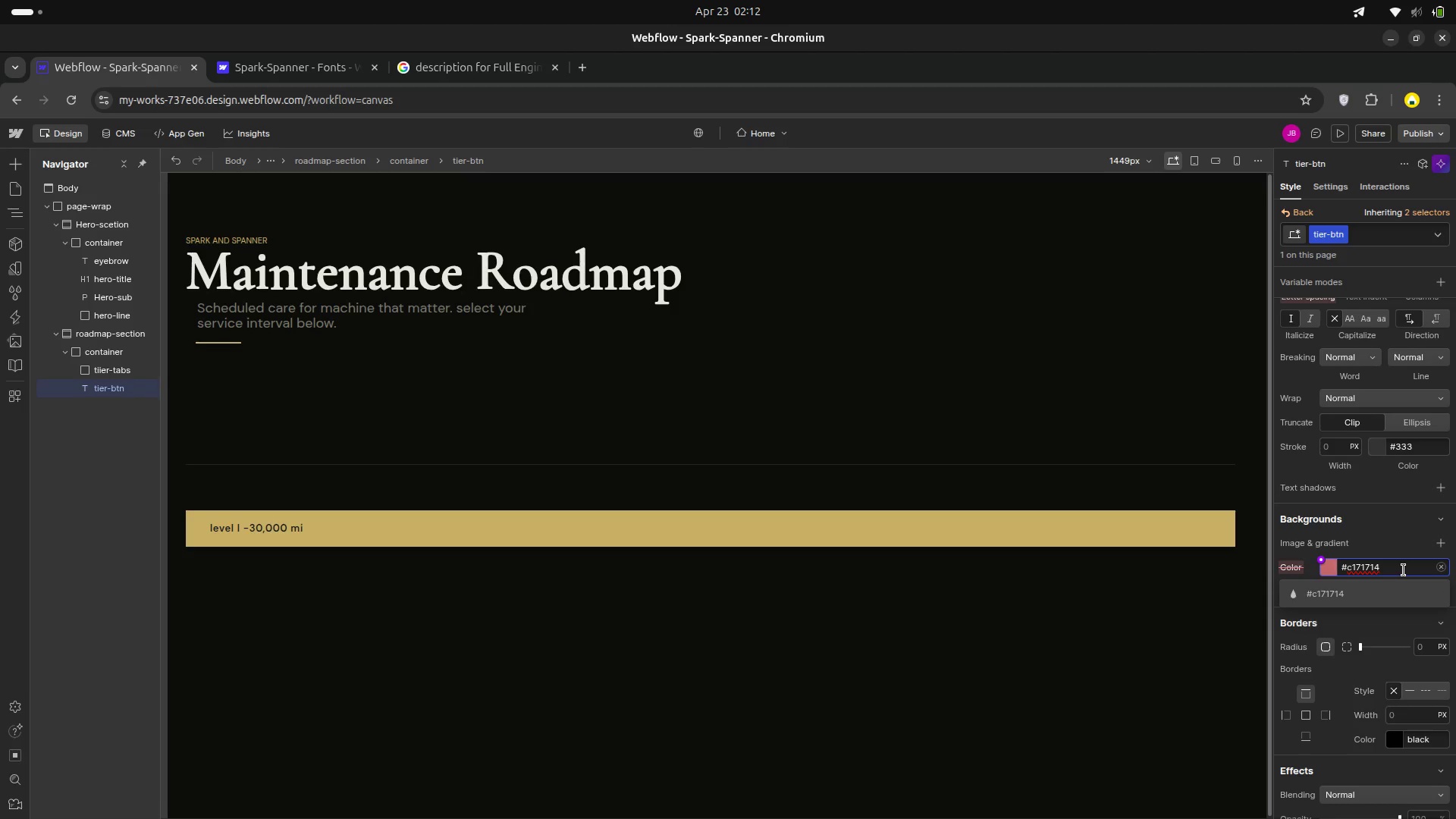 
key(Backspace)
 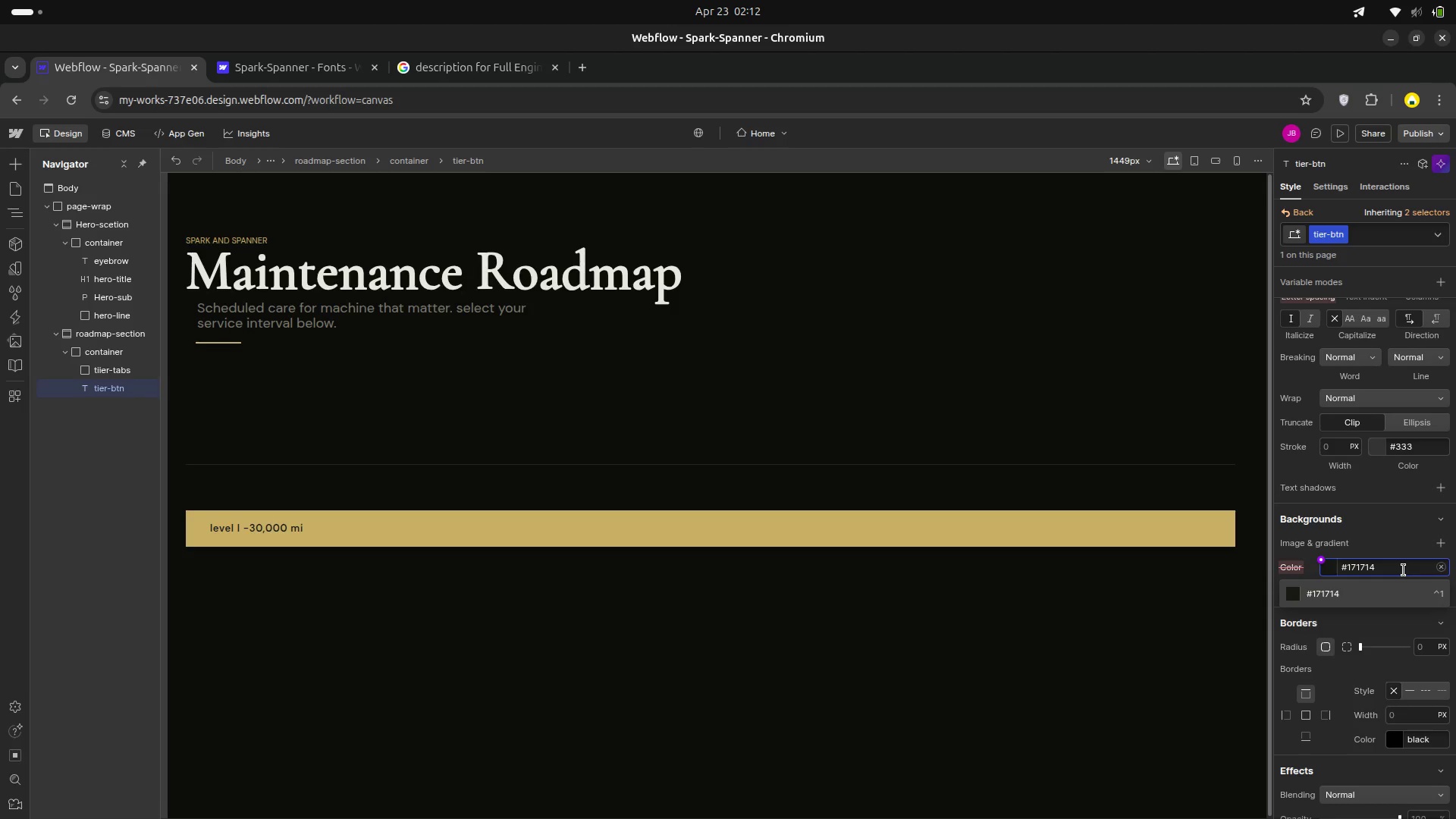 
key(Enter)
 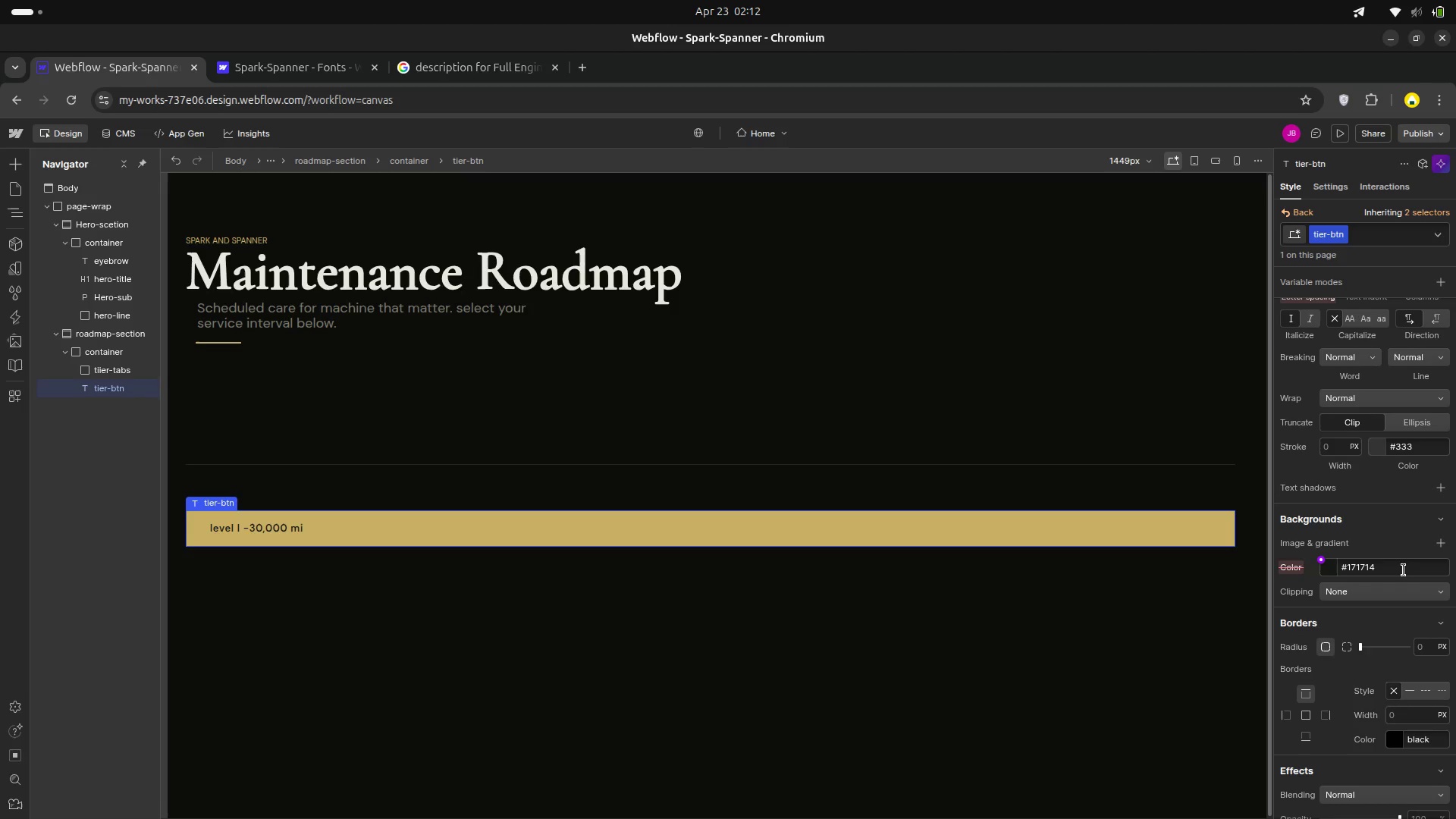 
wait(7.08)
 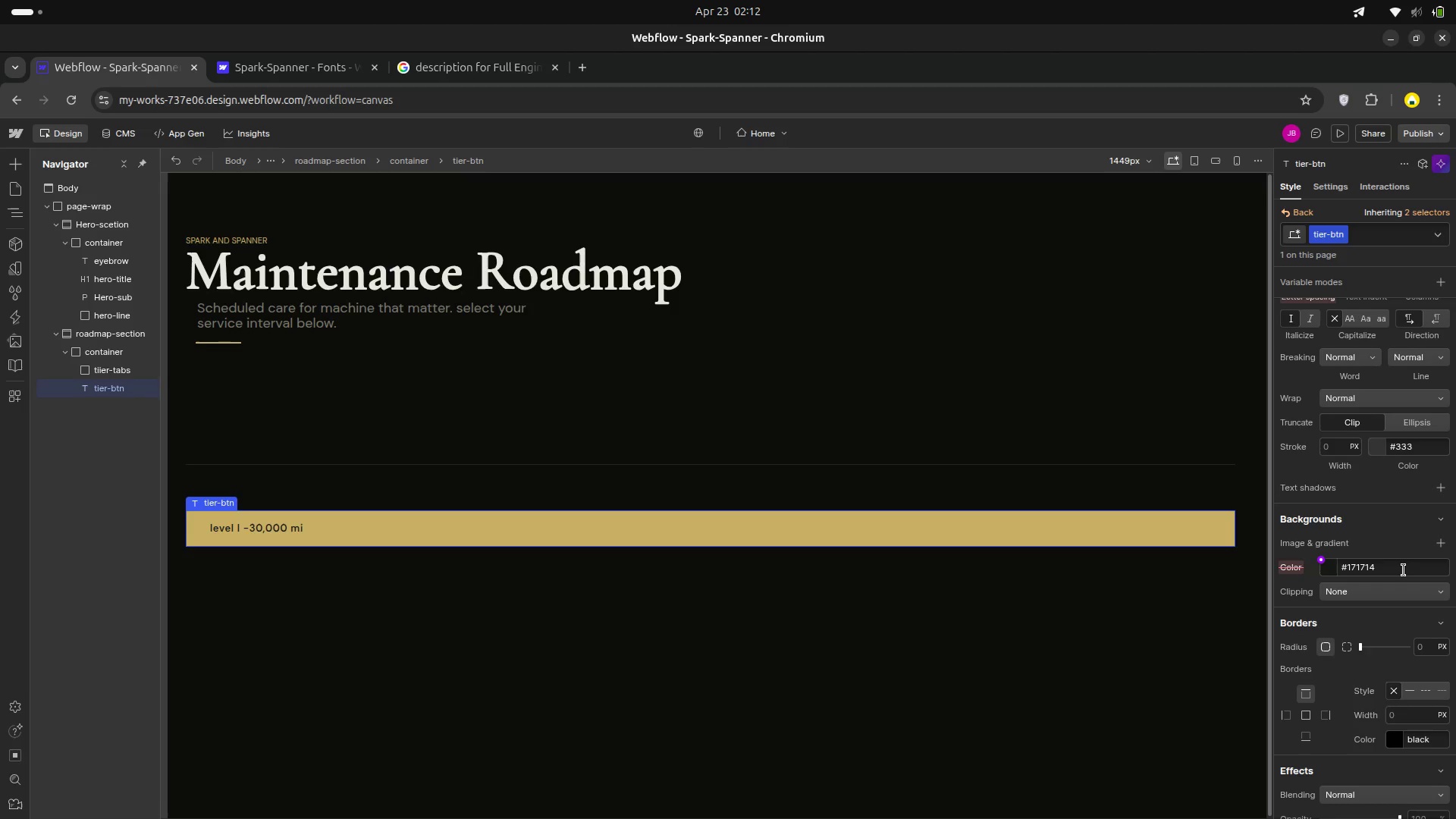 
scroll: coordinate [1363, 457], scroll_direction: up, amount: 3.0
 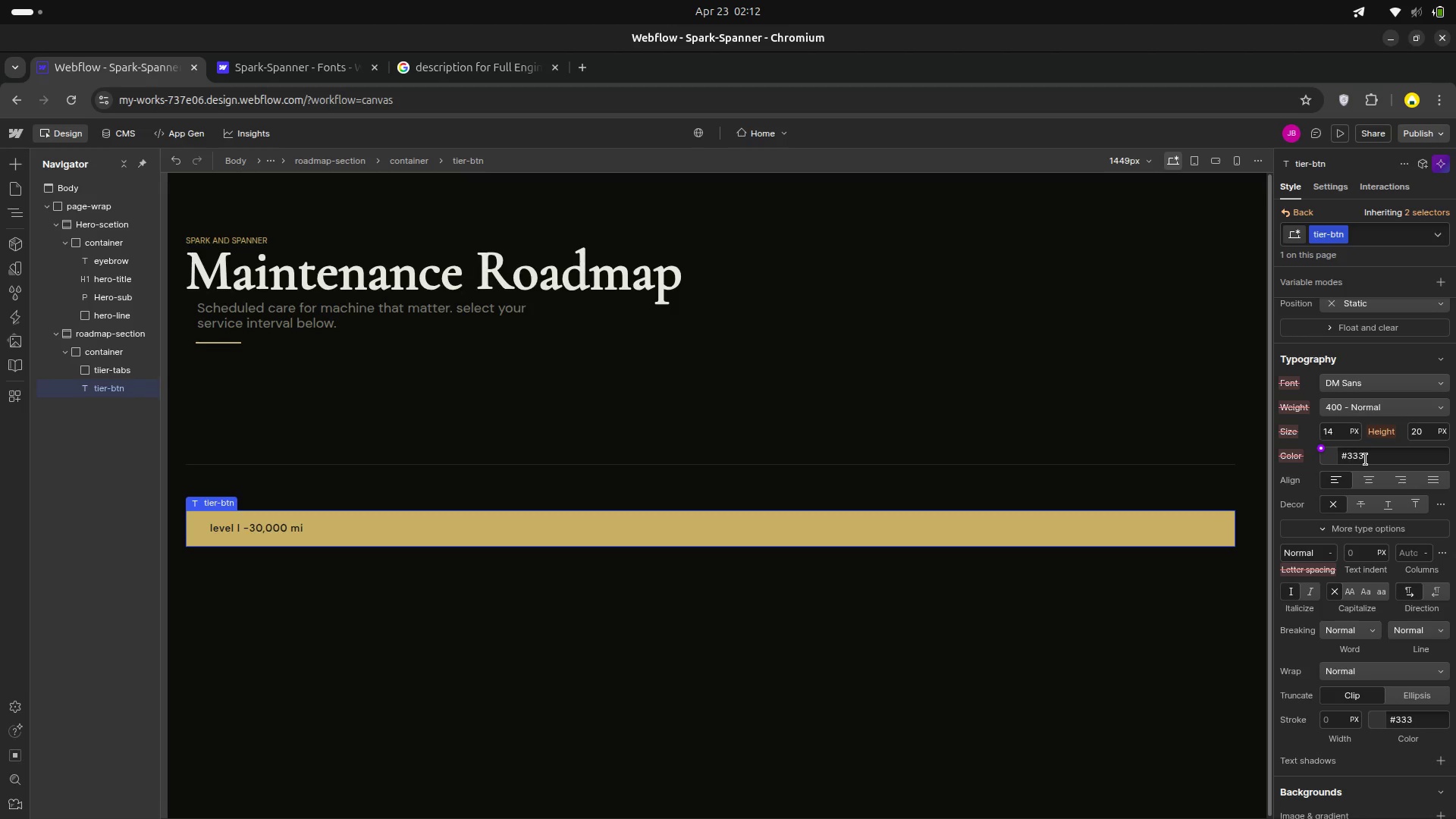 
left_click([1371, 457])
 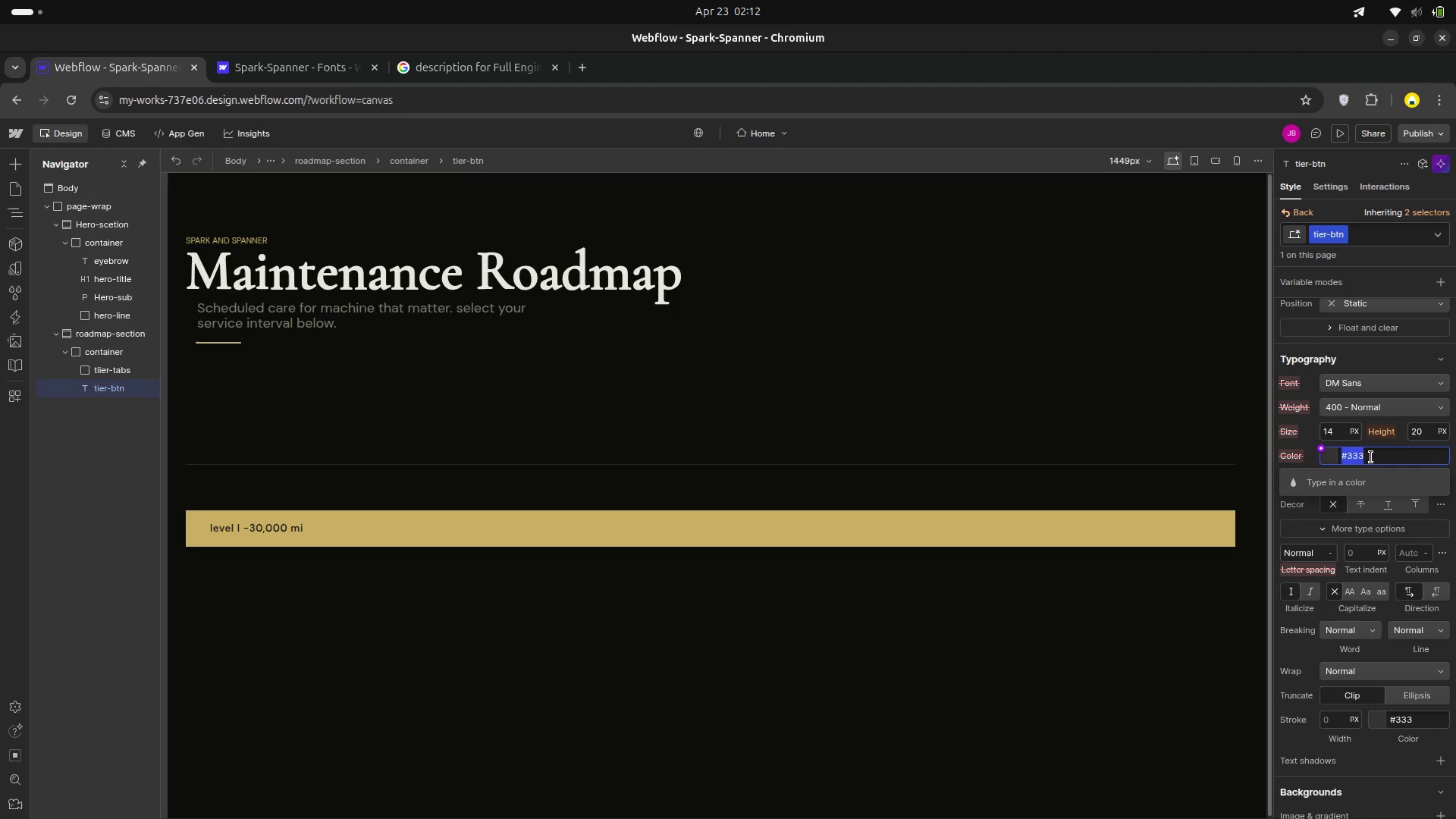 
left_click([1371, 457])
 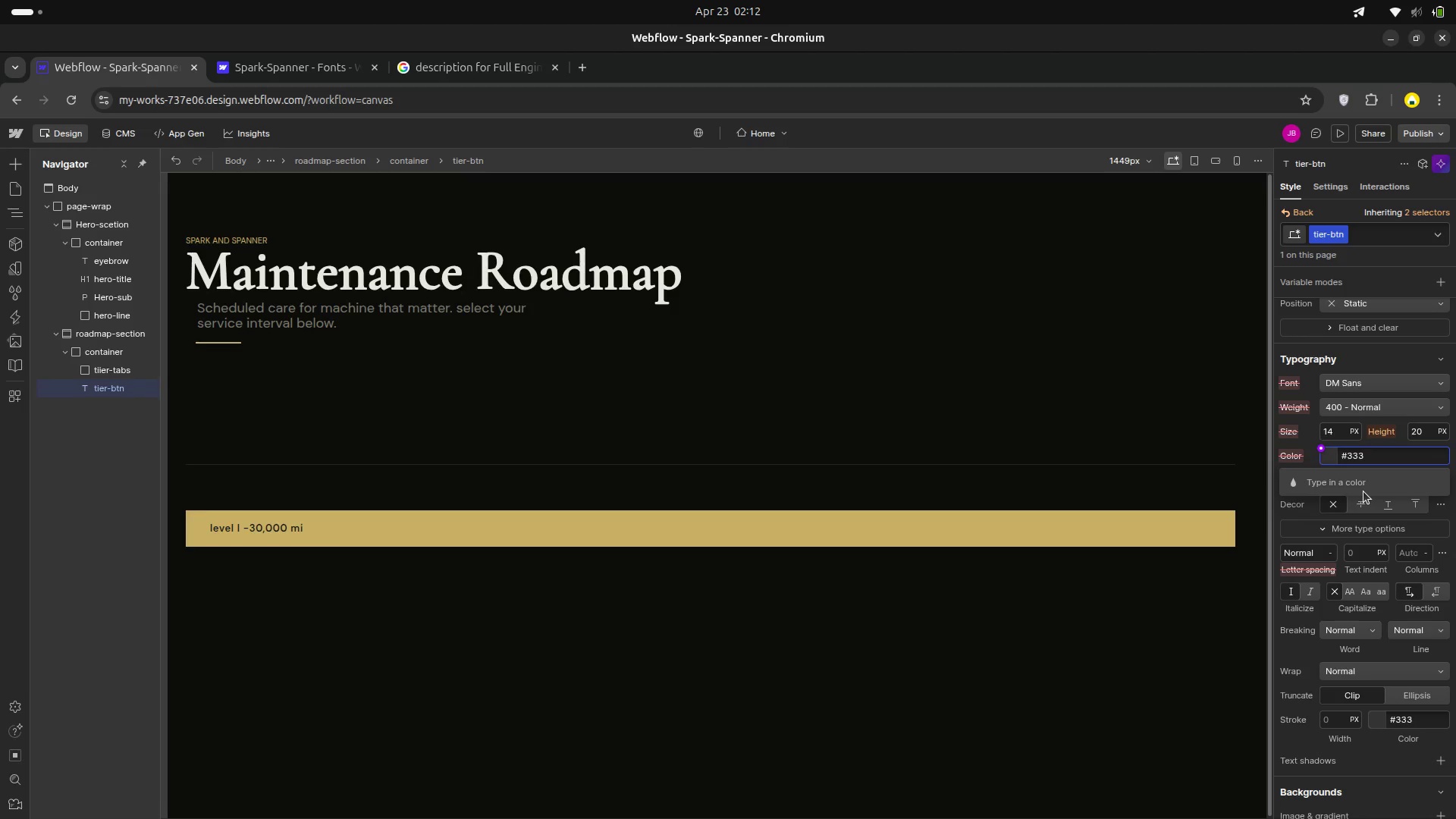 
key(Backspace)
 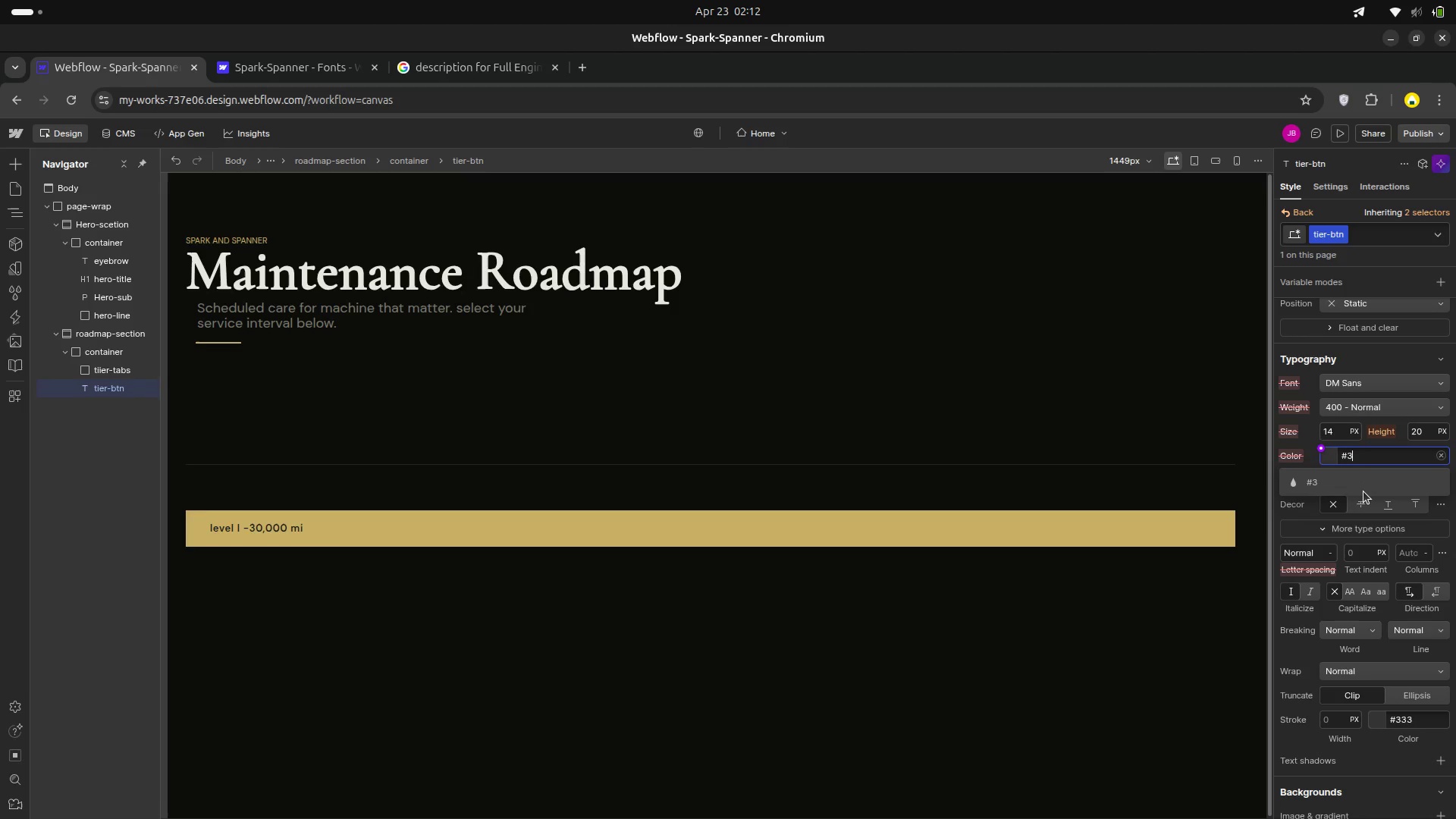 
key(Backspace)
 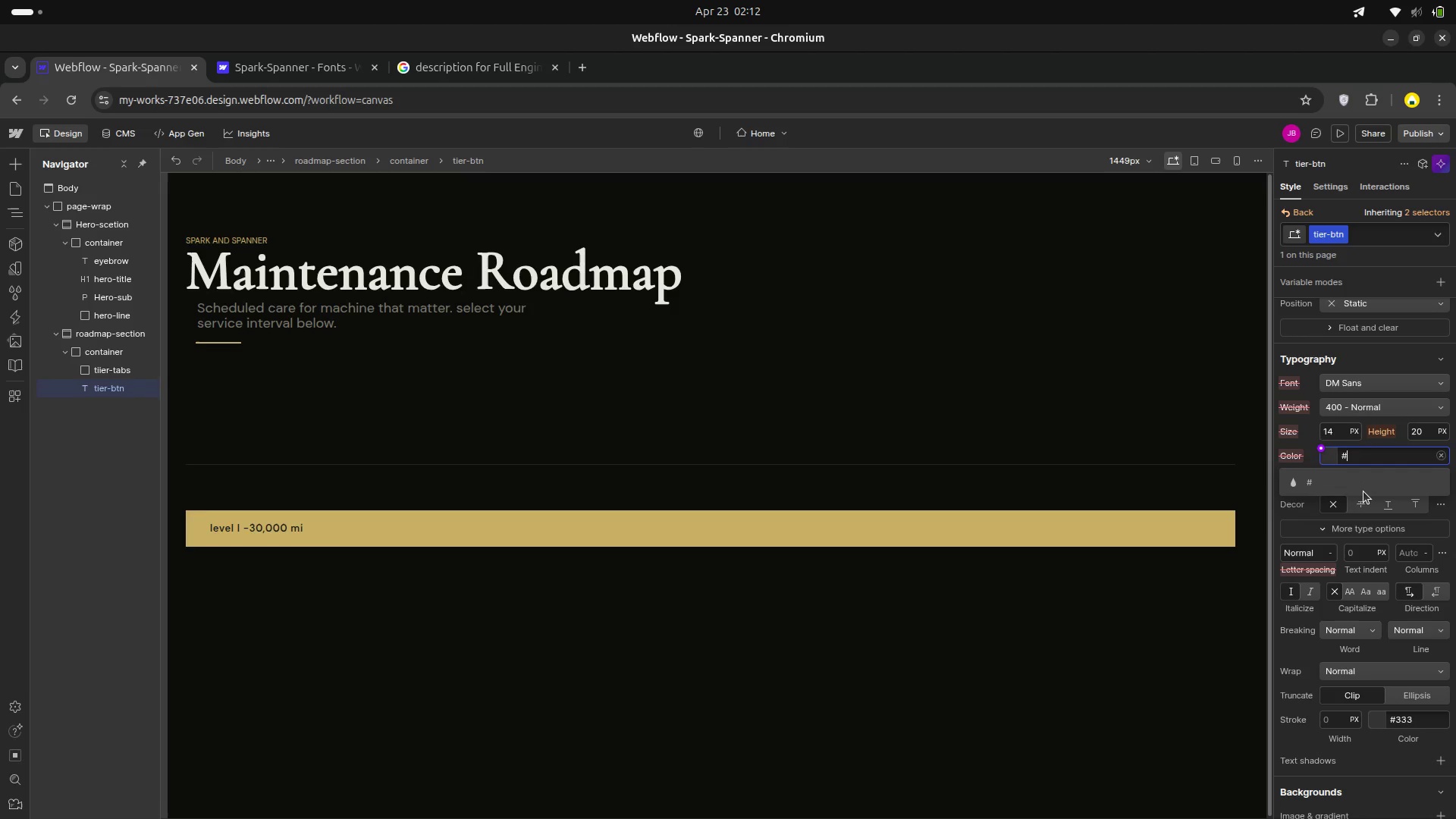 
key(Backspace)
 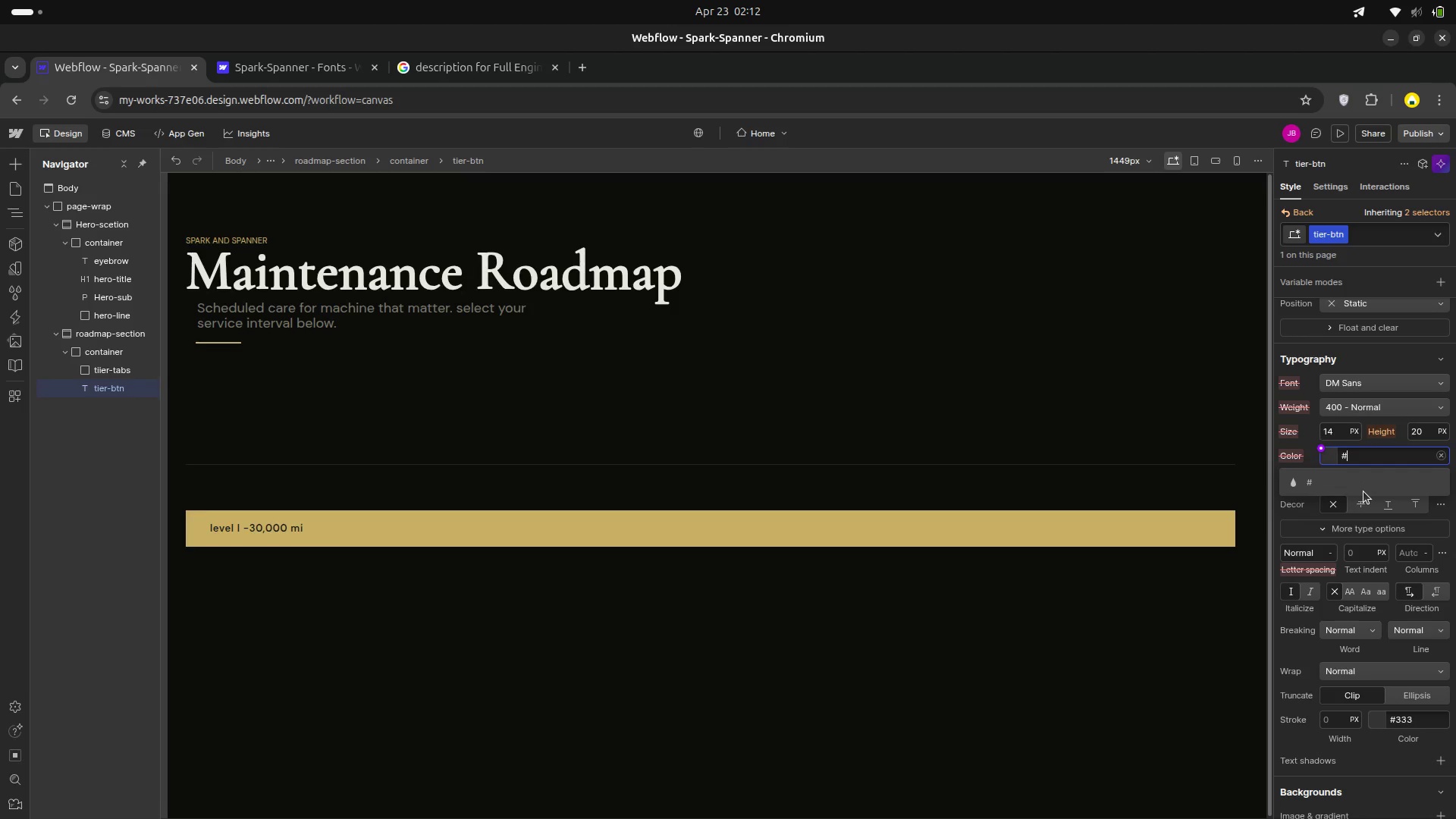 
key(7)
 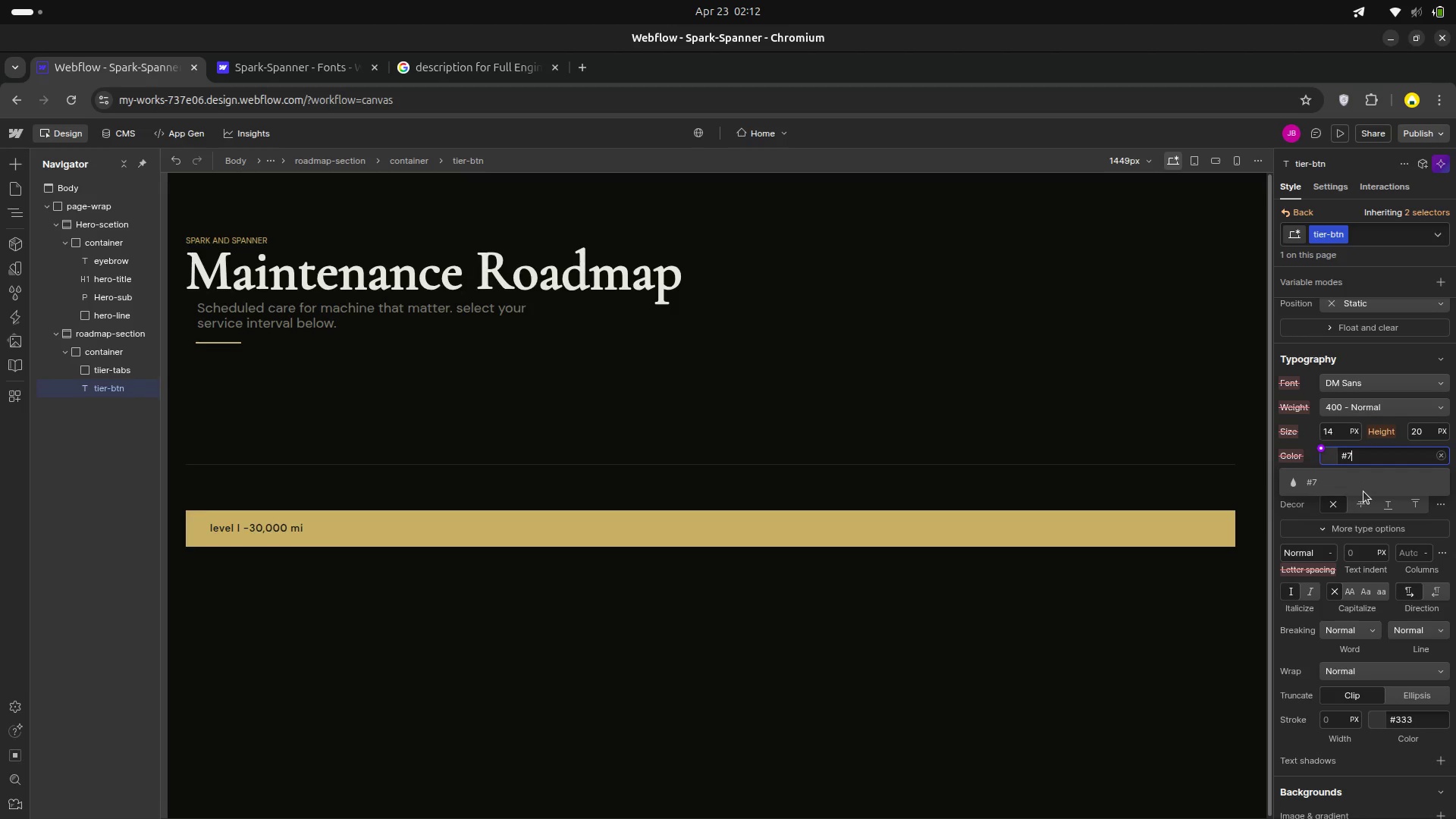 
type(a78e)
 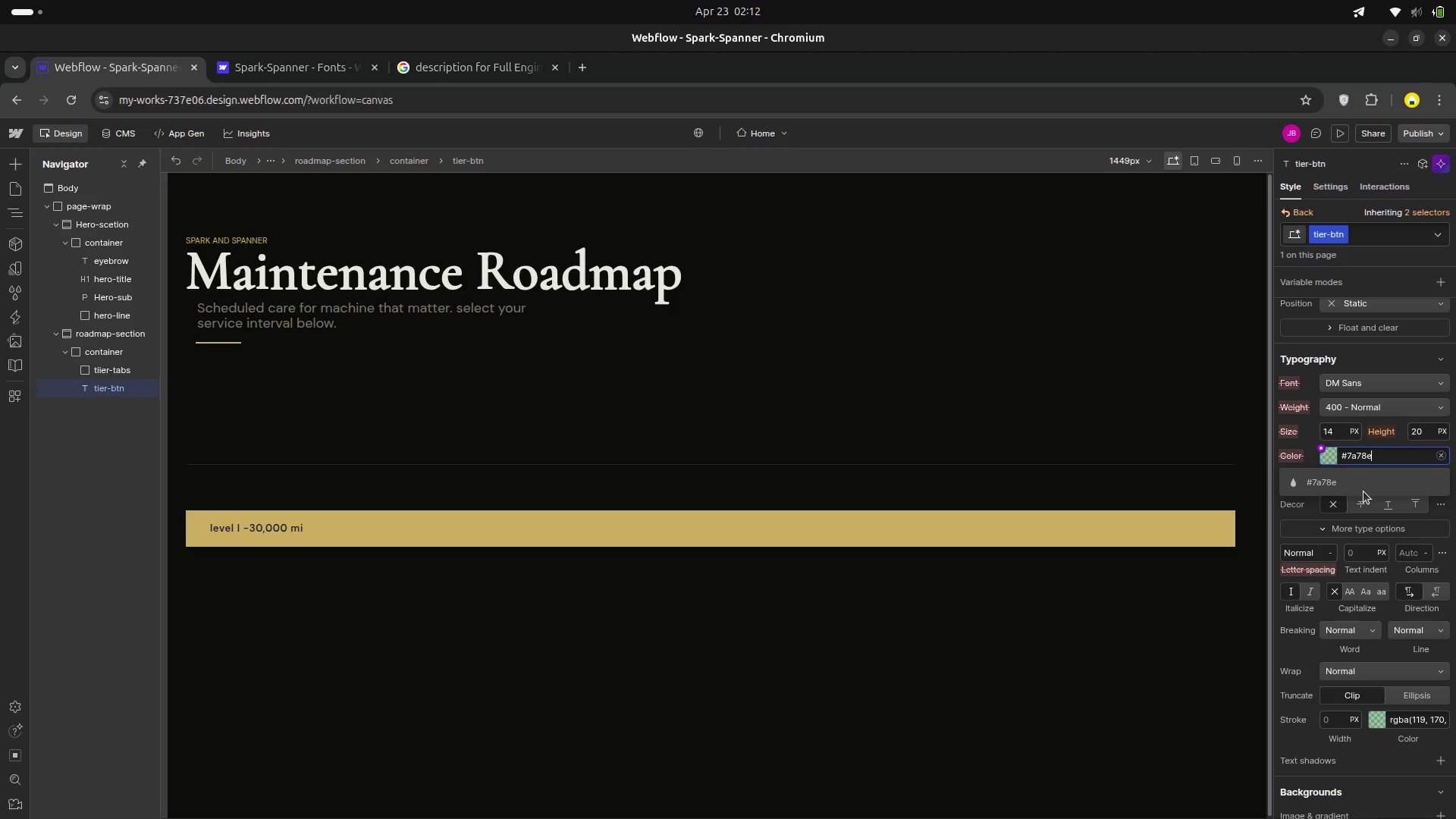 
key(Enter)
 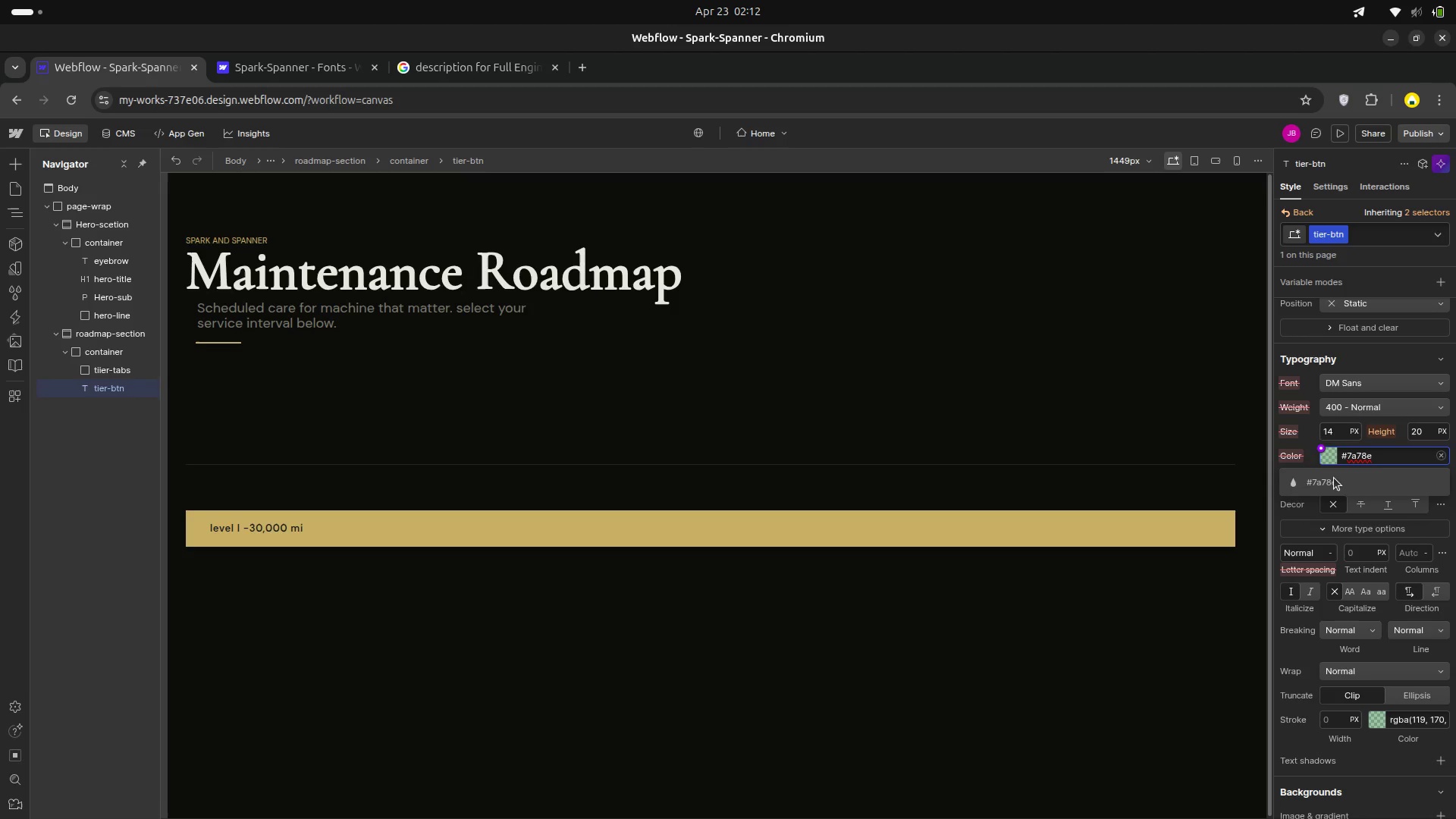 
left_click([1322, 481])
 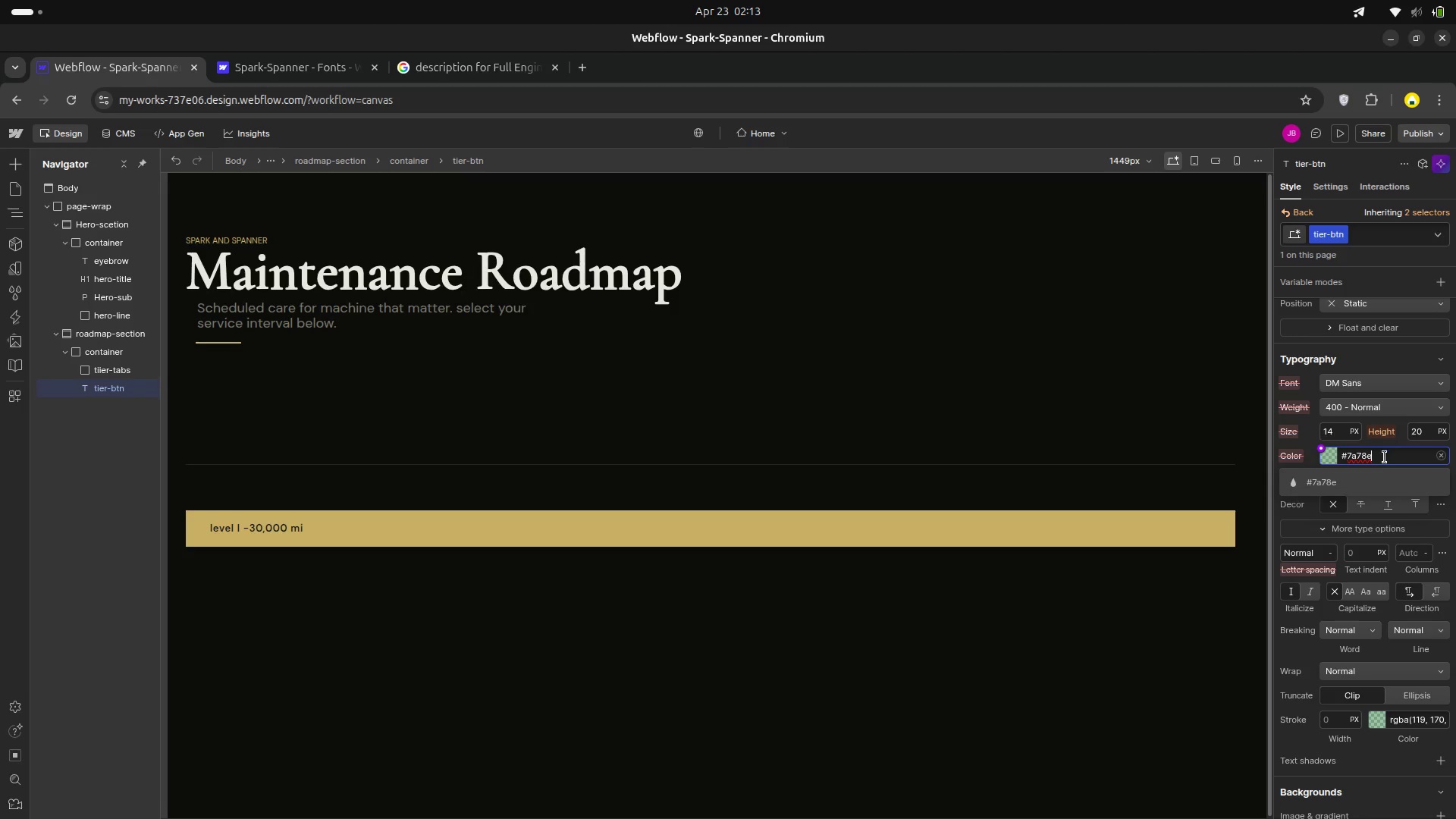 
left_click([1385, 457])
 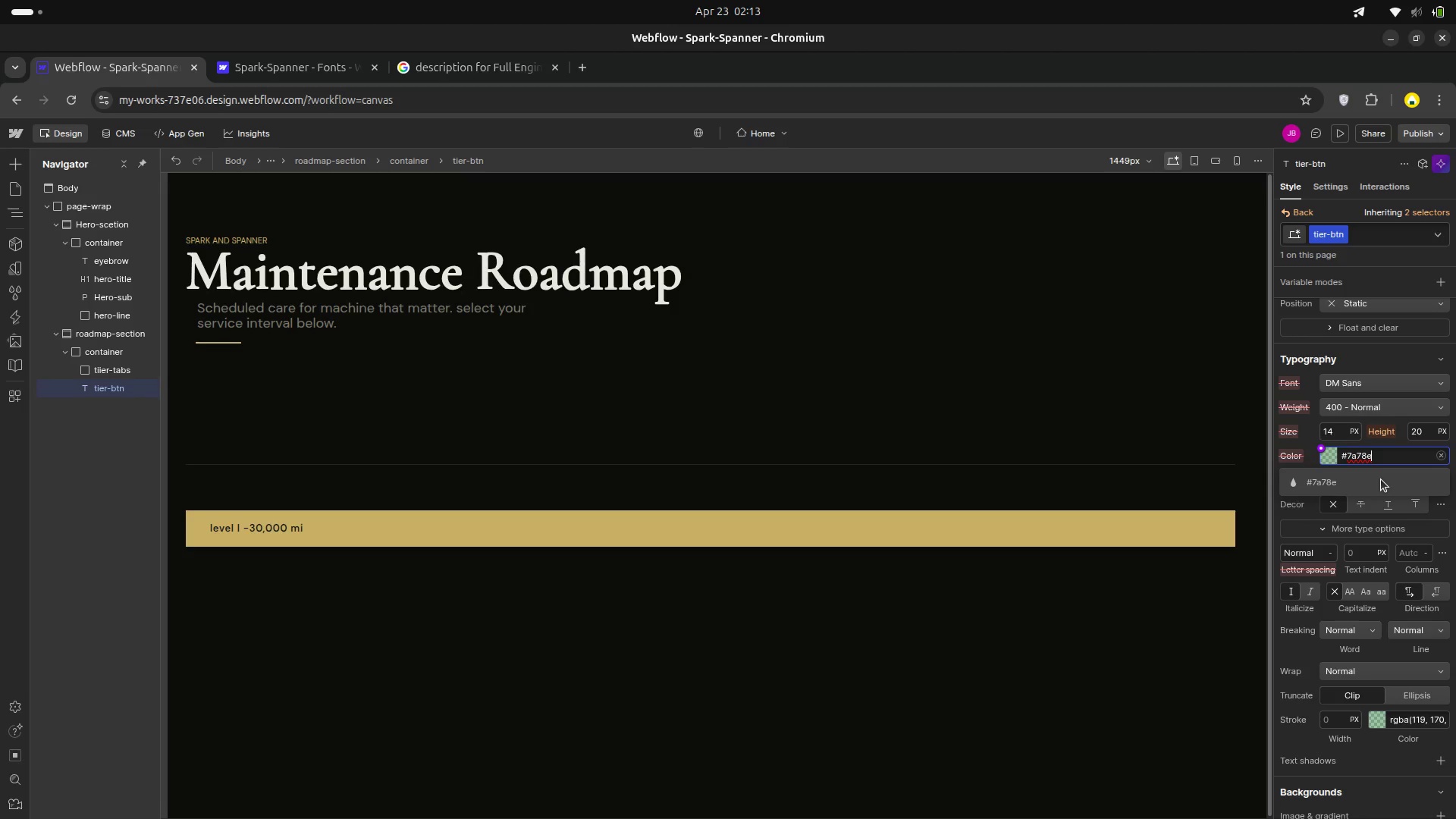 
wait(7.9)
 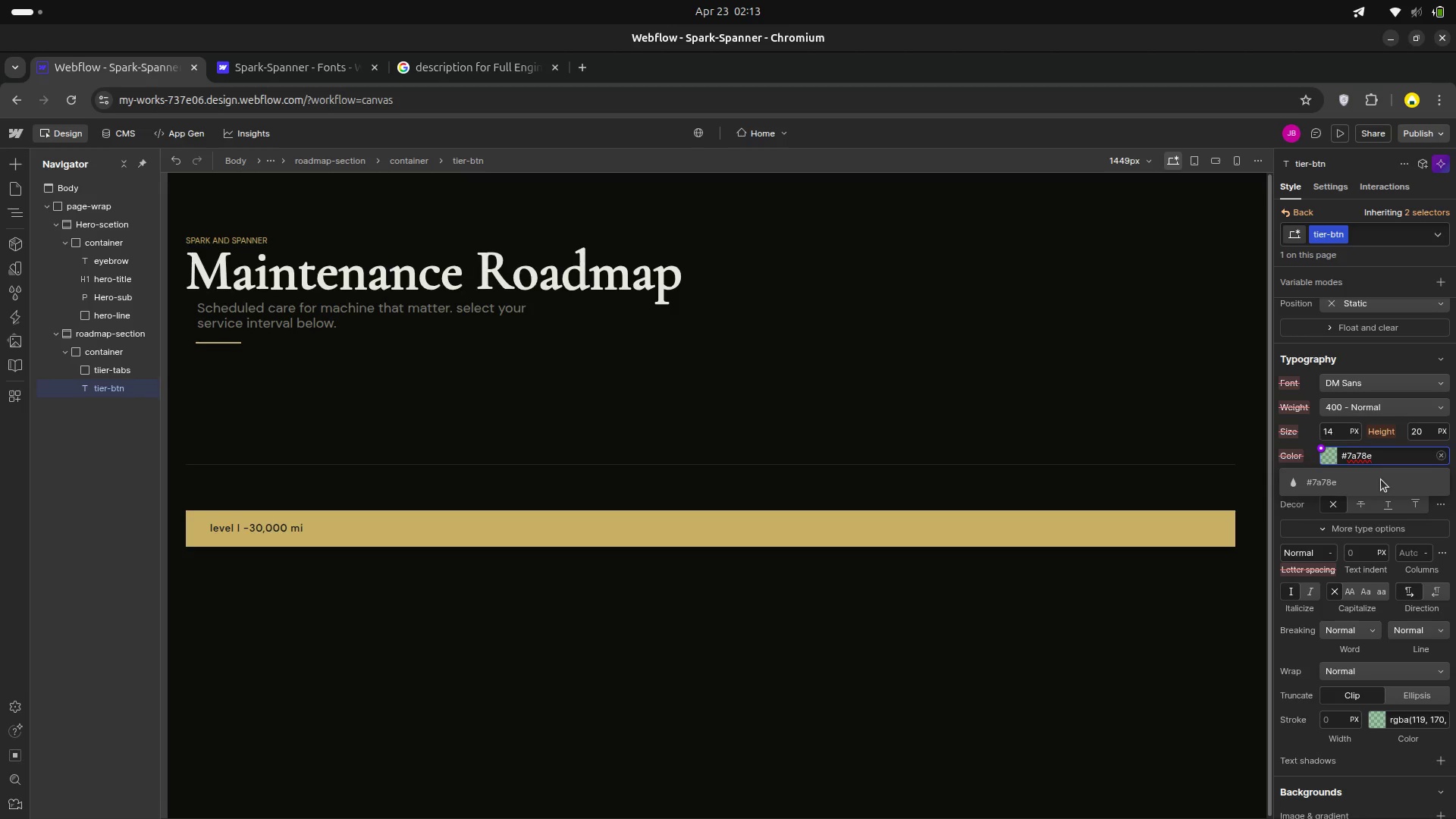 
key(Enter)
 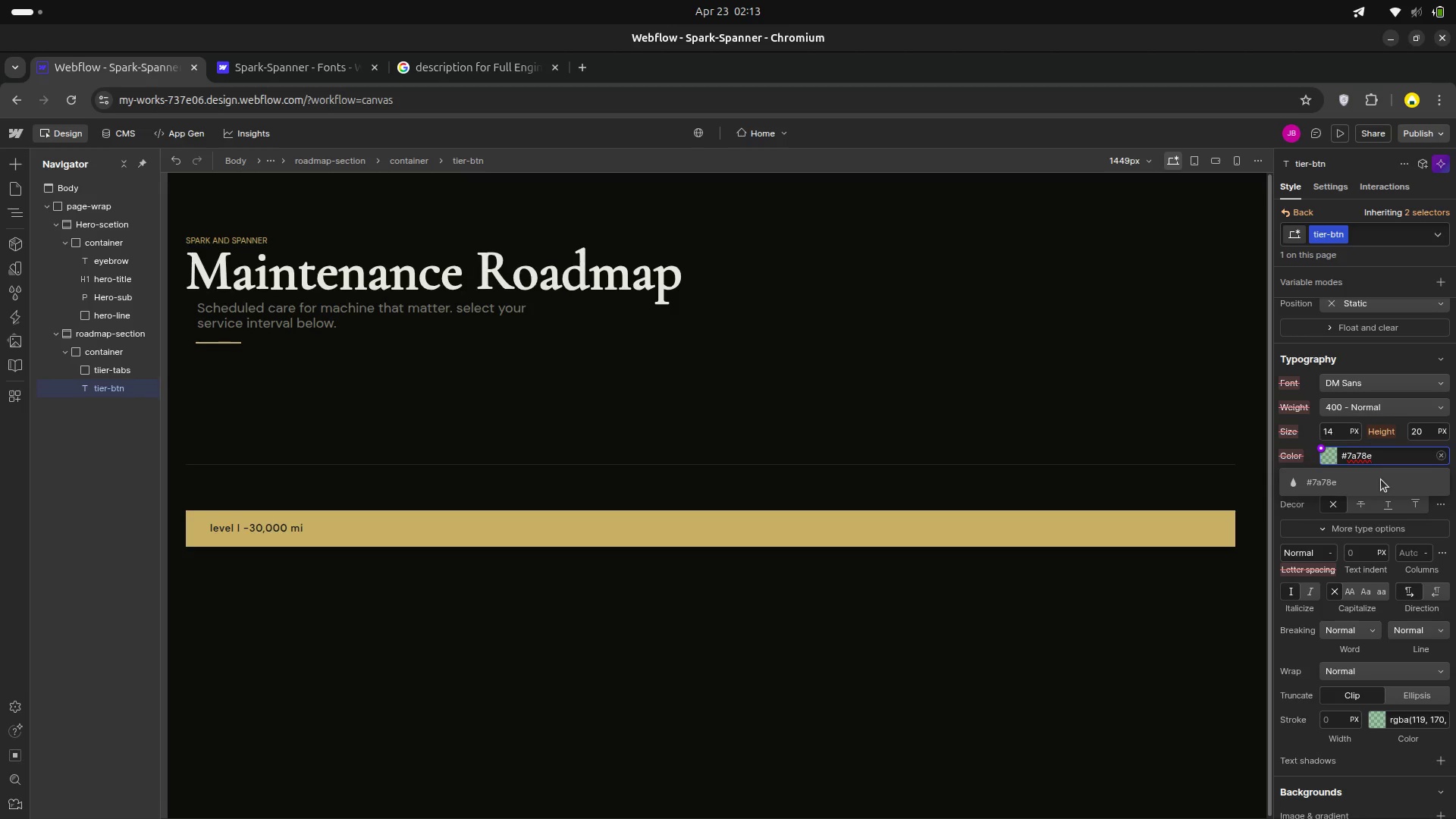 
key(Backspace)
key(Backspace)
key(Backspace)
key(Backspace)
key(Backspace)
type(7a786e)
 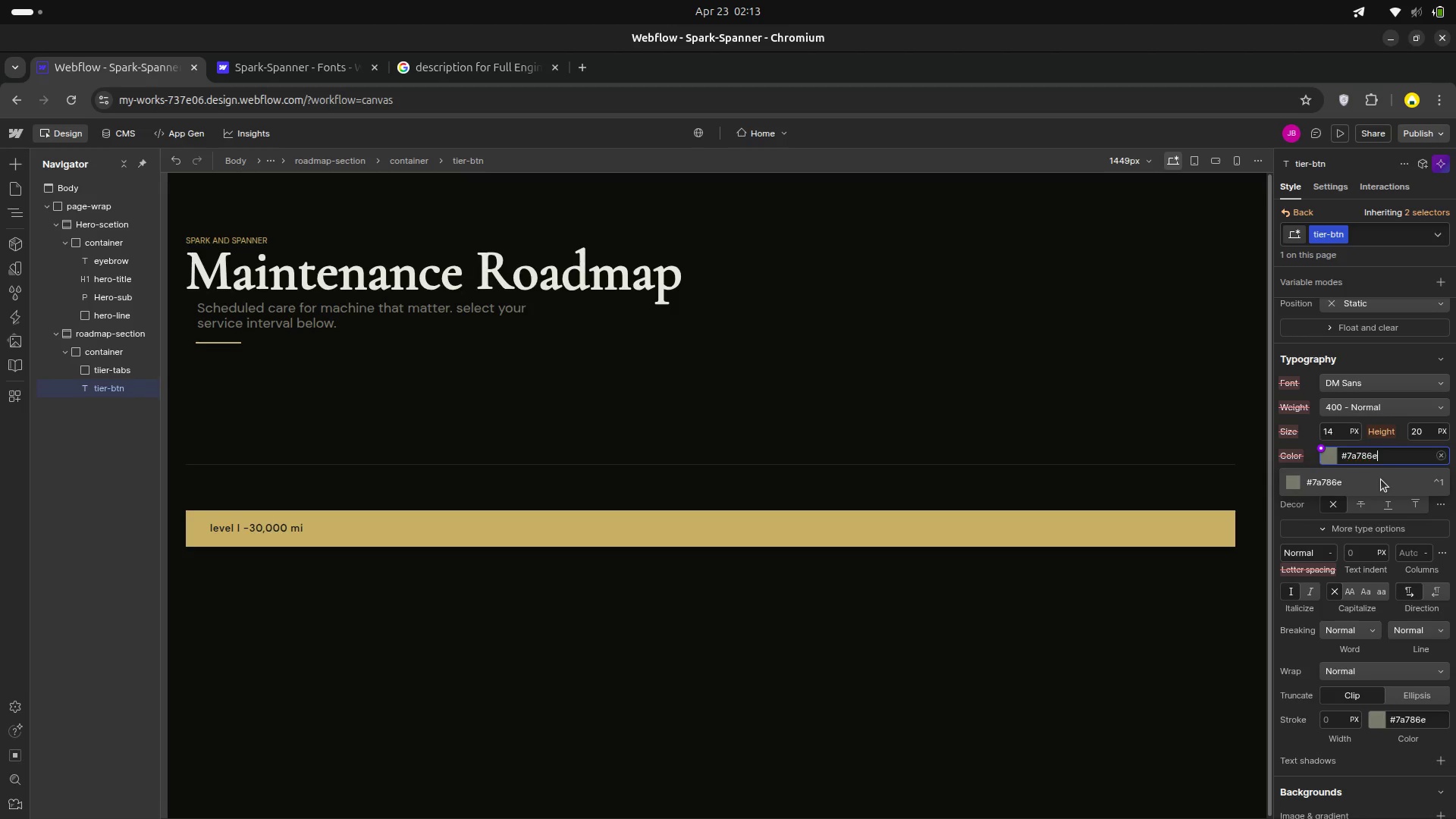 
key(Enter)
 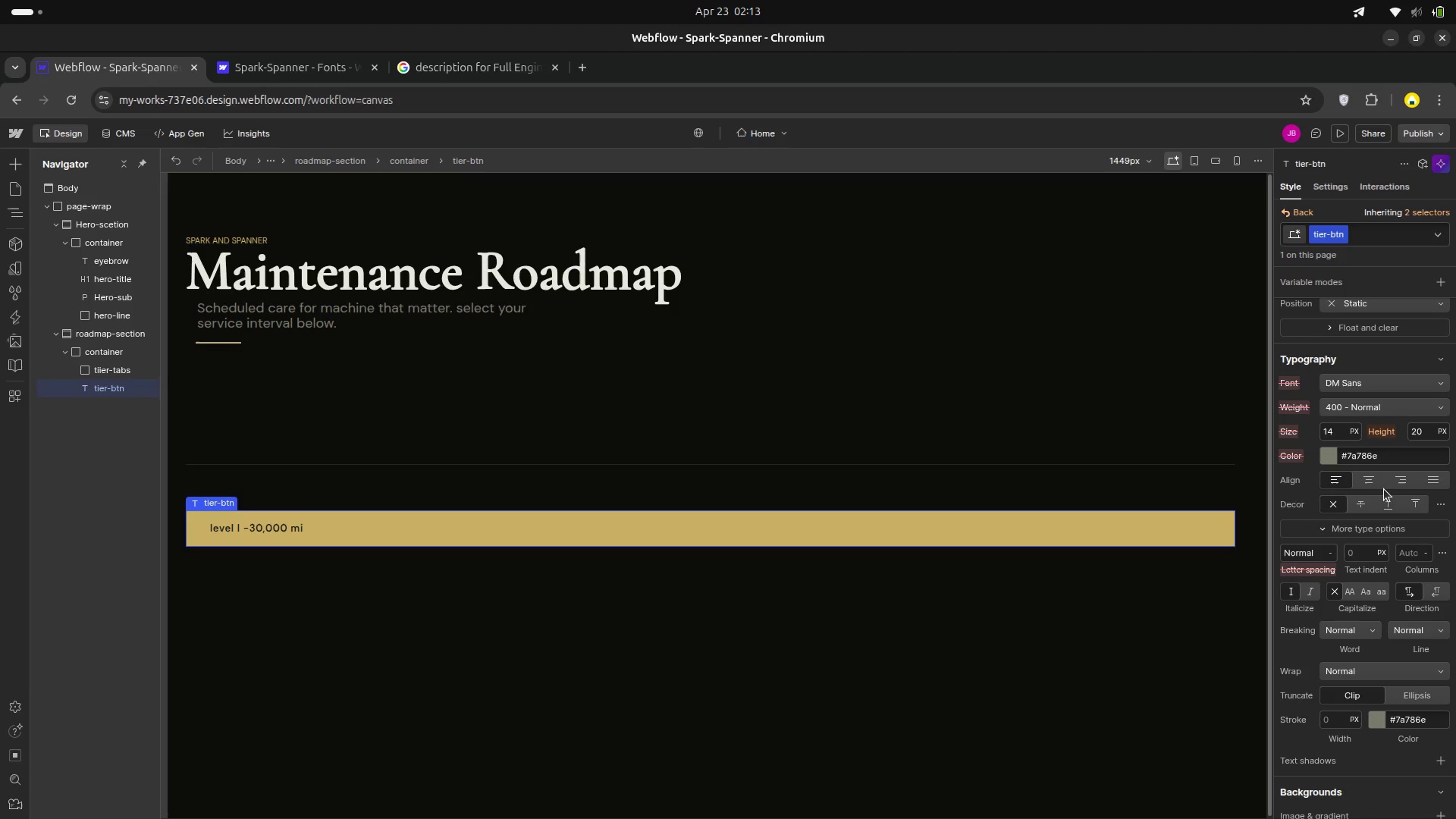 
wait(8.24)
 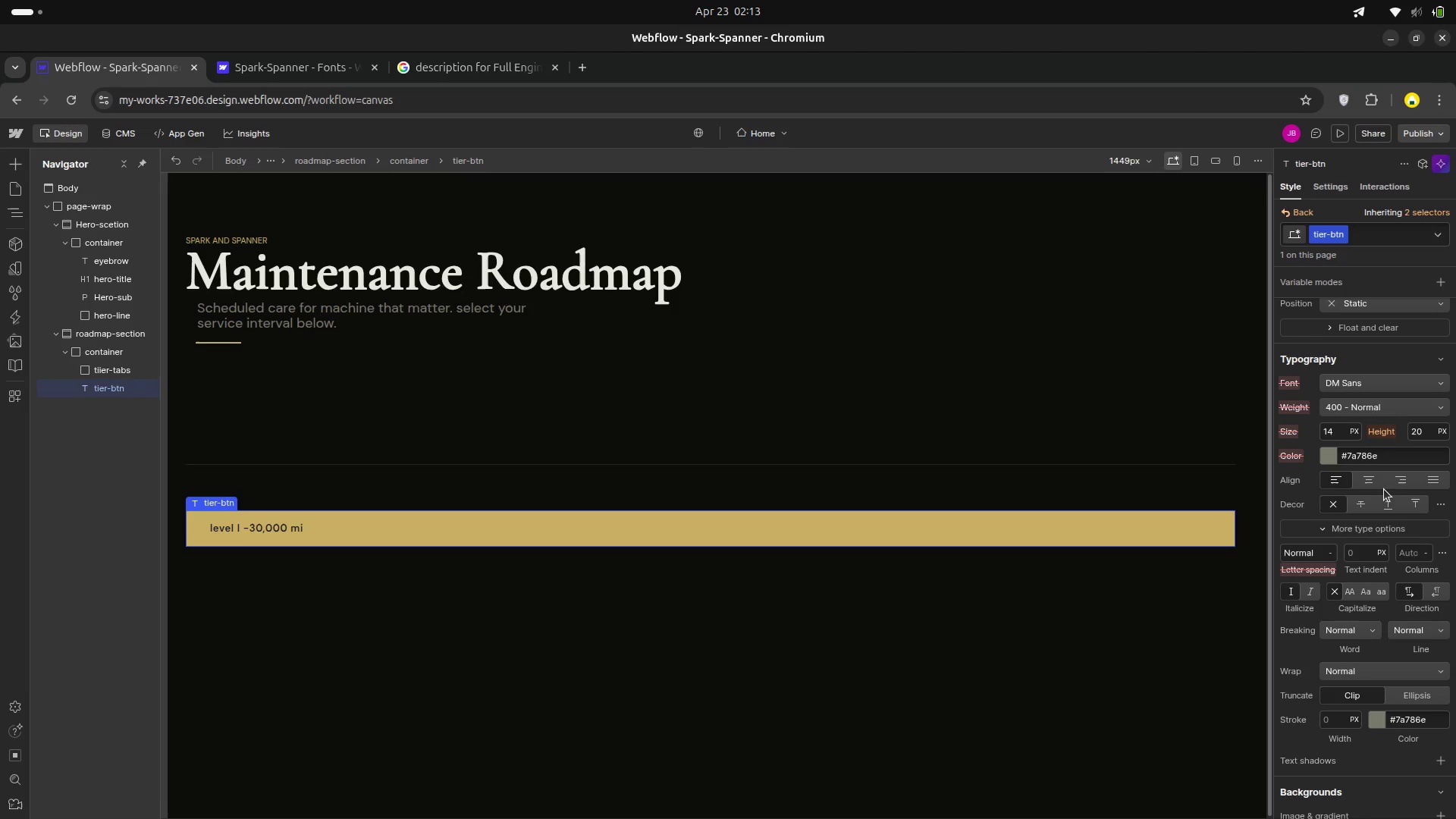 
left_click([1353, 527])
 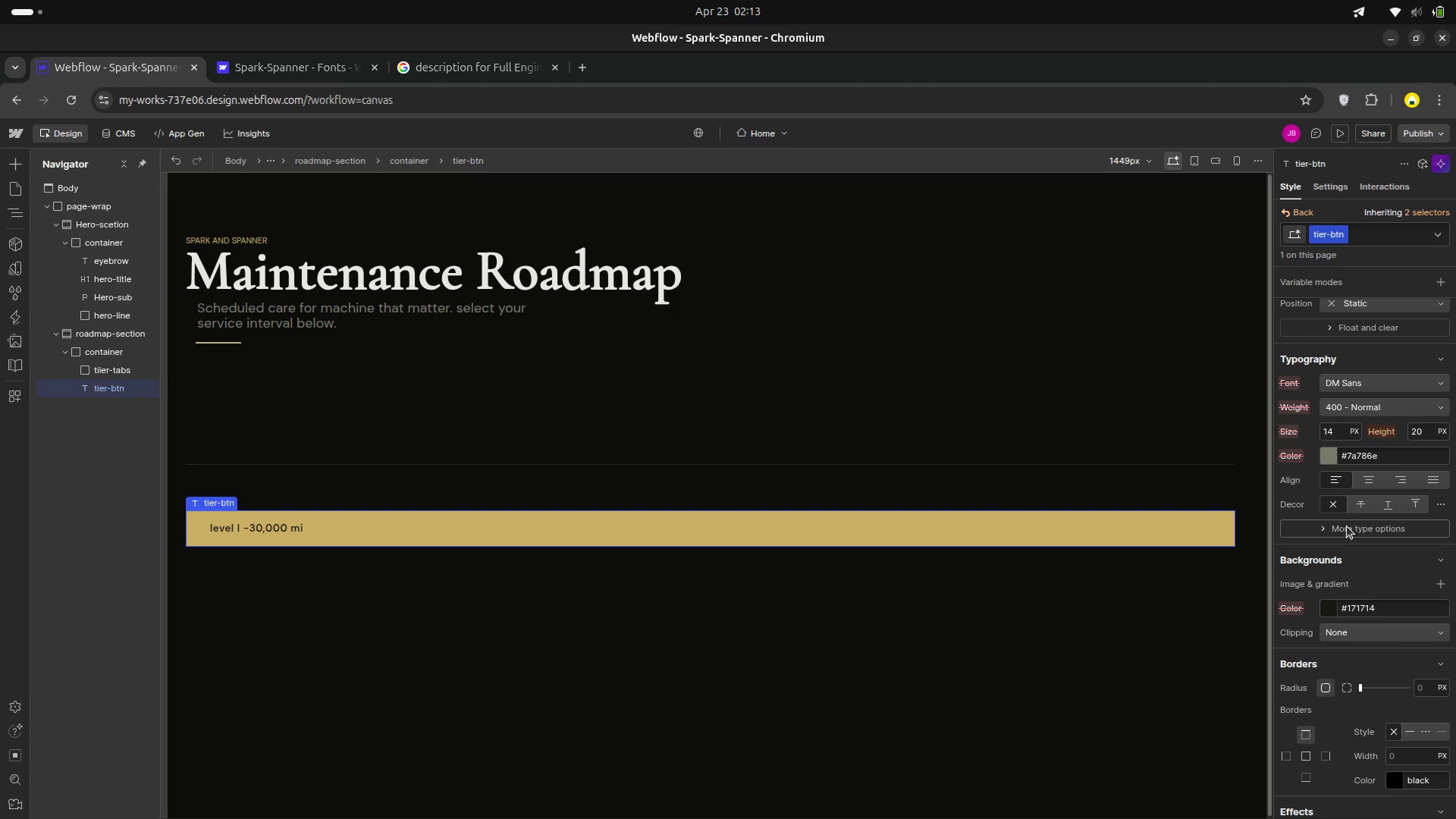 
left_click([1347, 526])
 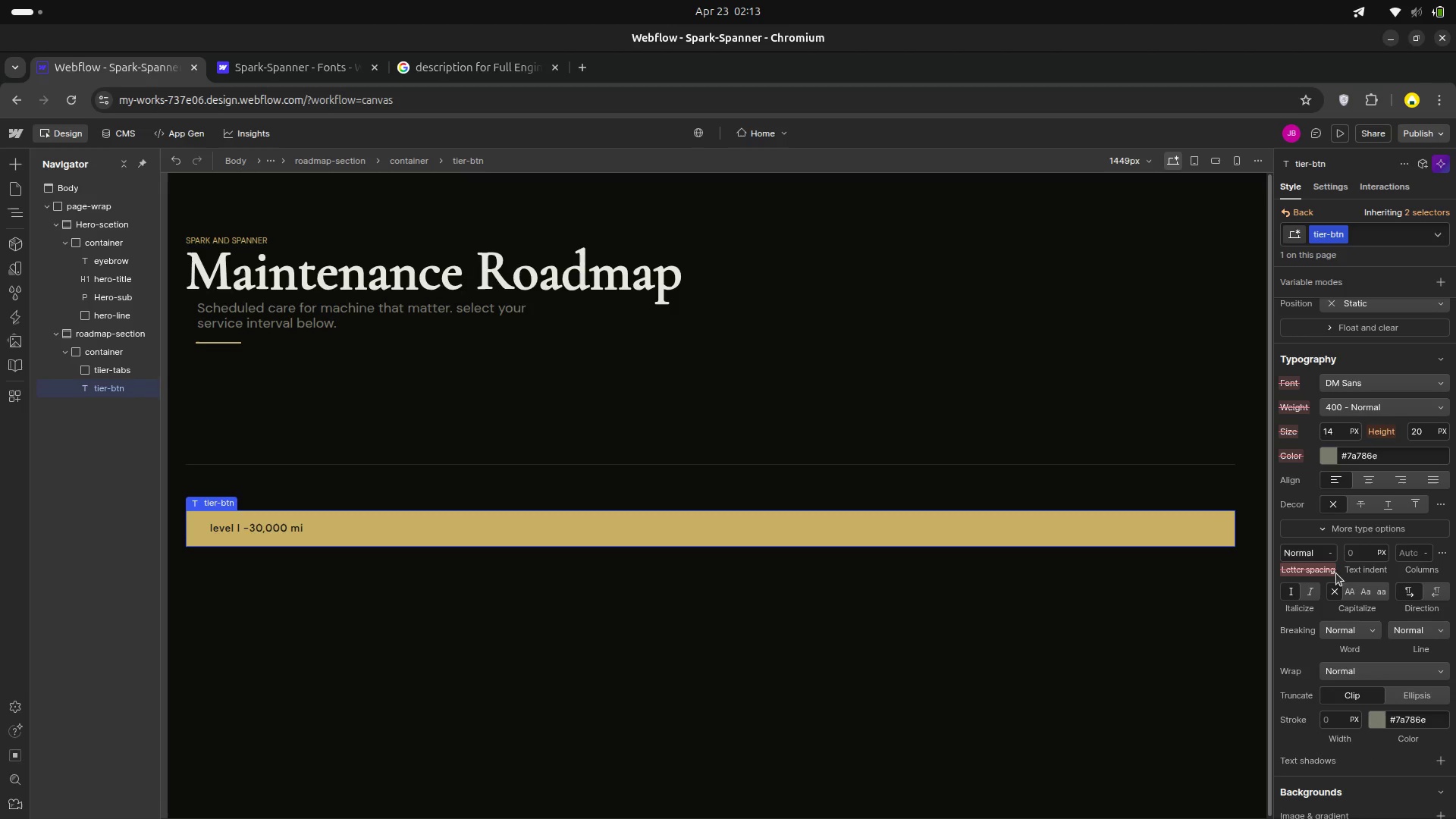 
mouse_move([1316, 563])
 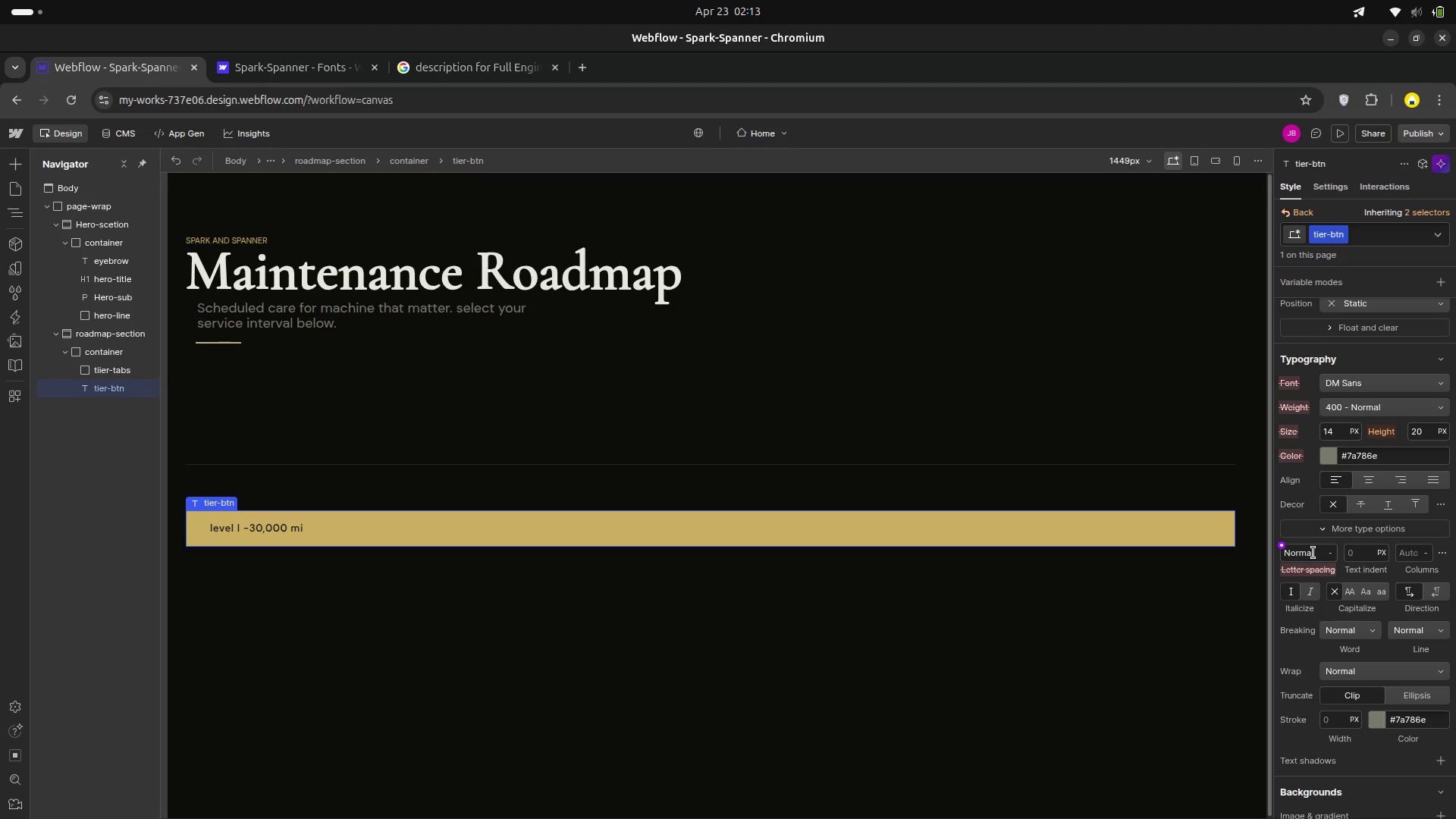 
left_click([1313, 553])
 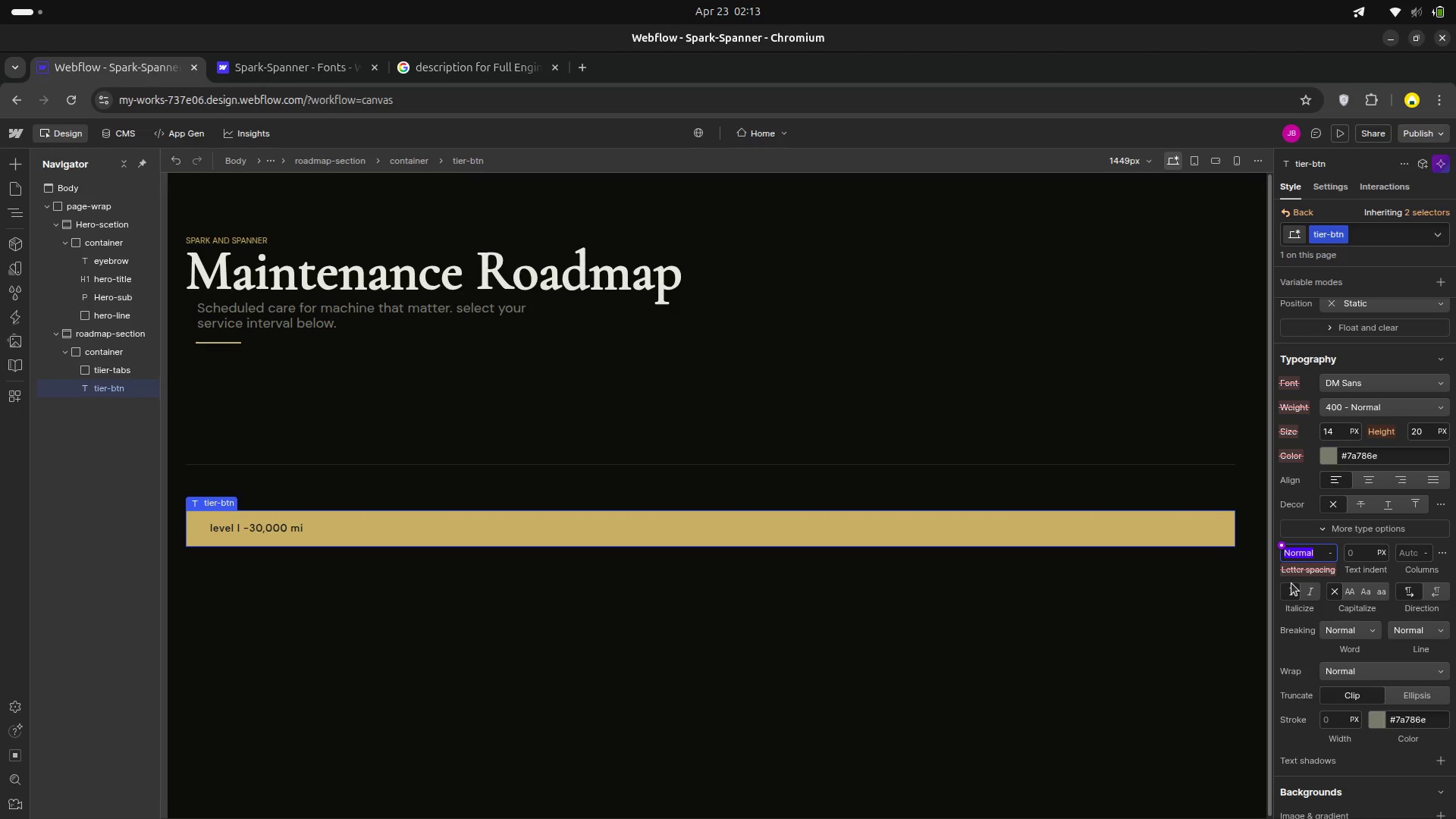 
key(Backspace)
type(0.06)
 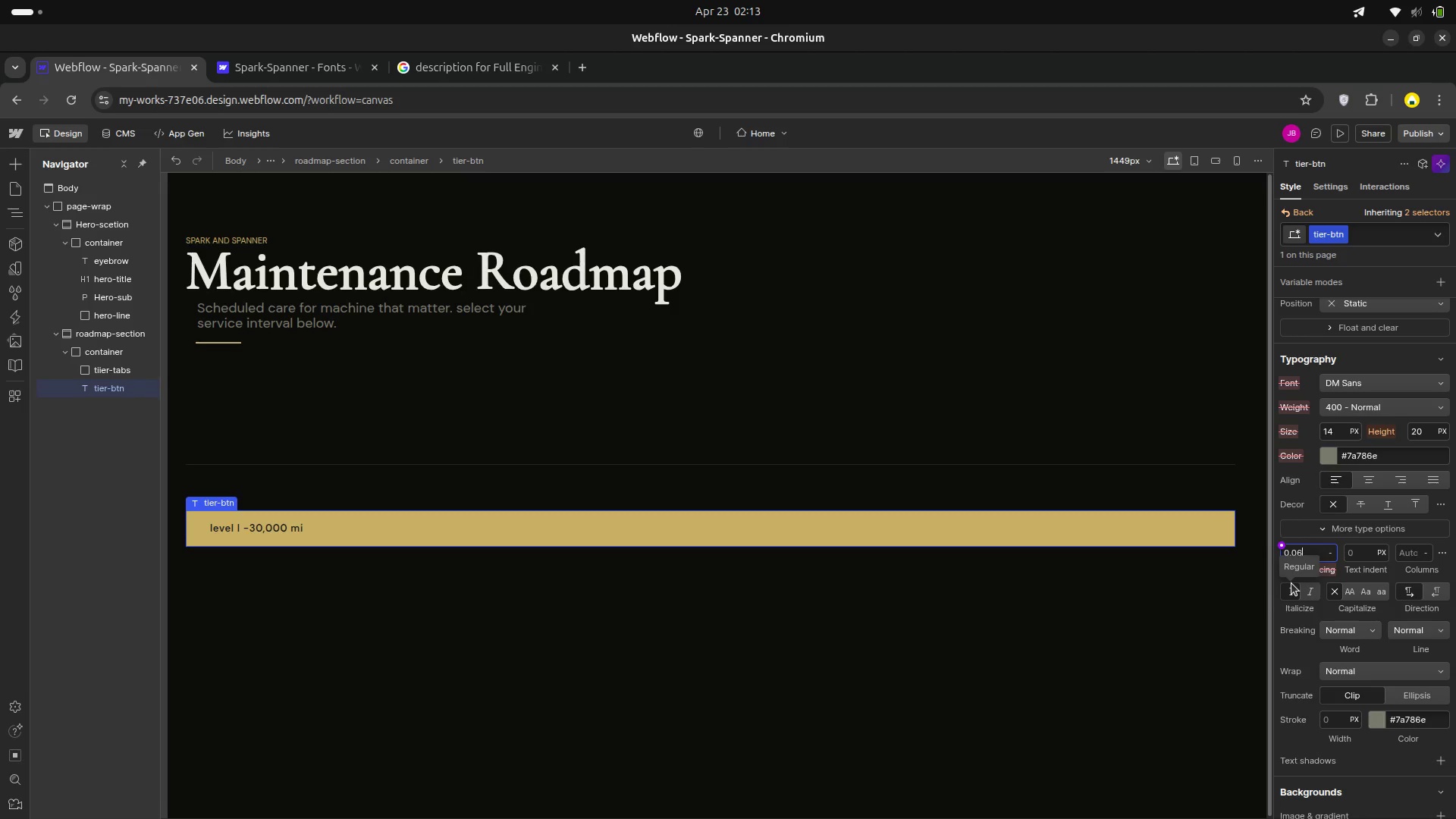 
wait(5.27)
 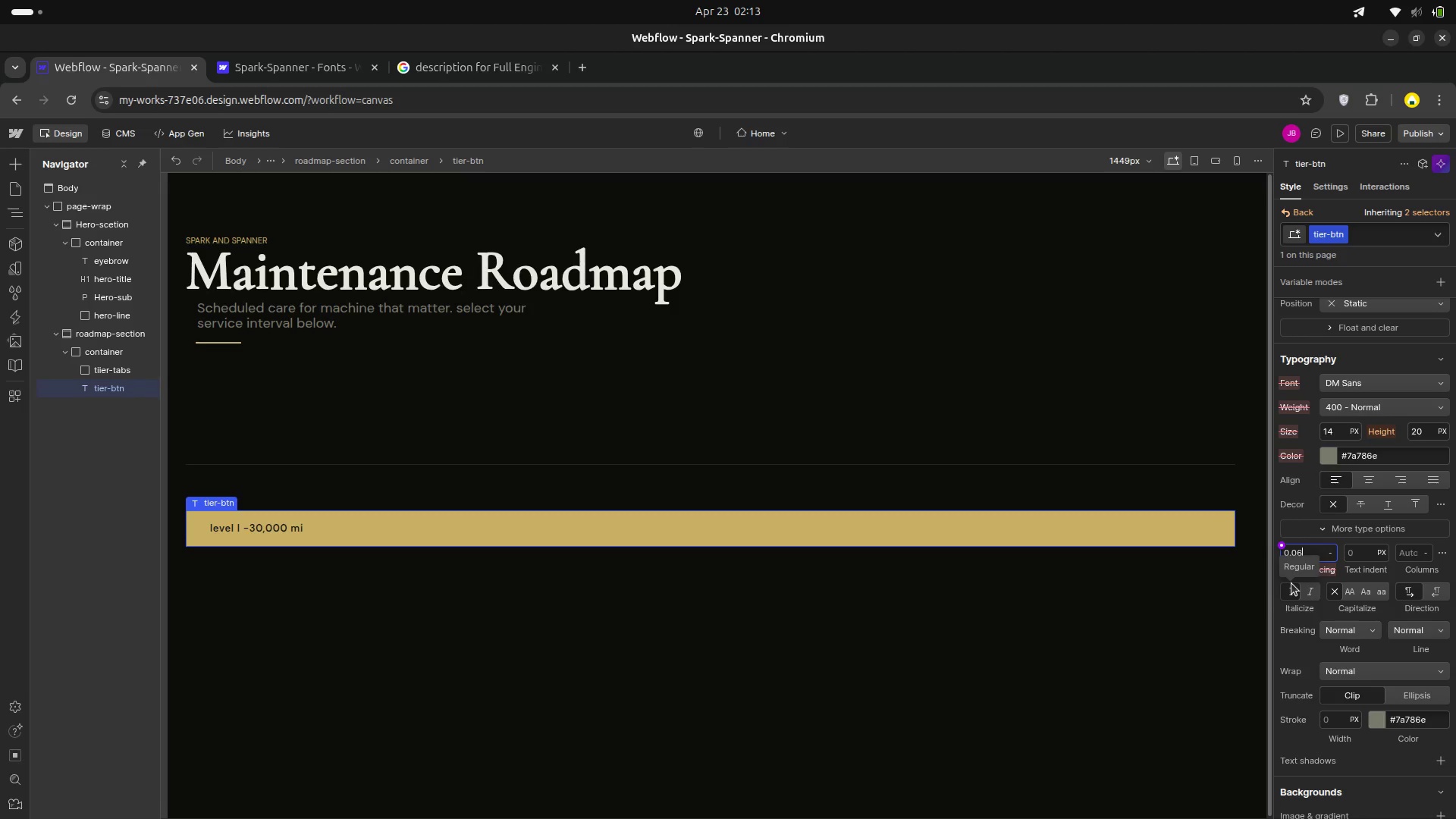 
left_click([1329, 553])
 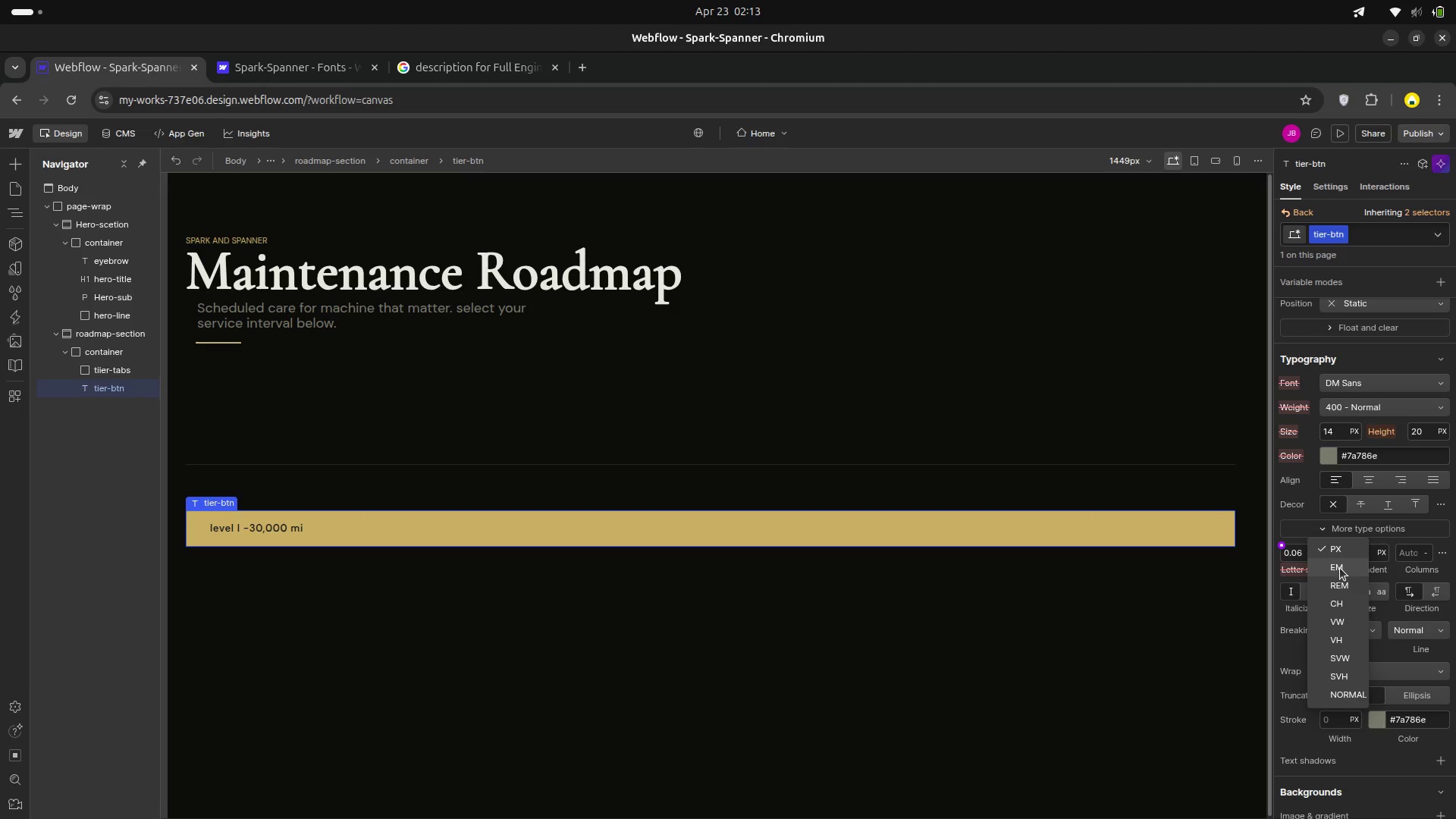 
left_click([1340, 568])
 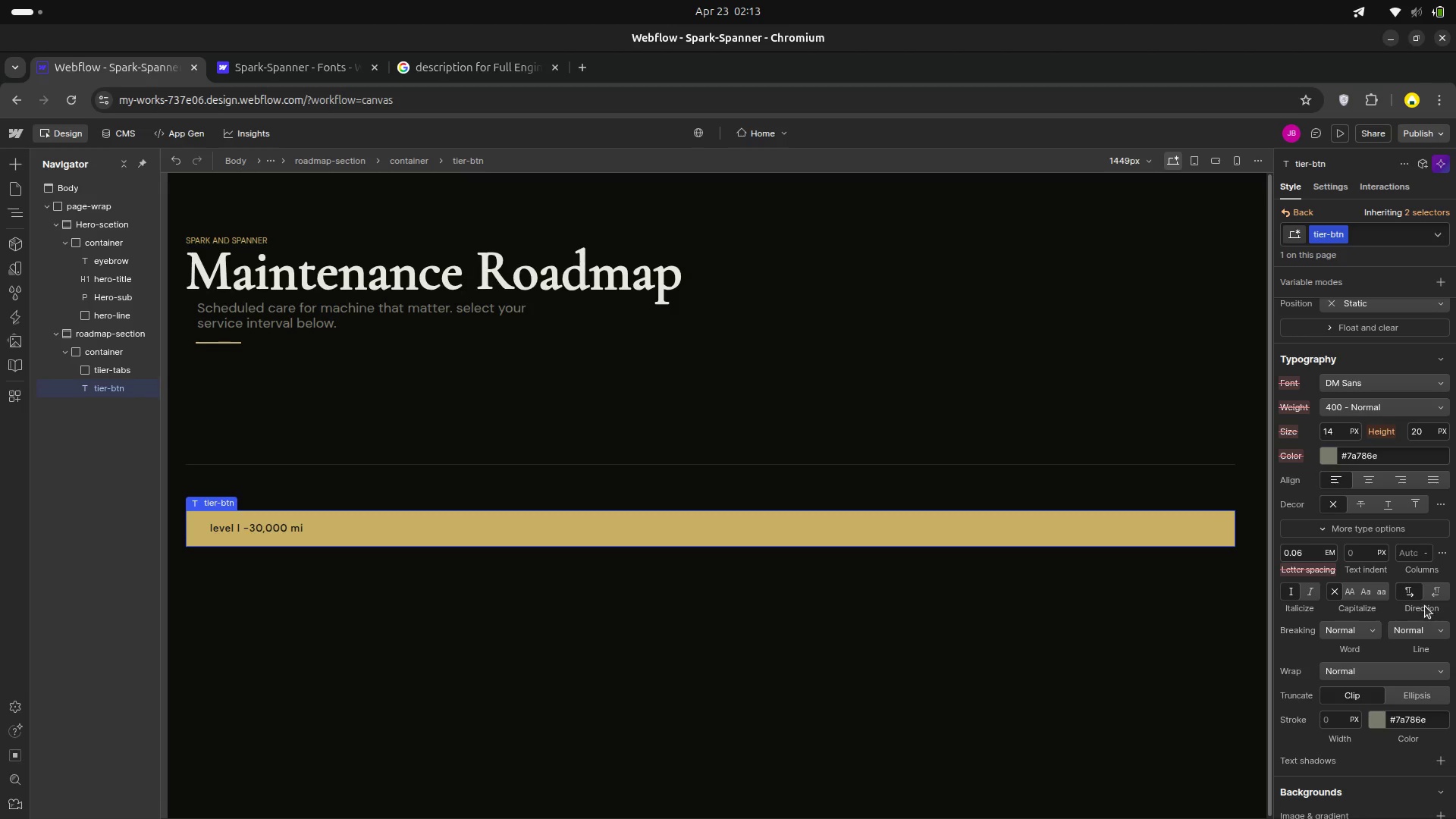 
scroll: coordinate [1411, 635], scroll_direction: down, amount: 14.0
 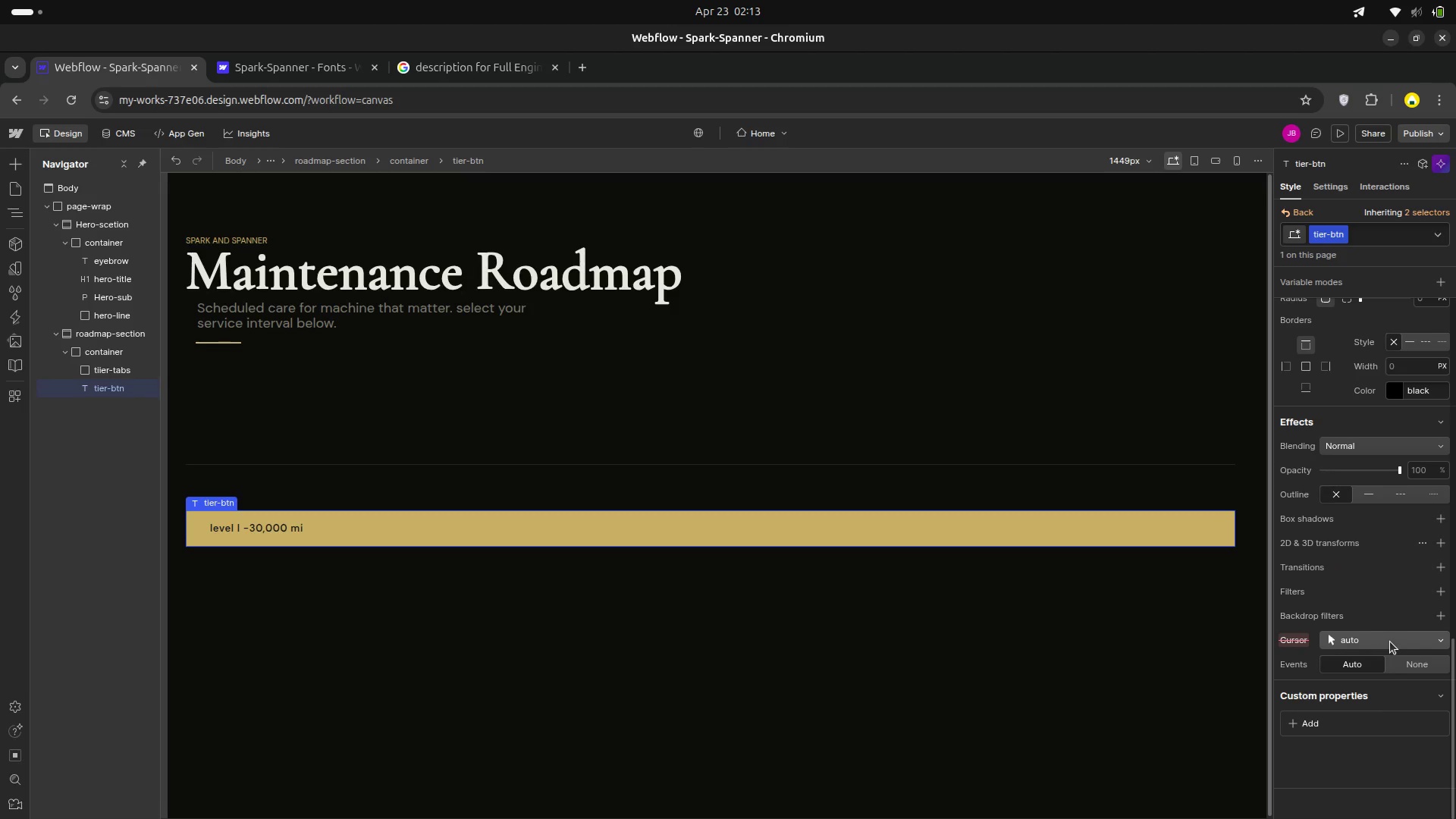 
left_click([1419, 644])
 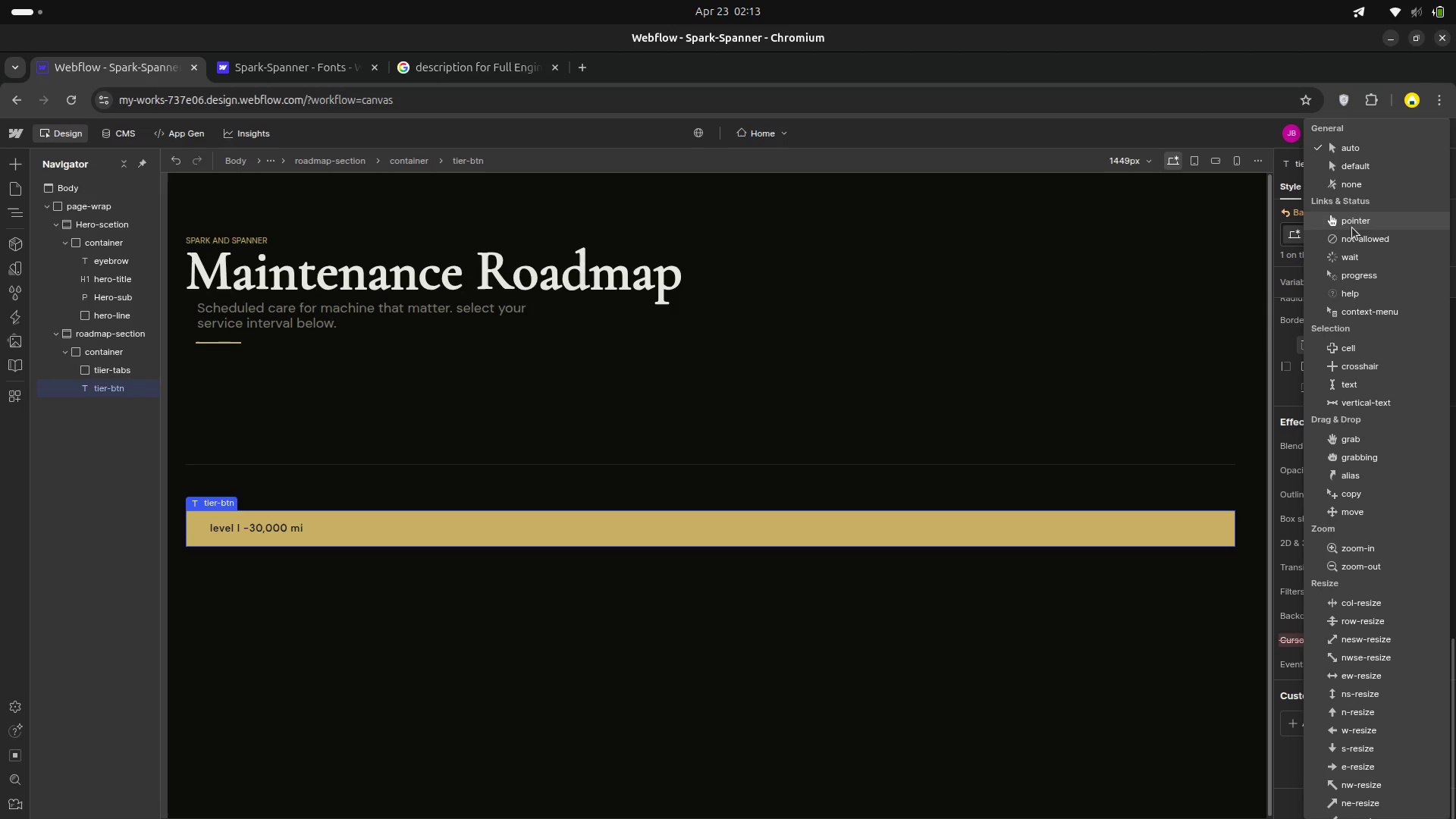 
left_click([1354, 218])
 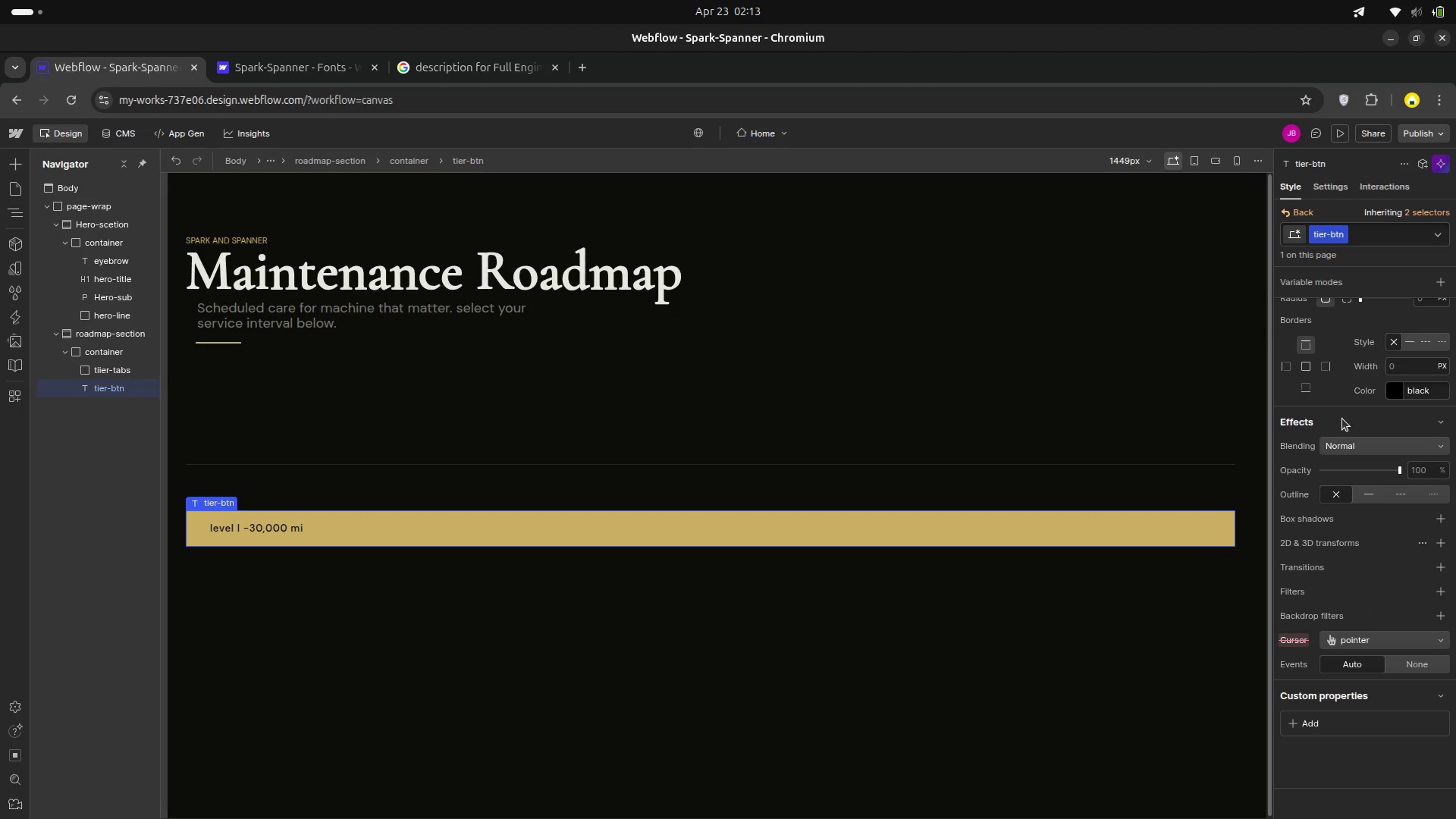 
scroll: coordinate [1345, 416], scroll_direction: up, amount: 20.0
 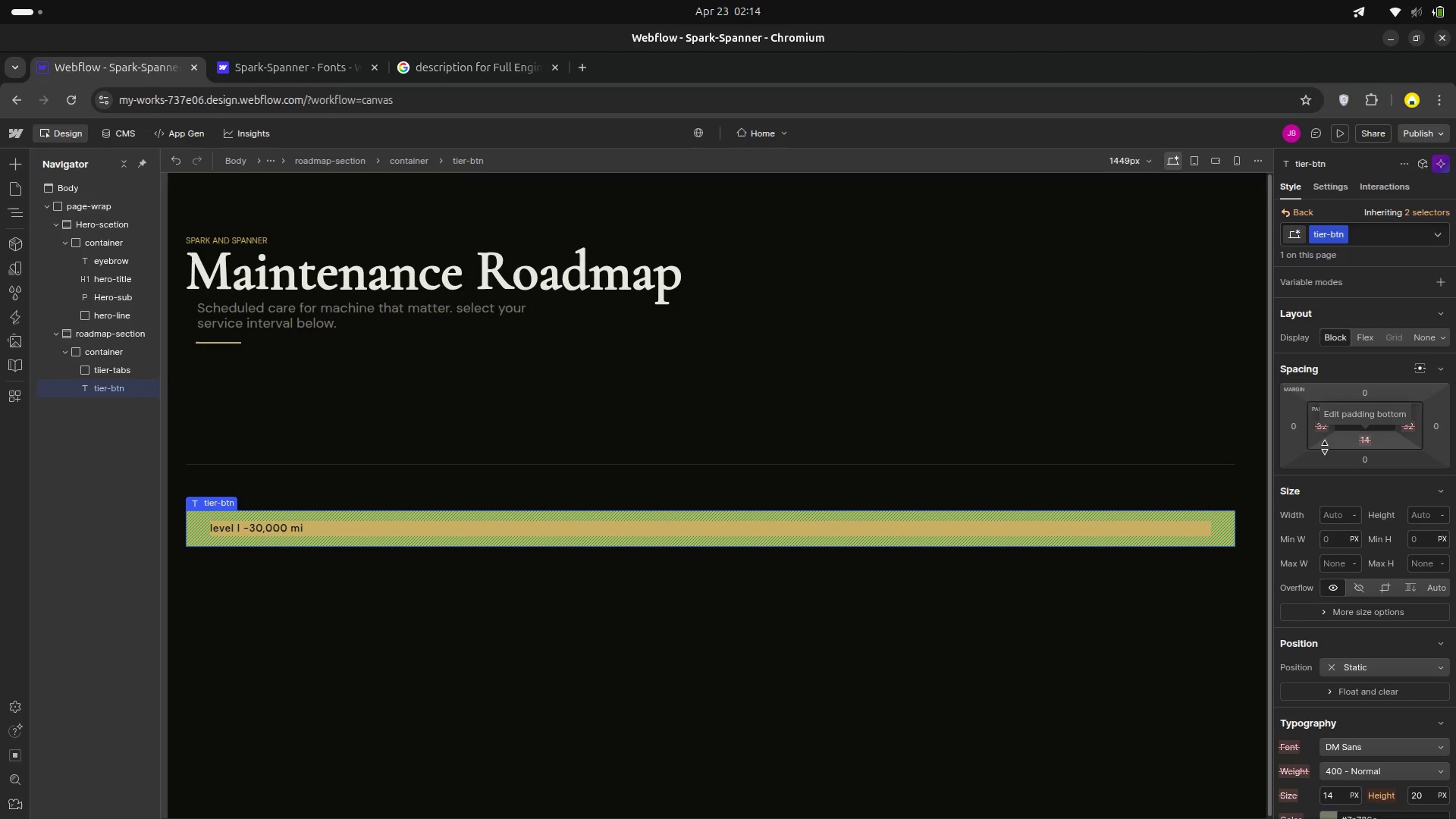 
wait(17.32)
 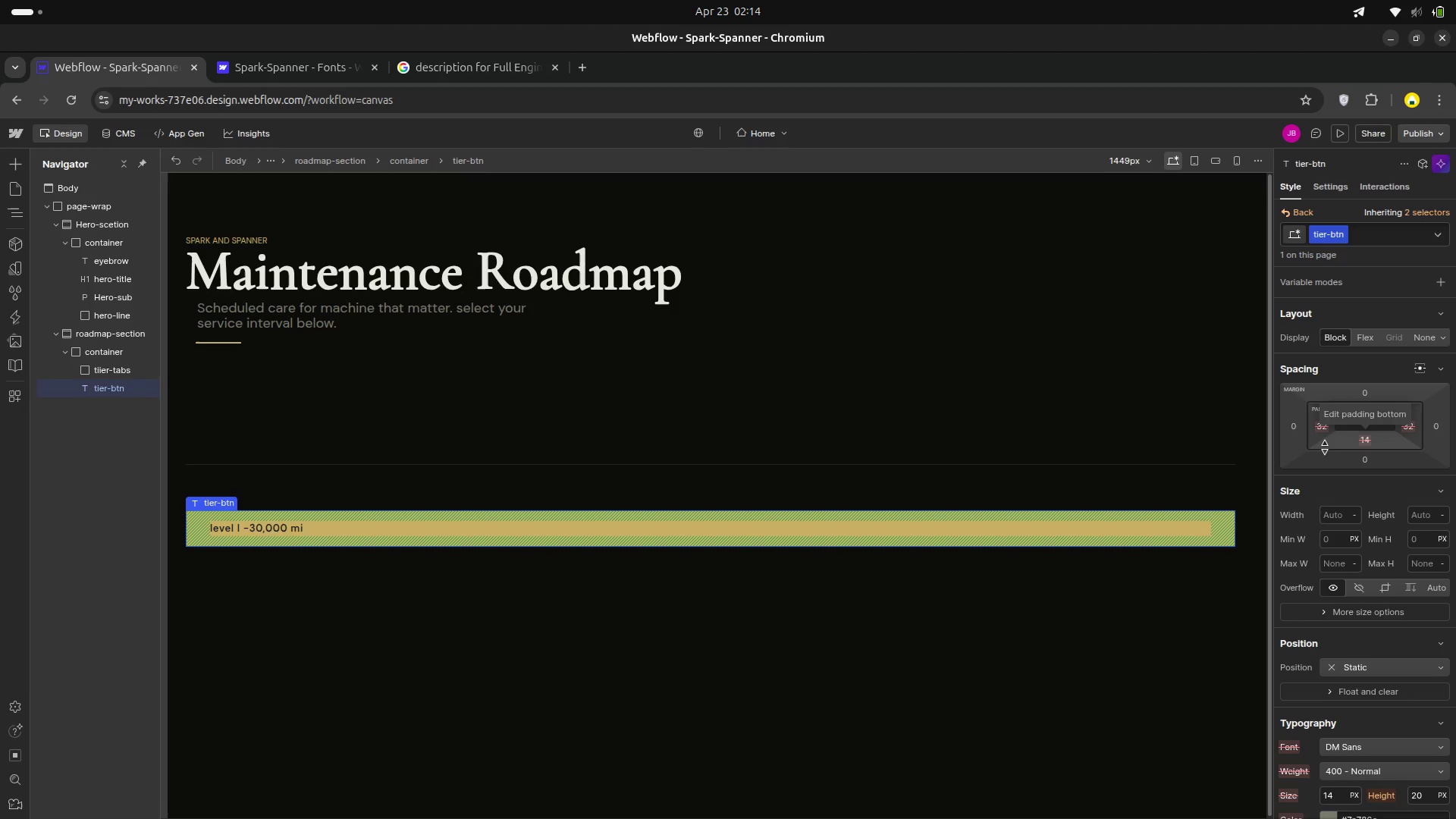 
left_click([1438, 210])
 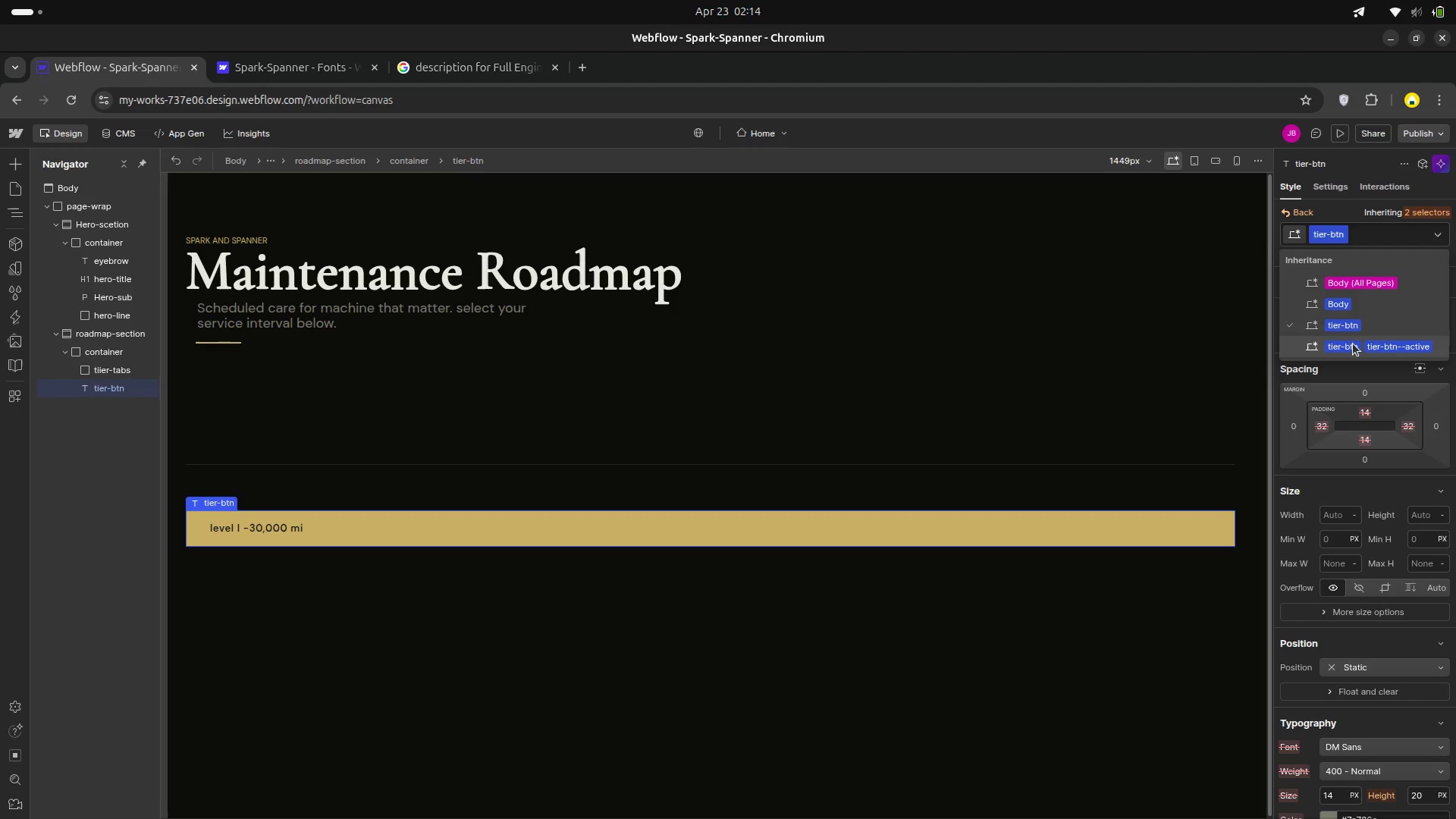 
left_click([1353, 344])
 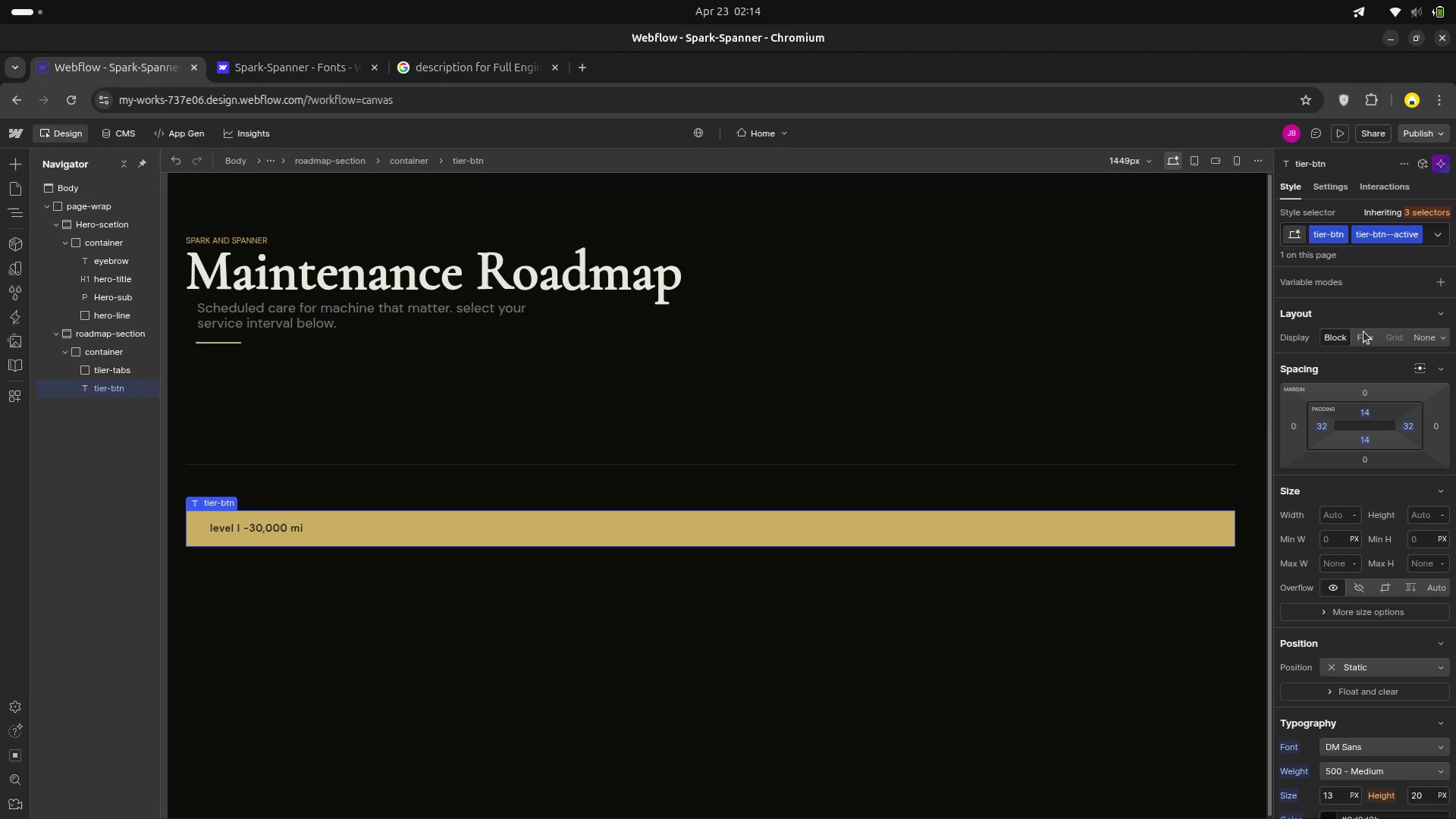 
scroll: coordinate [1376, 497], scroll_direction: down, amount: 10.0
 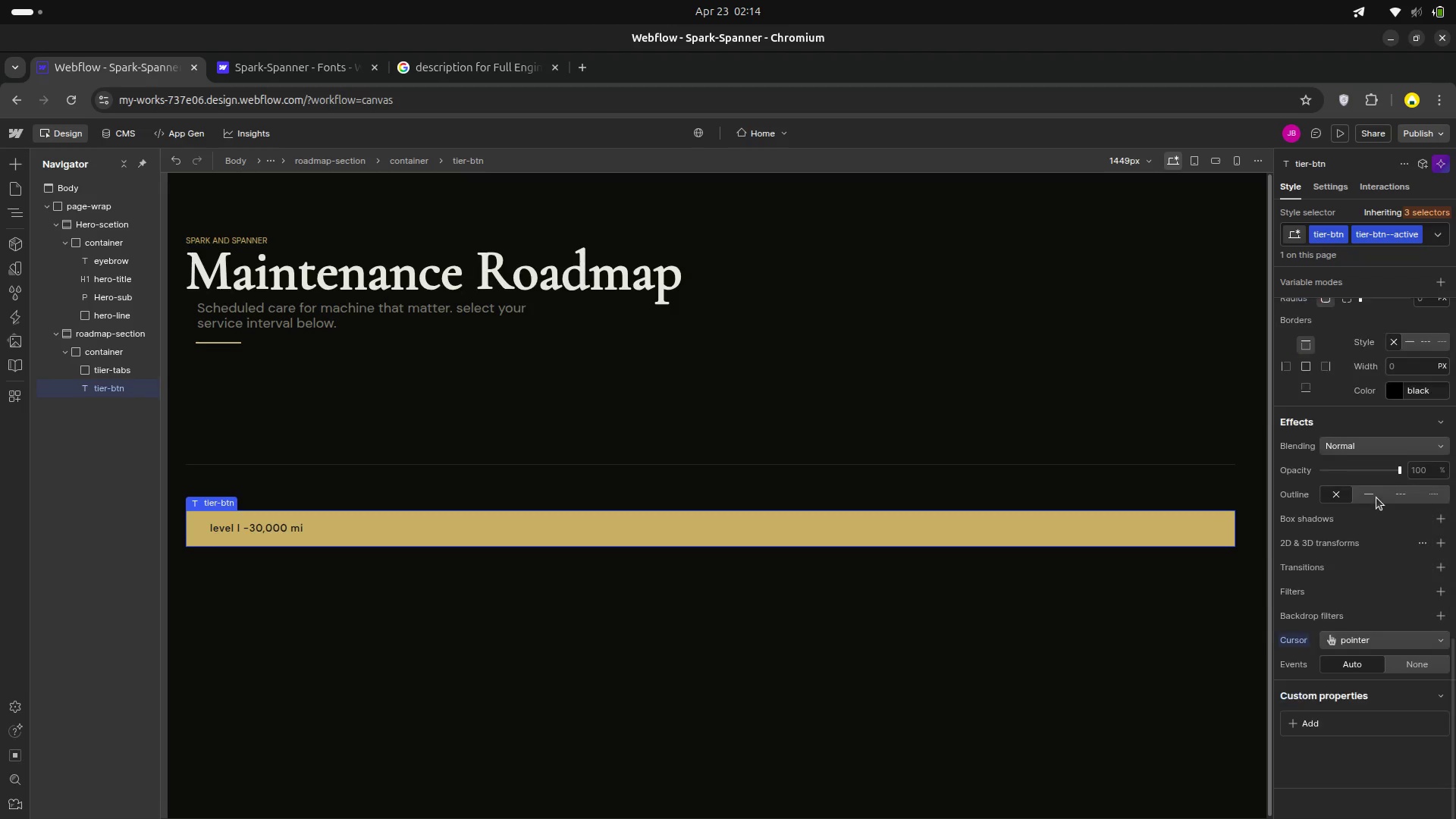 
scroll: coordinate [1382, 466], scroll_direction: up, amount: 18.0
 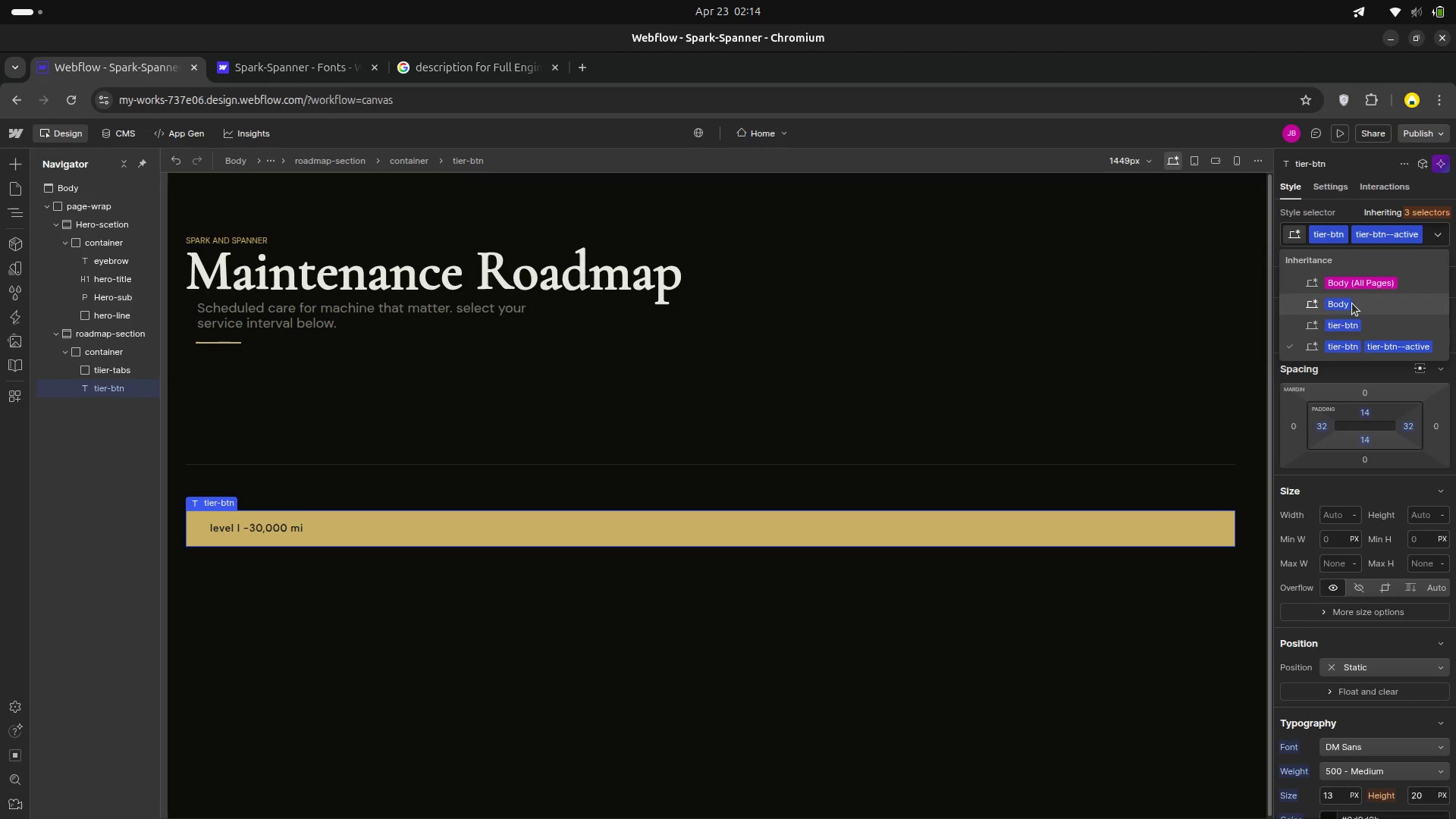 
left_click([1337, 328])
 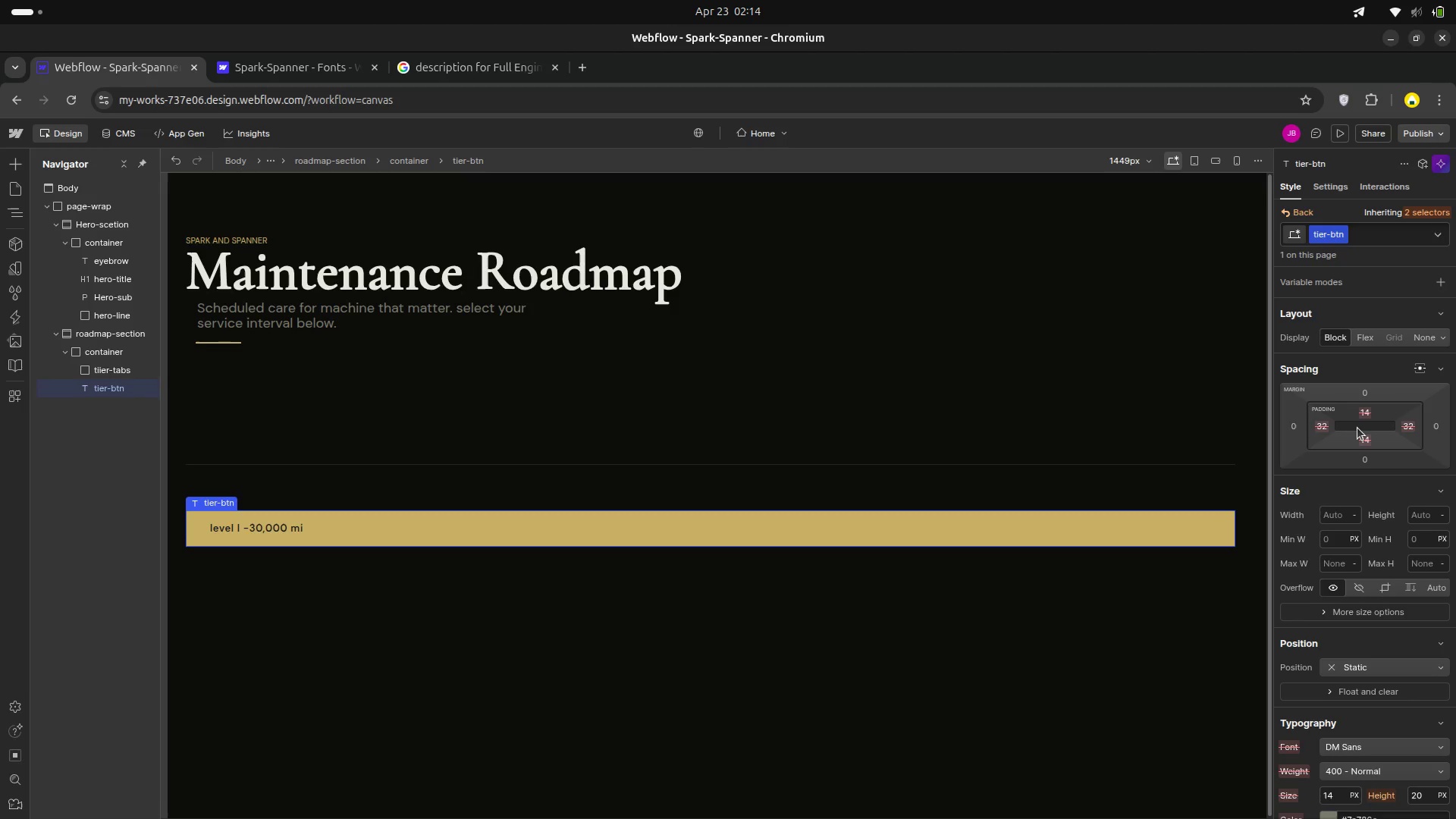 
scroll: coordinate [1358, 427], scroll_direction: up, amount: 2.0
 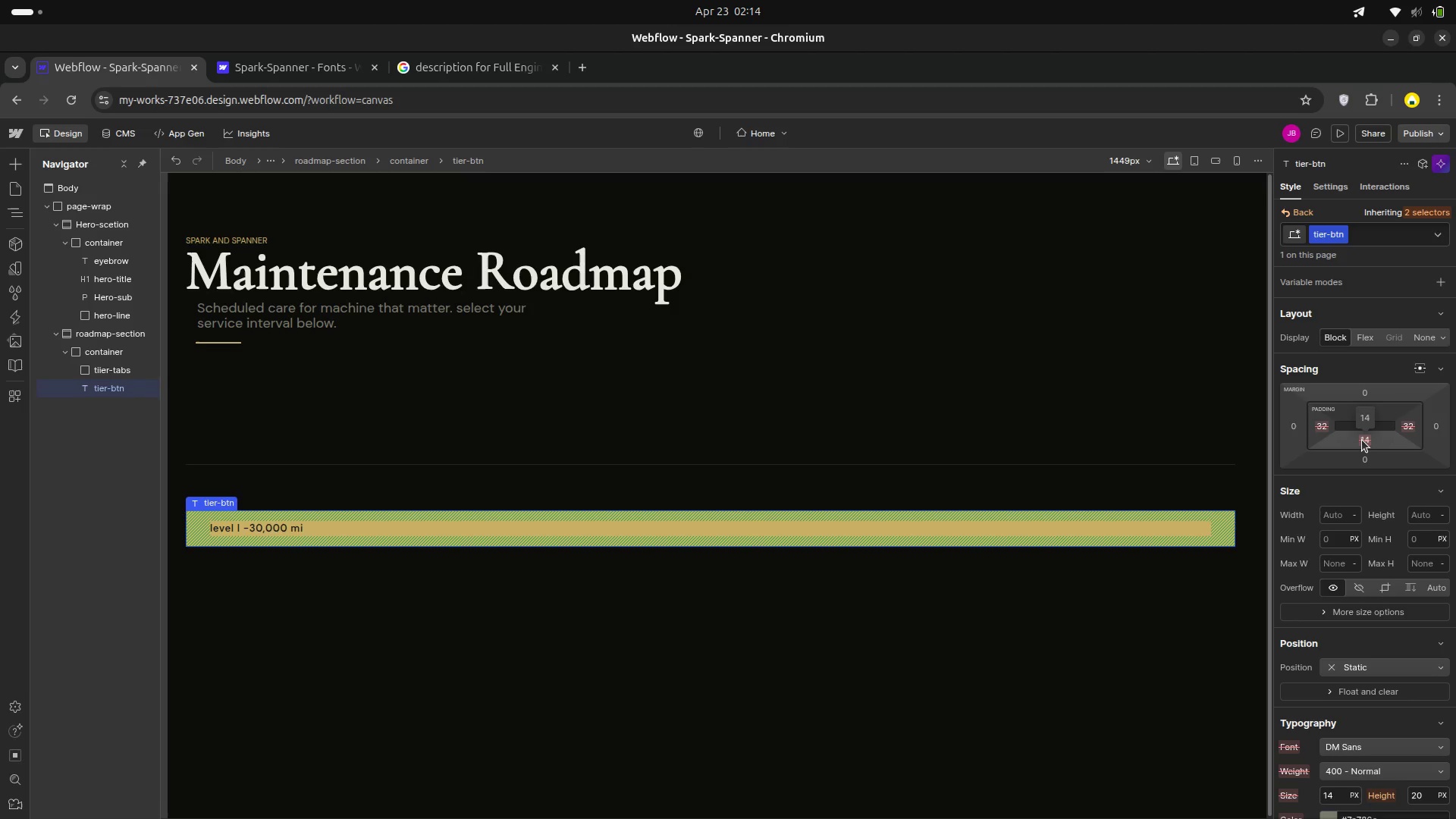 
wait(29.97)
 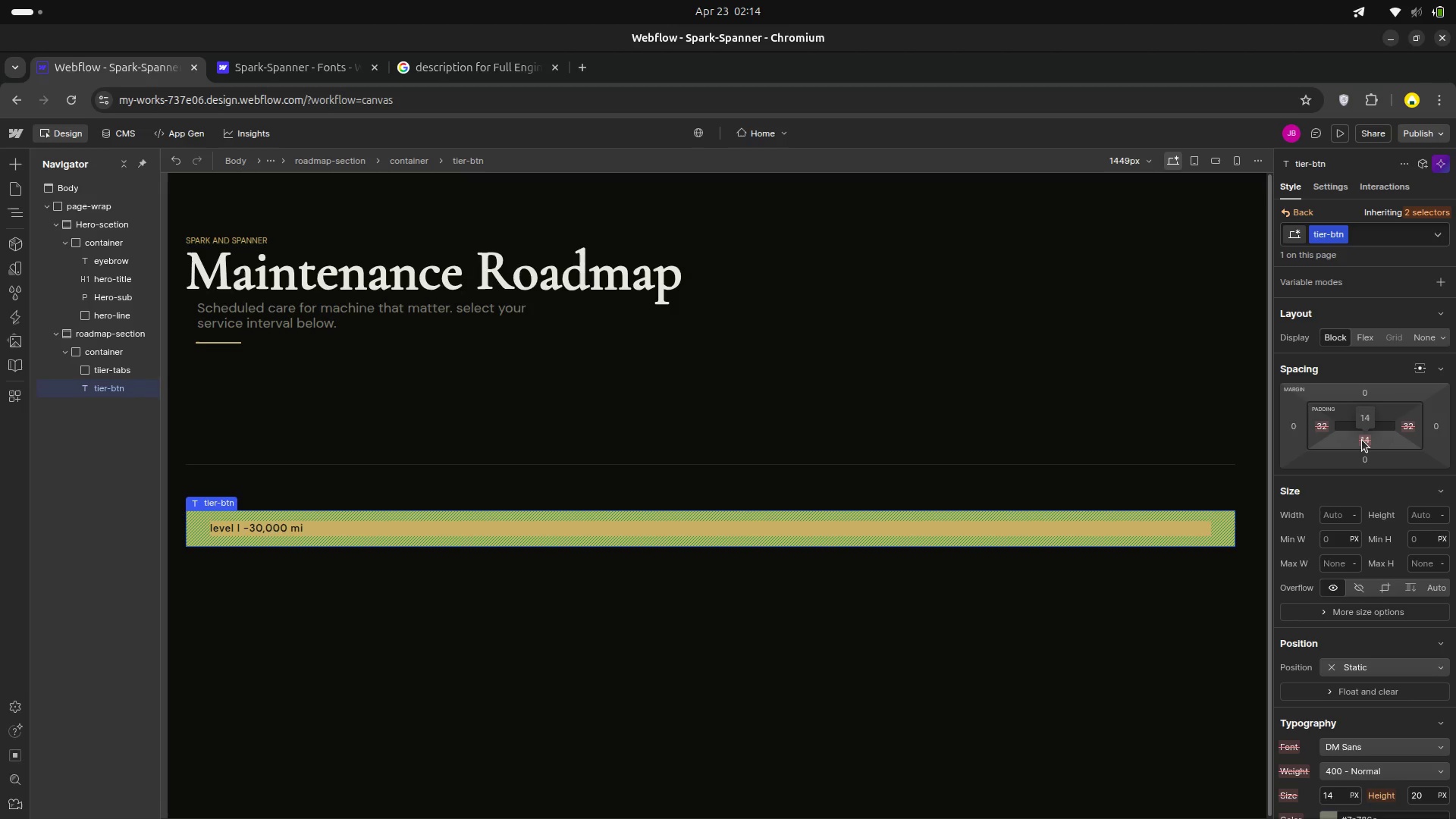 
scroll: coordinate [1376, 653], scroll_direction: down, amount: 7.0
 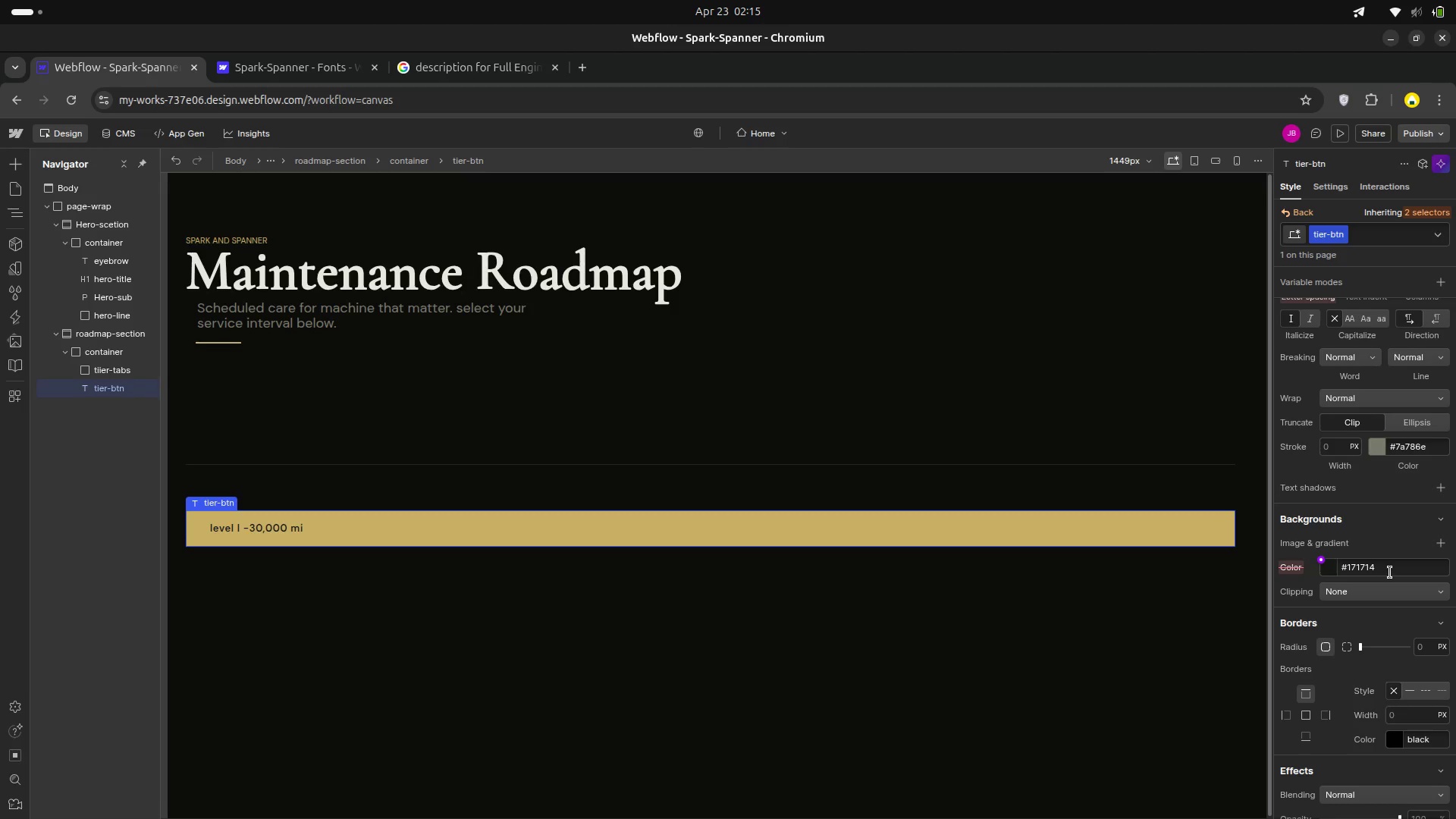 
wait(9.72)
 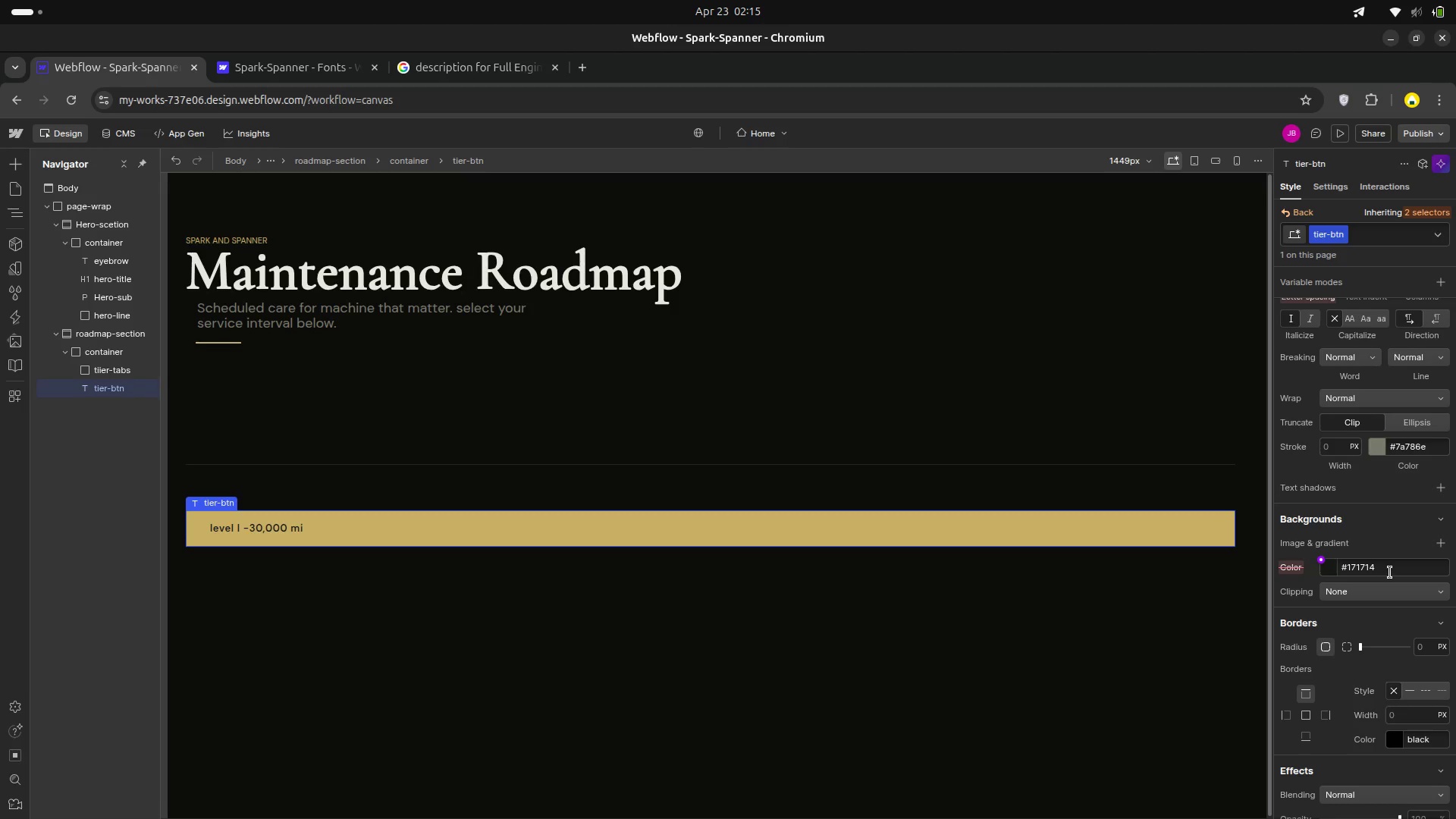 
scroll: coordinate [1389, 585], scroll_direction: down, amount: 1.0
 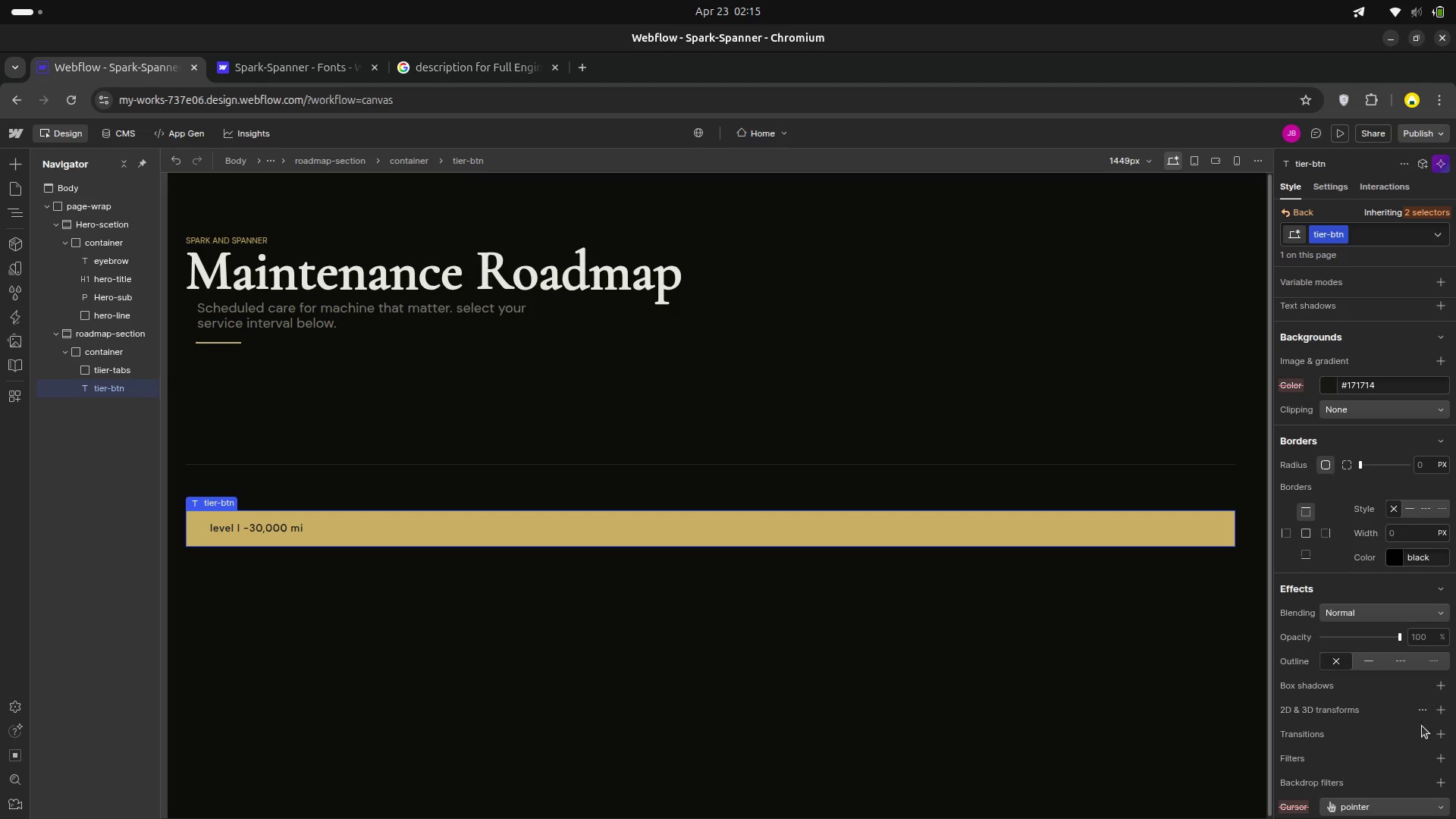 
left_click([1445, 739])
 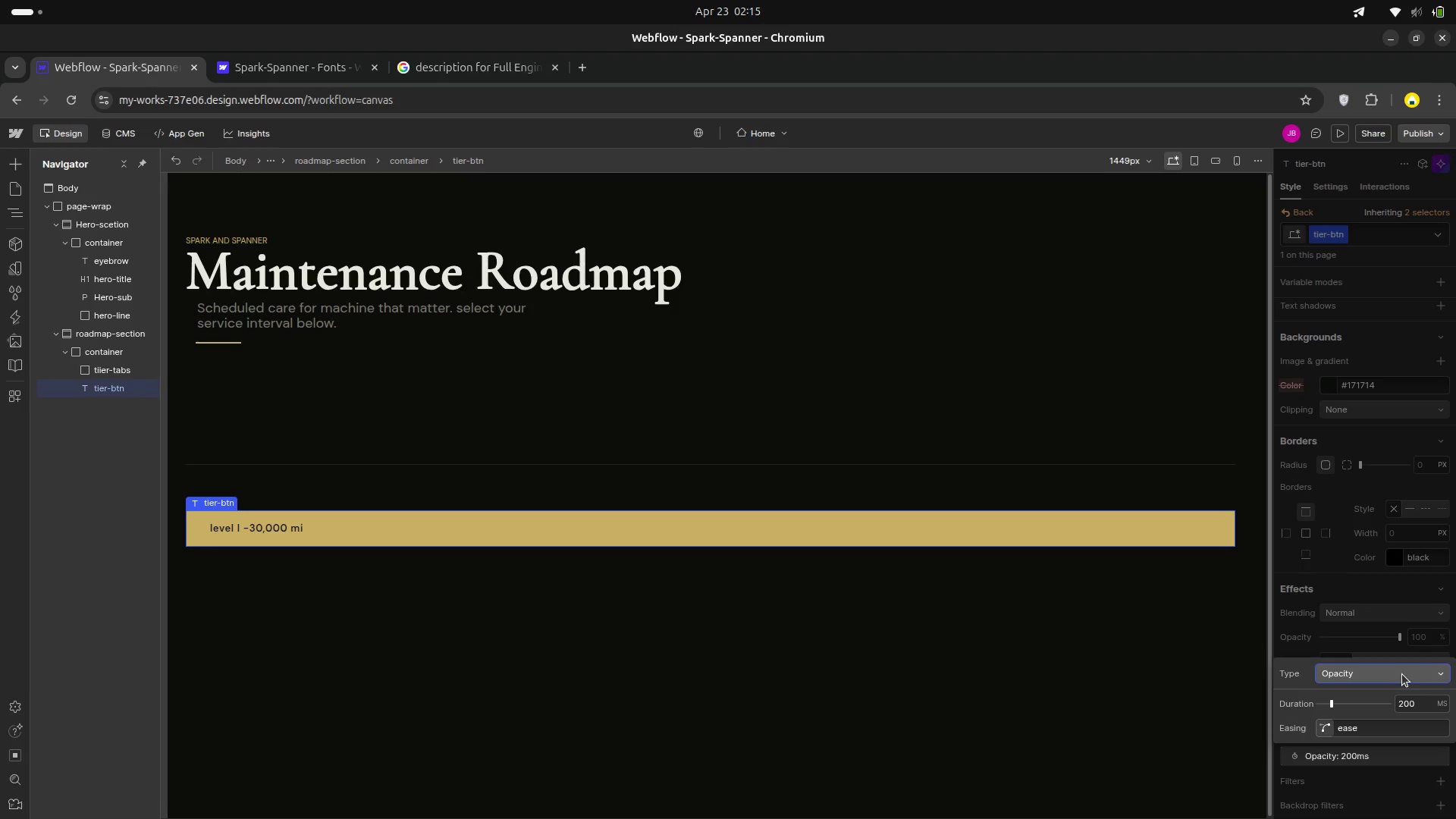 
wait(6.65)
 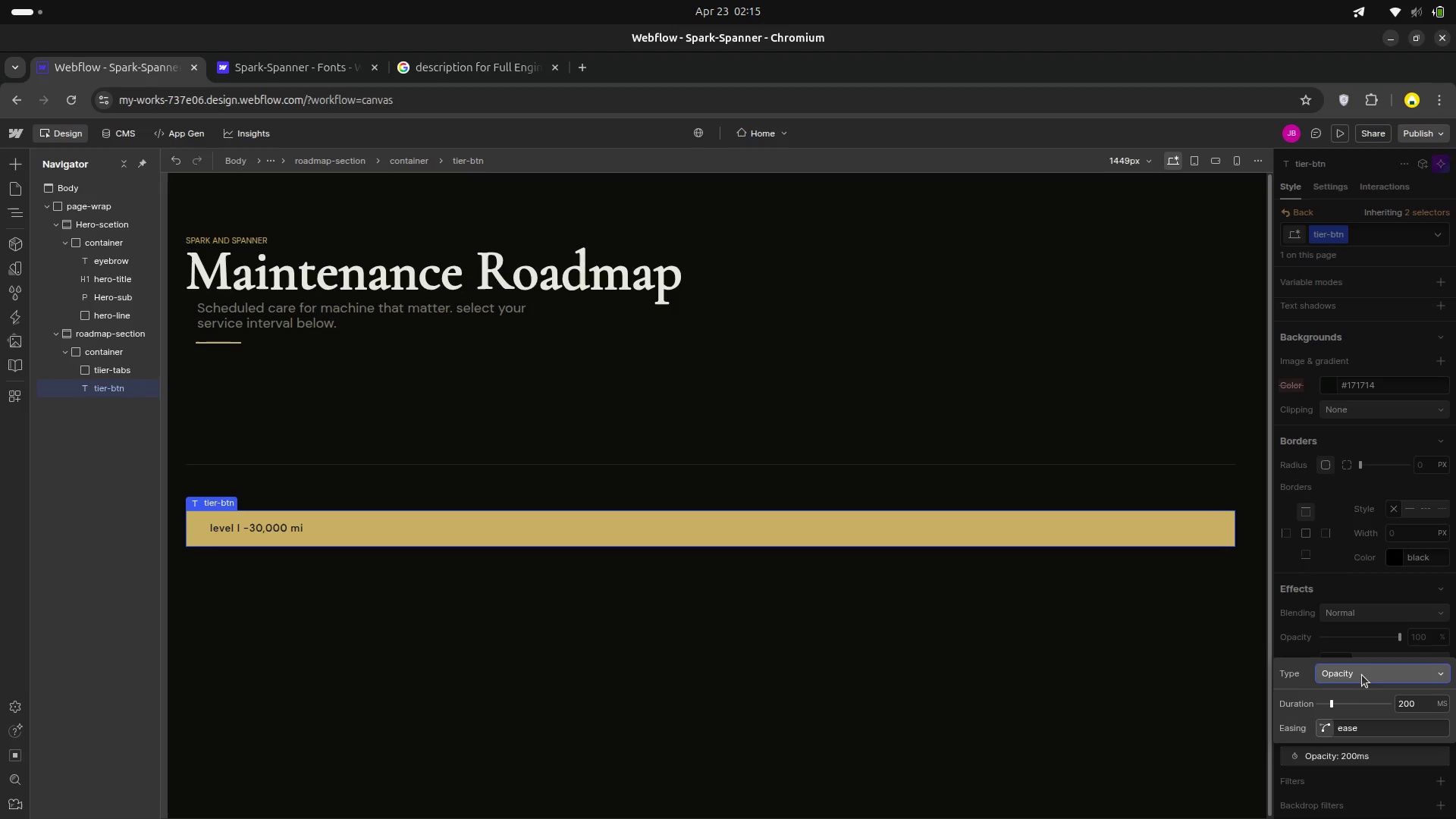 
left_click([1402, 674])
 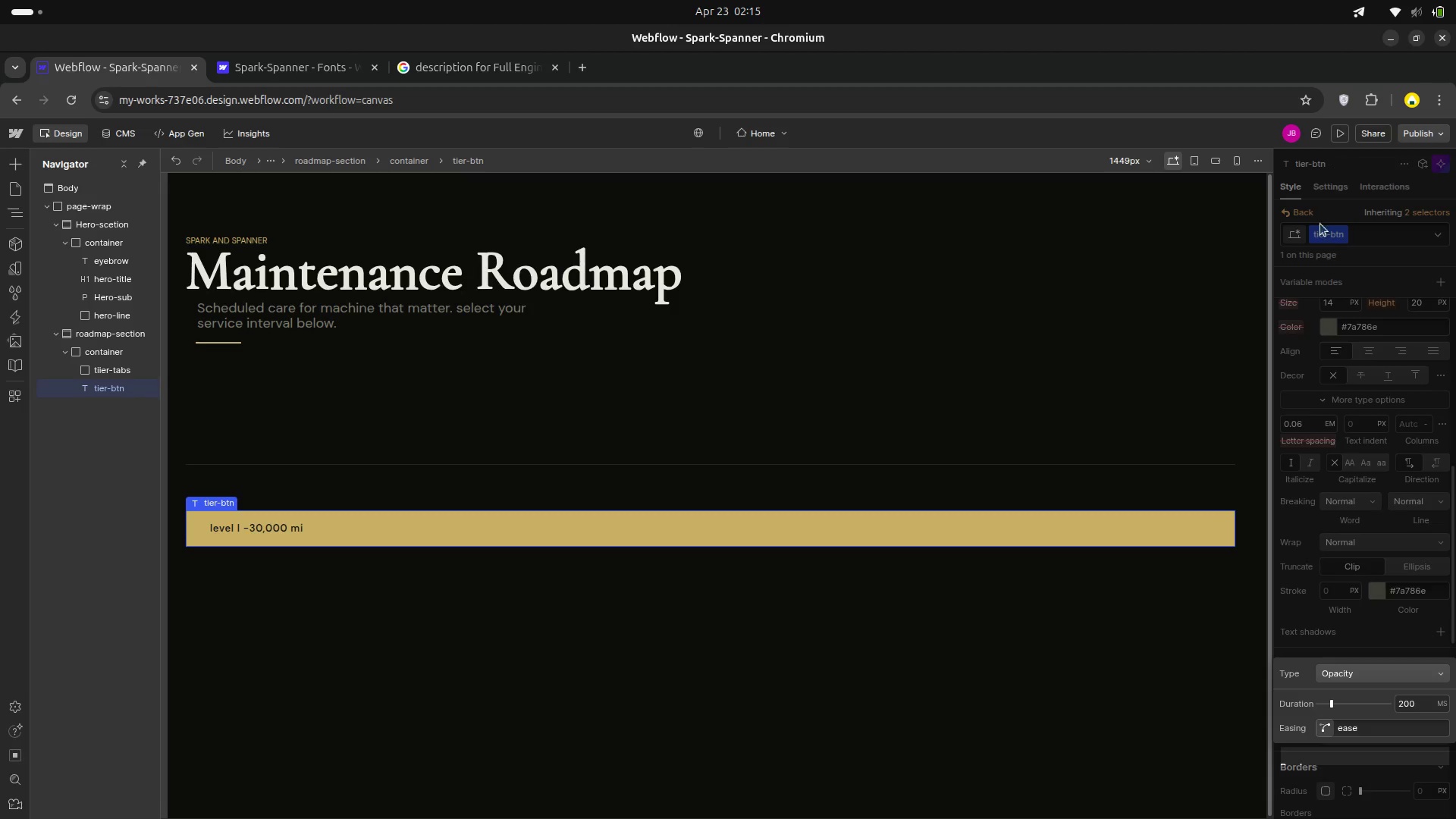 
wait(5.82)
 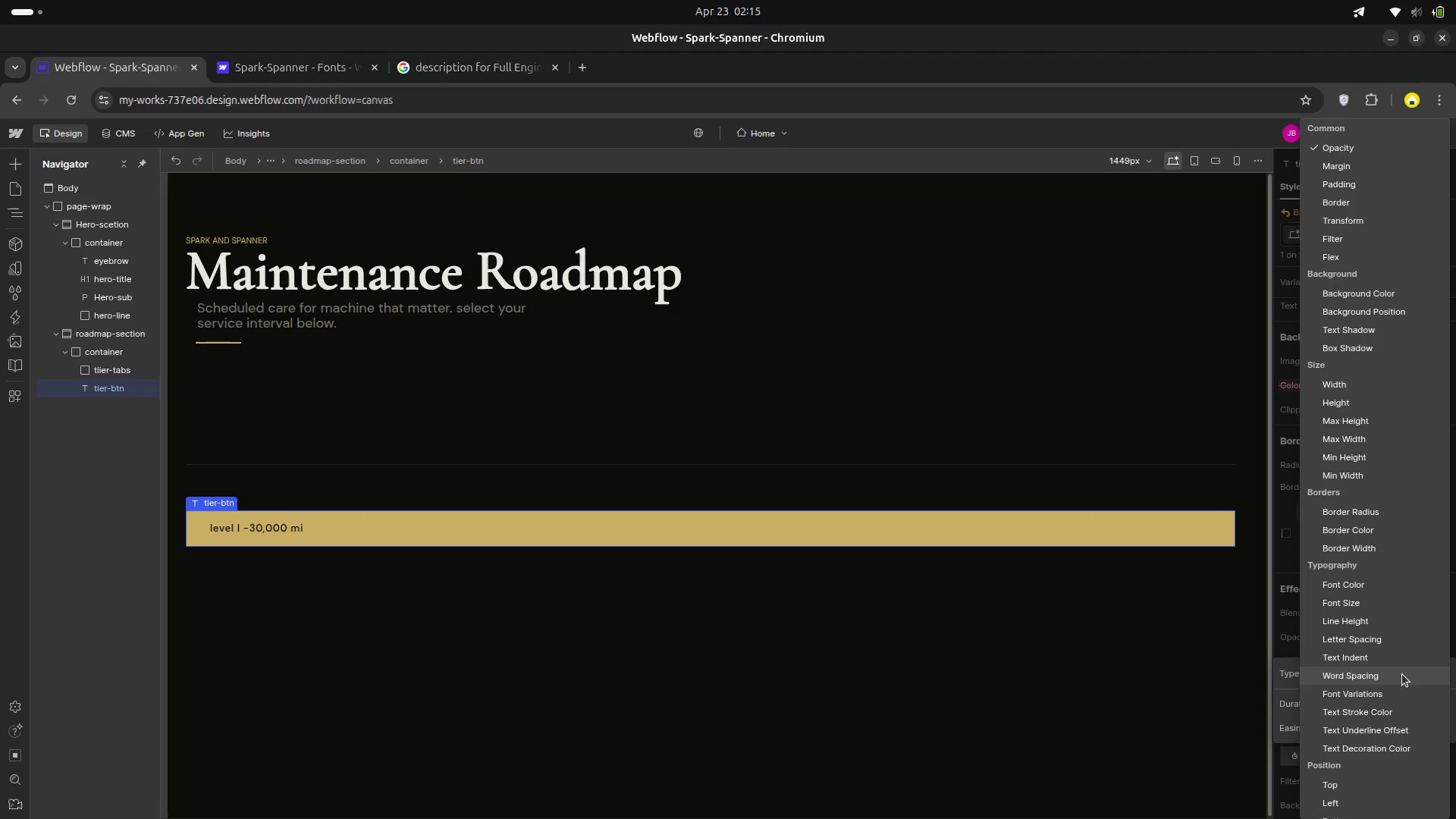 
left_click([1418, 708])
 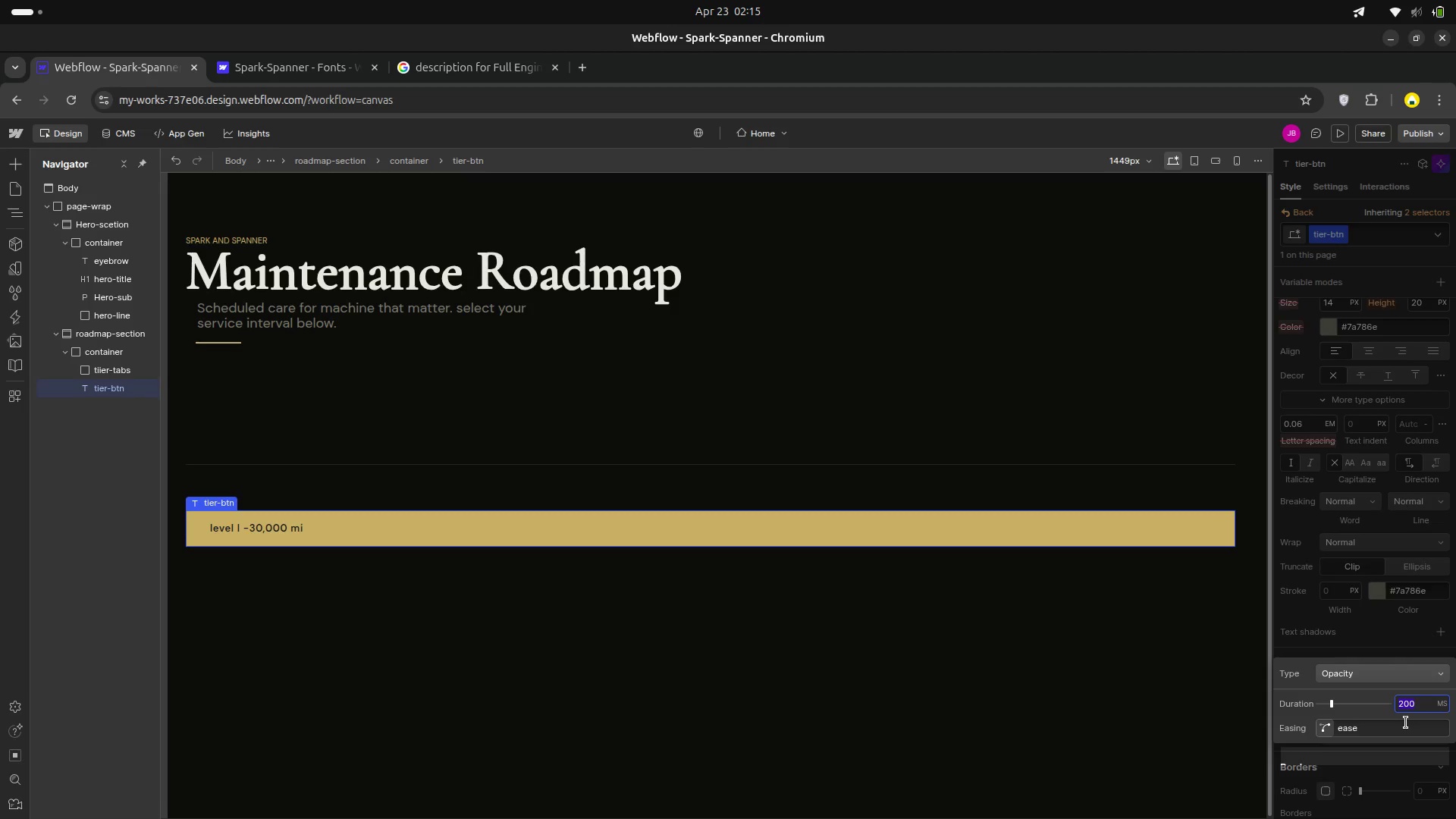 
key(Backspace)
 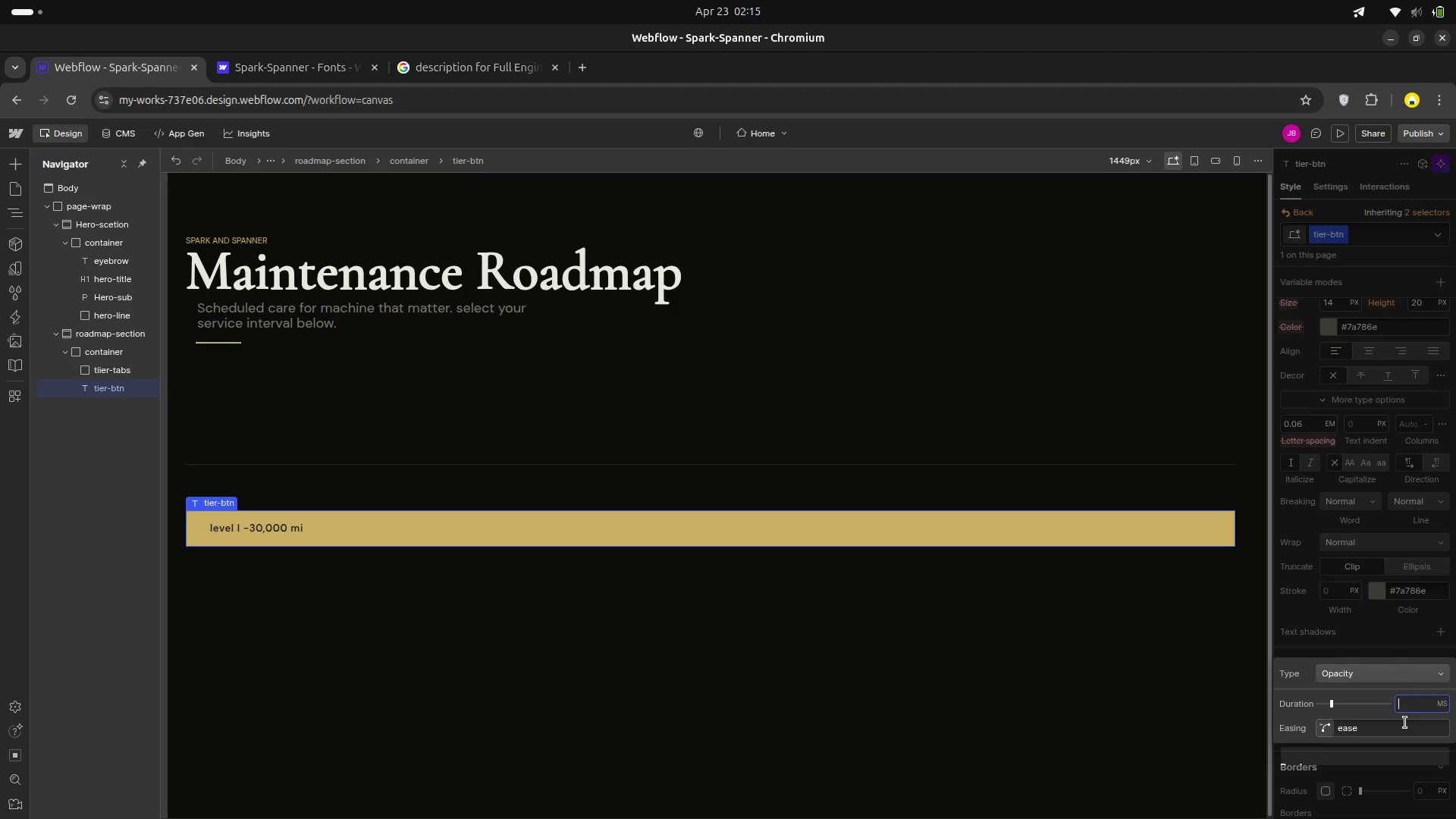 
key(0)
 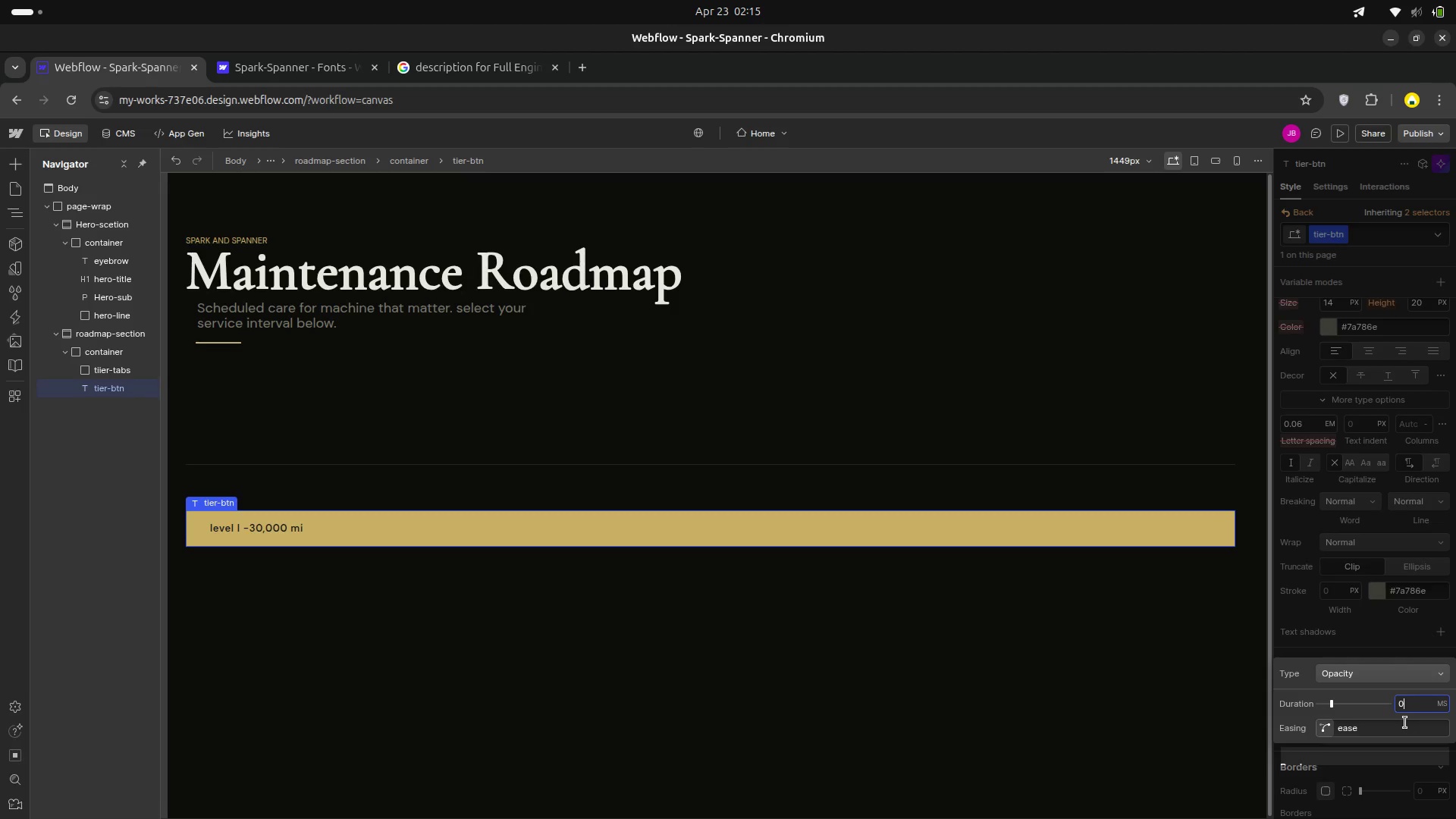 
key(Period)
 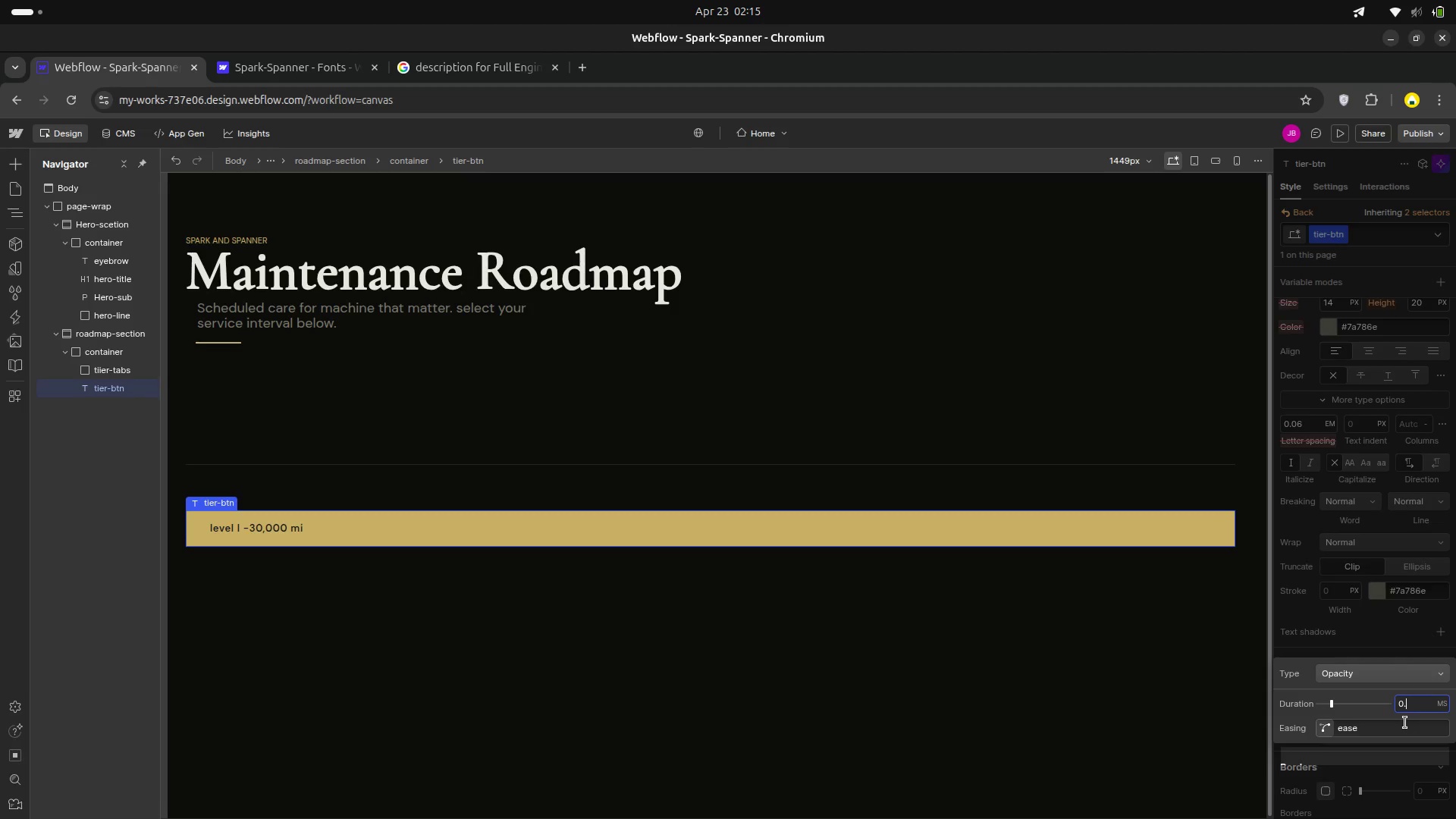 
key(2)
 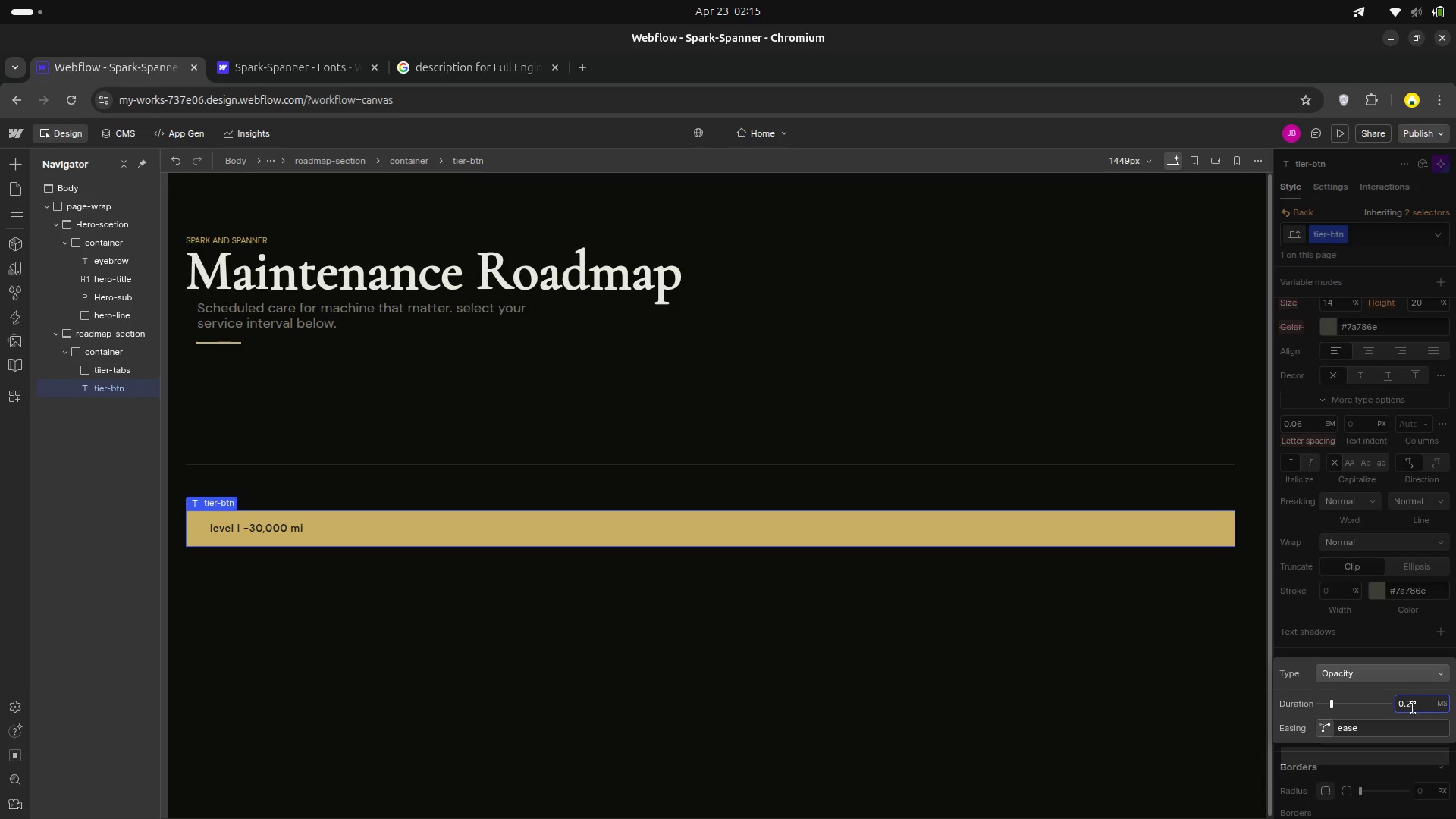 
wait(6.04)
 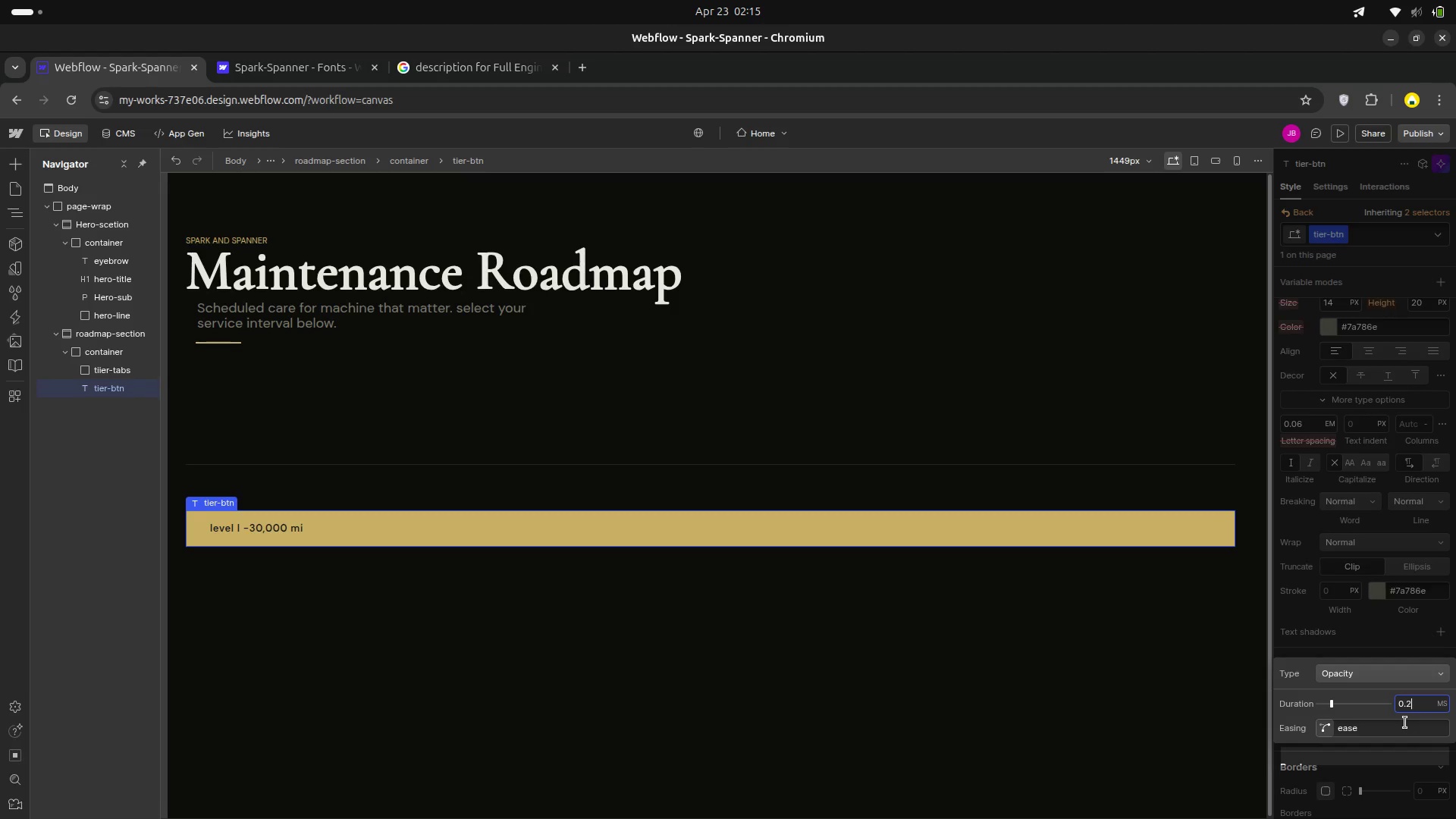 
left_click([1447, 704])
 